 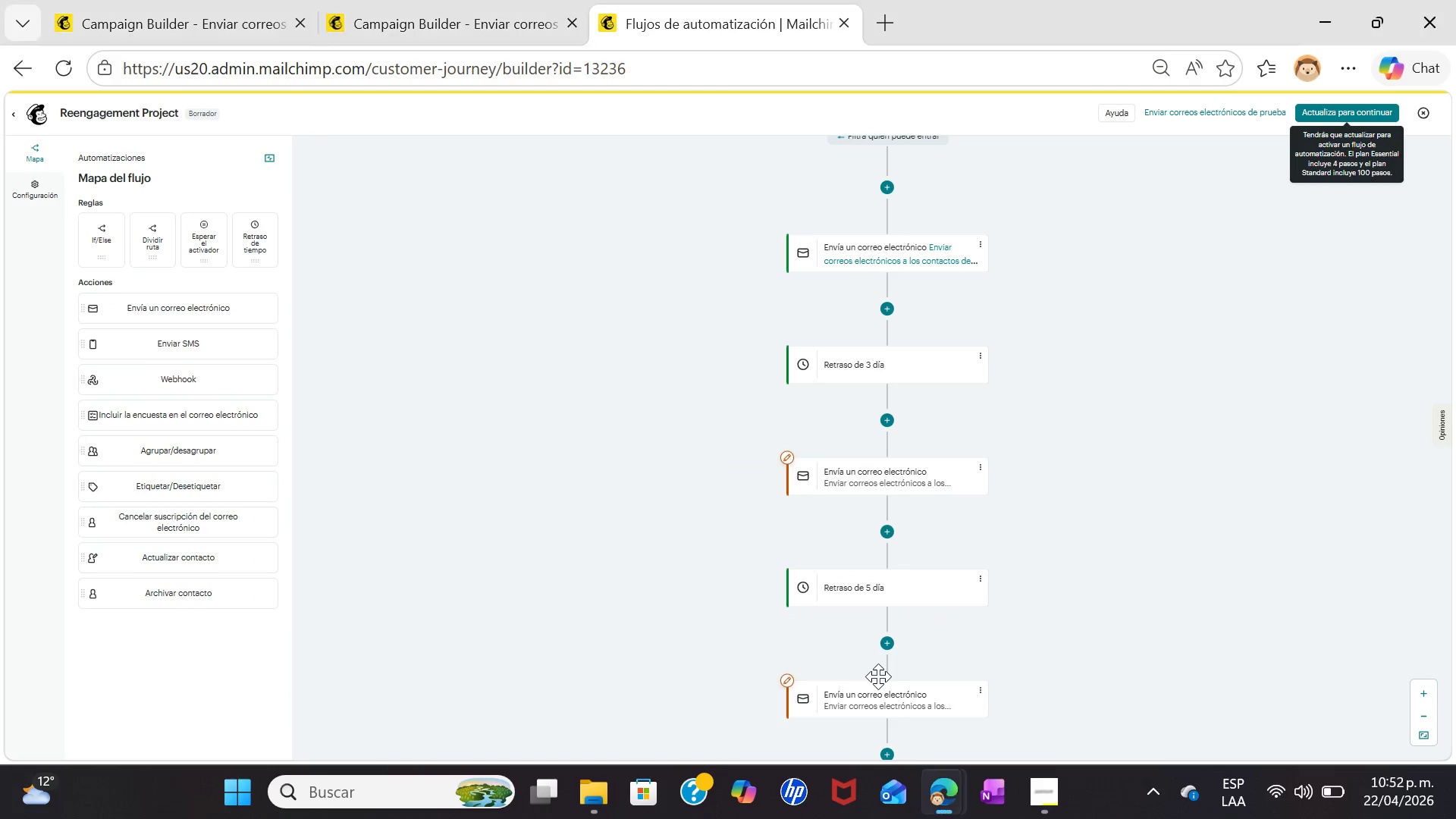 
left_click([536, 0])
 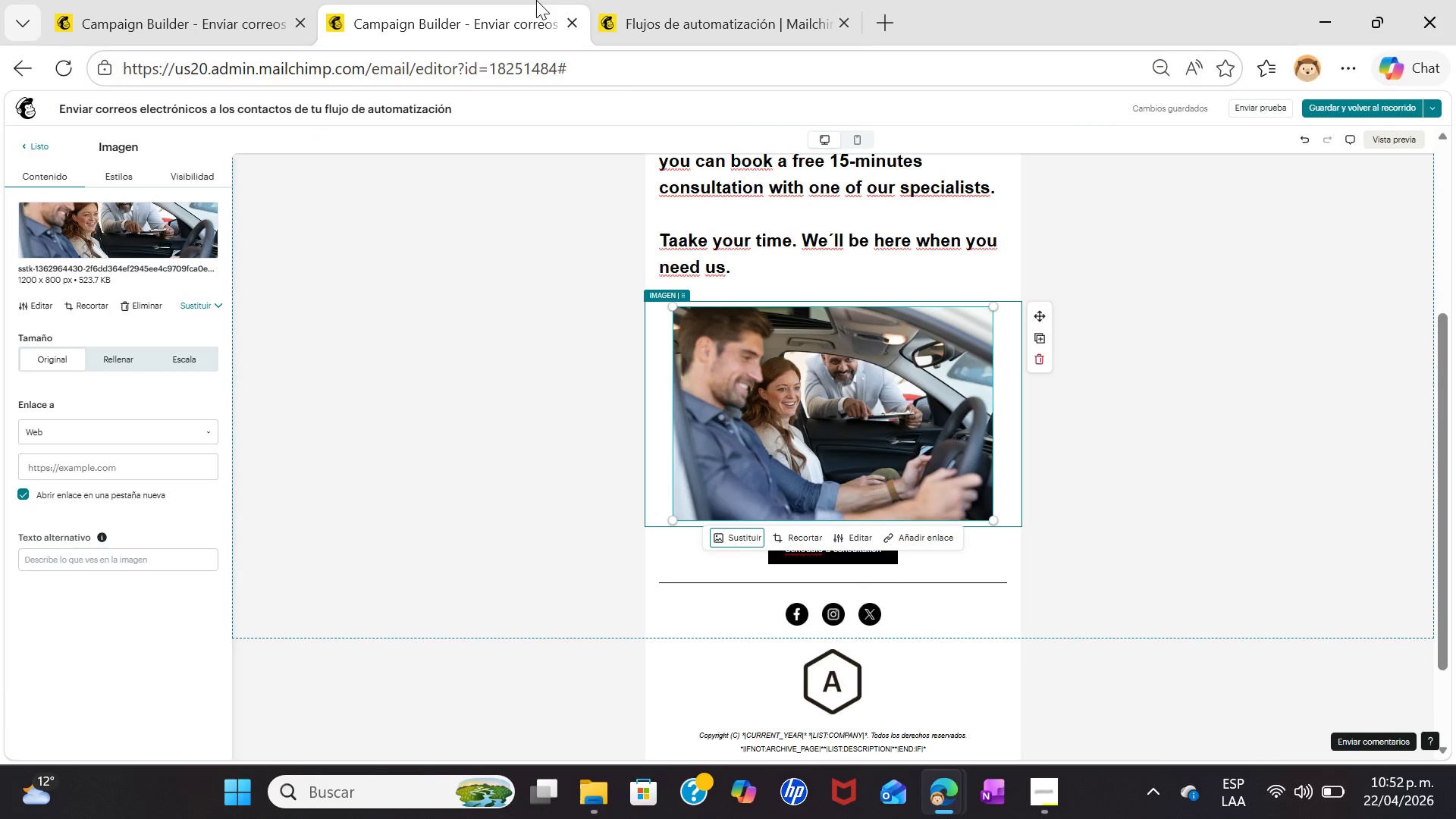 
left_click([1249, 496])
 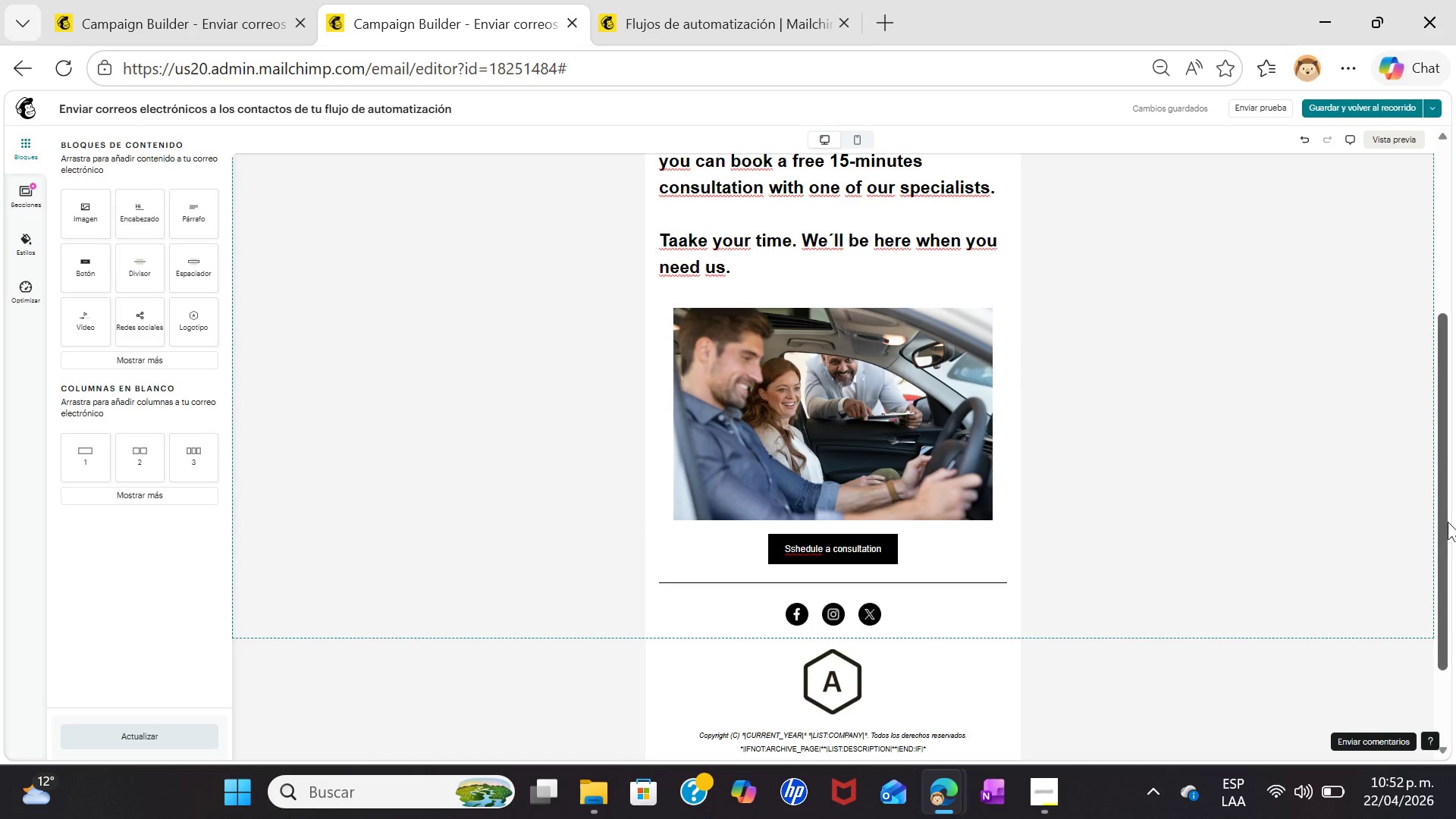 
left_click_drag(start_coordinate=[1442, 526], to_coordinate=[1420, 413])
 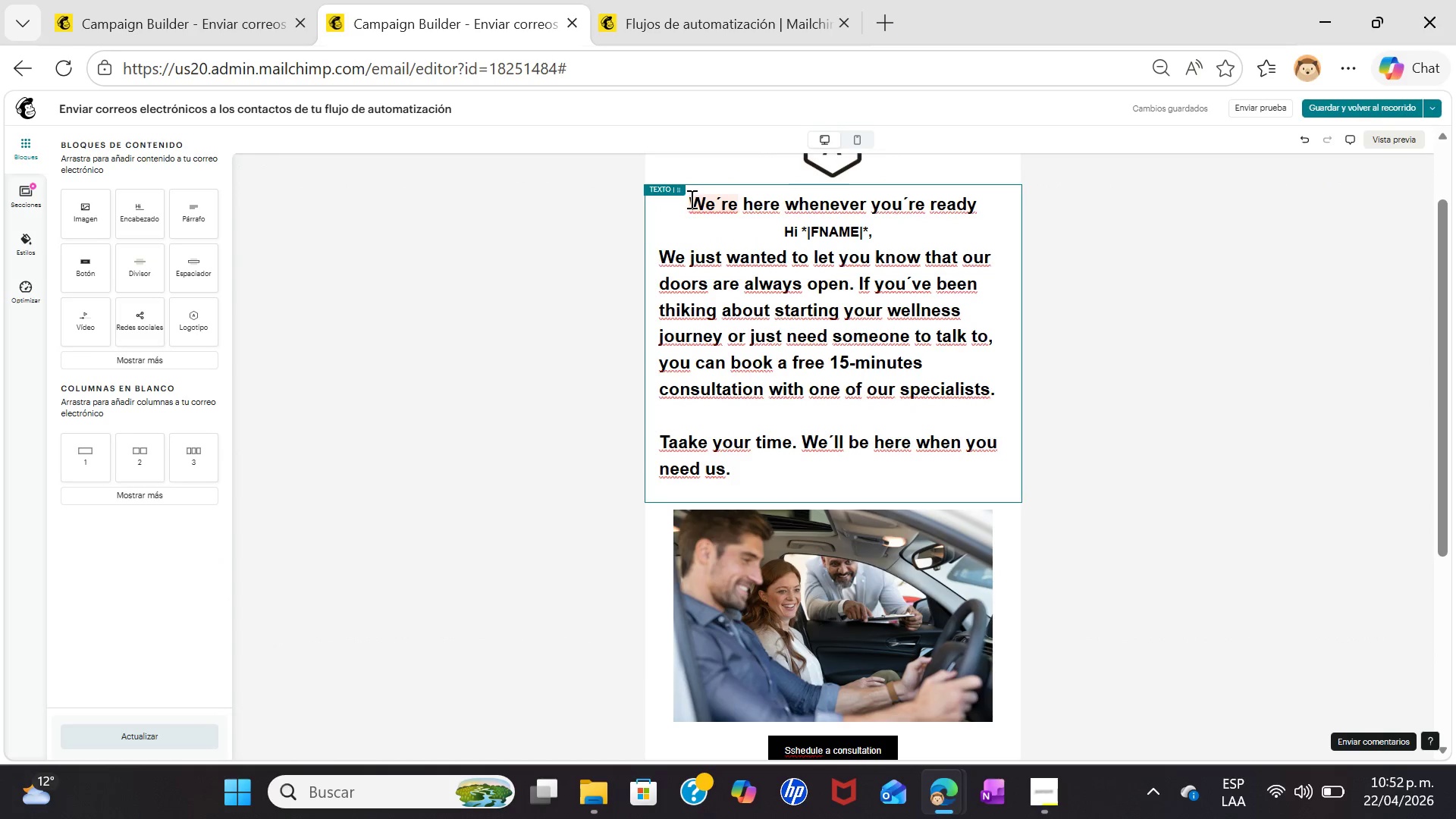 
left_click_drag(start_coordinate=[689, 207], to_coordinate=[994, 208])
 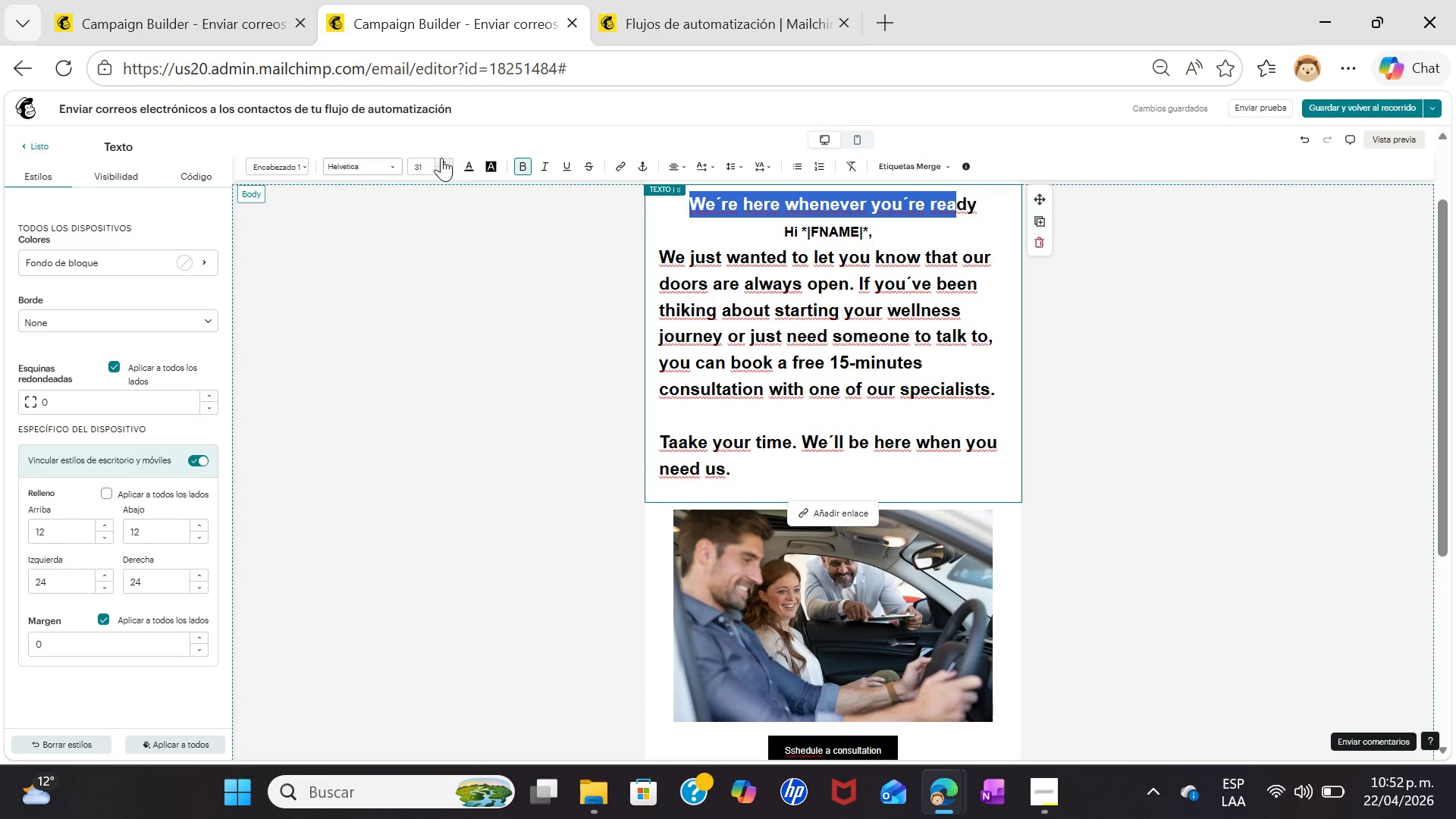 
left_click([445, 159])
 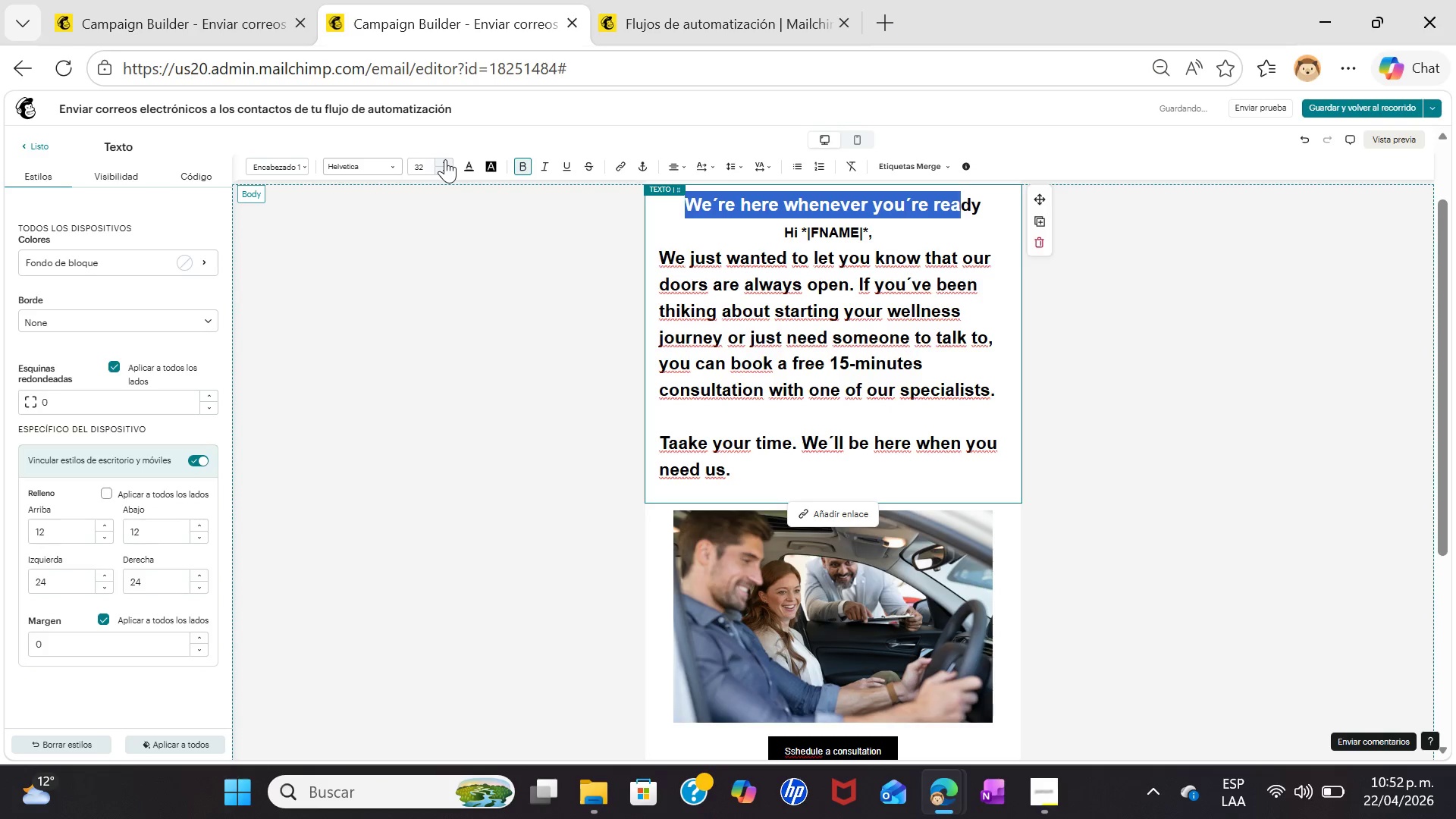 
left_click([445, 159])
 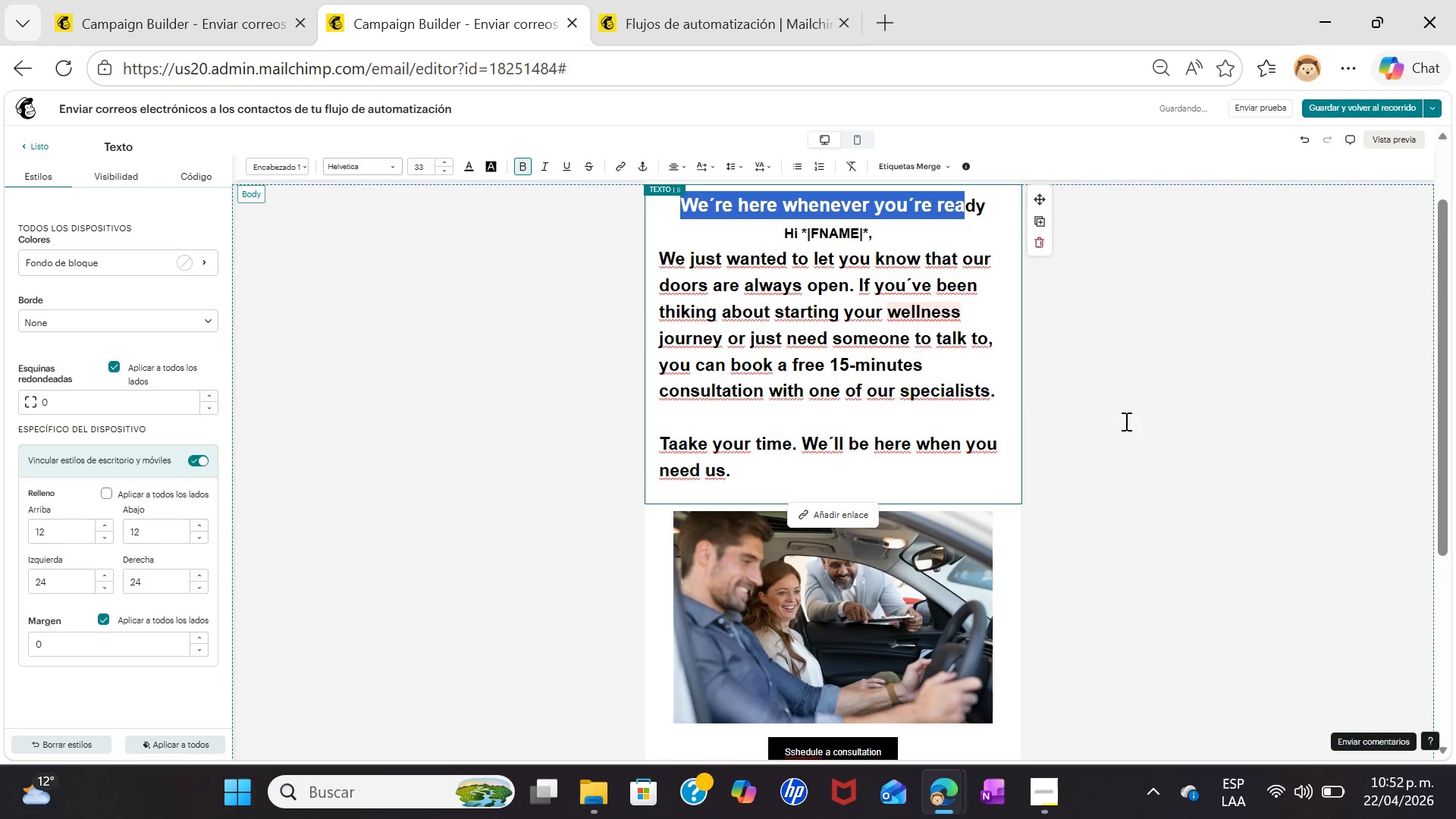 
left_click([1209, 458])
 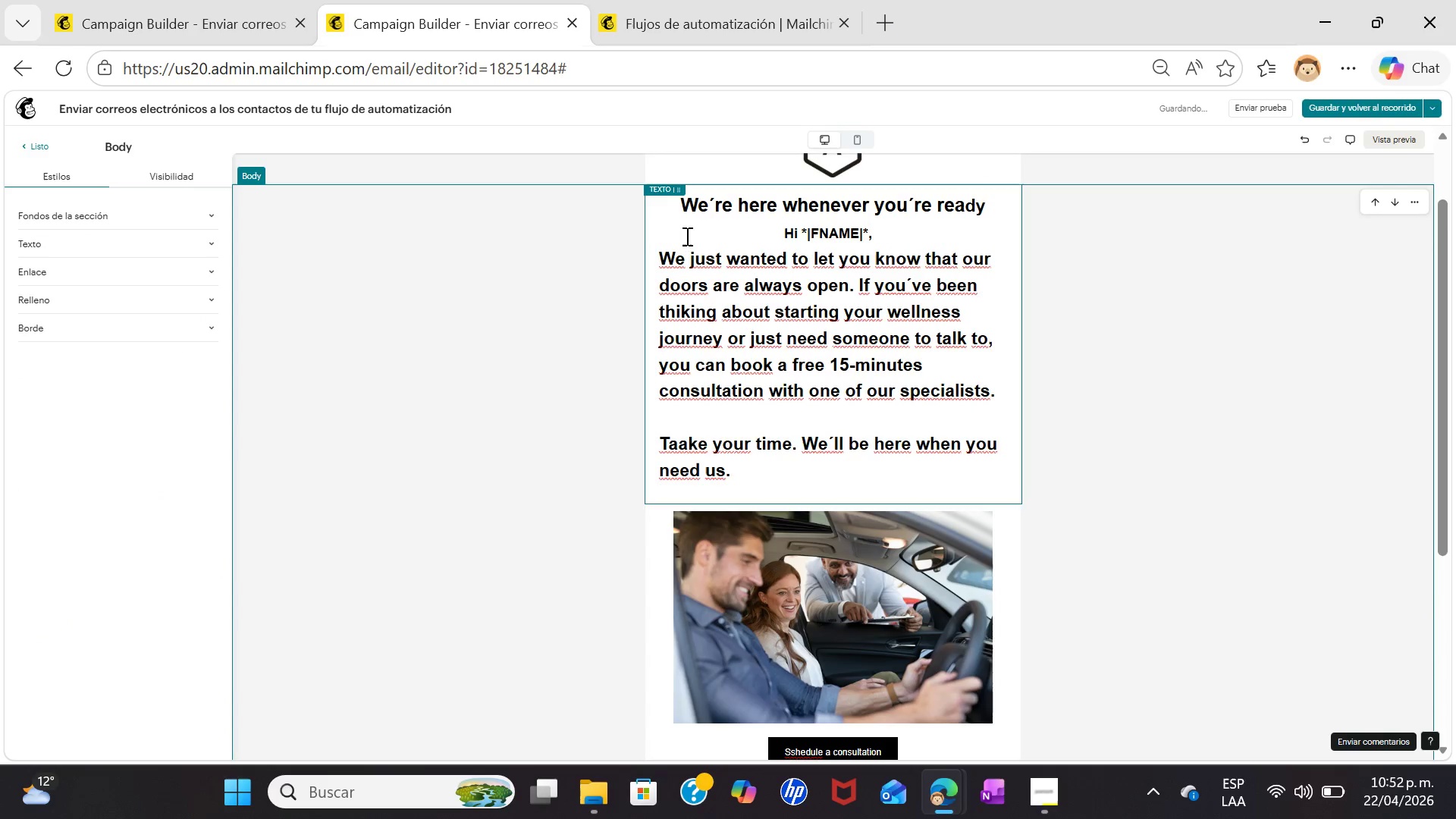 
left_click_drag(start_coordinate=[680, 210], to_coordinate=[1043, 226])
 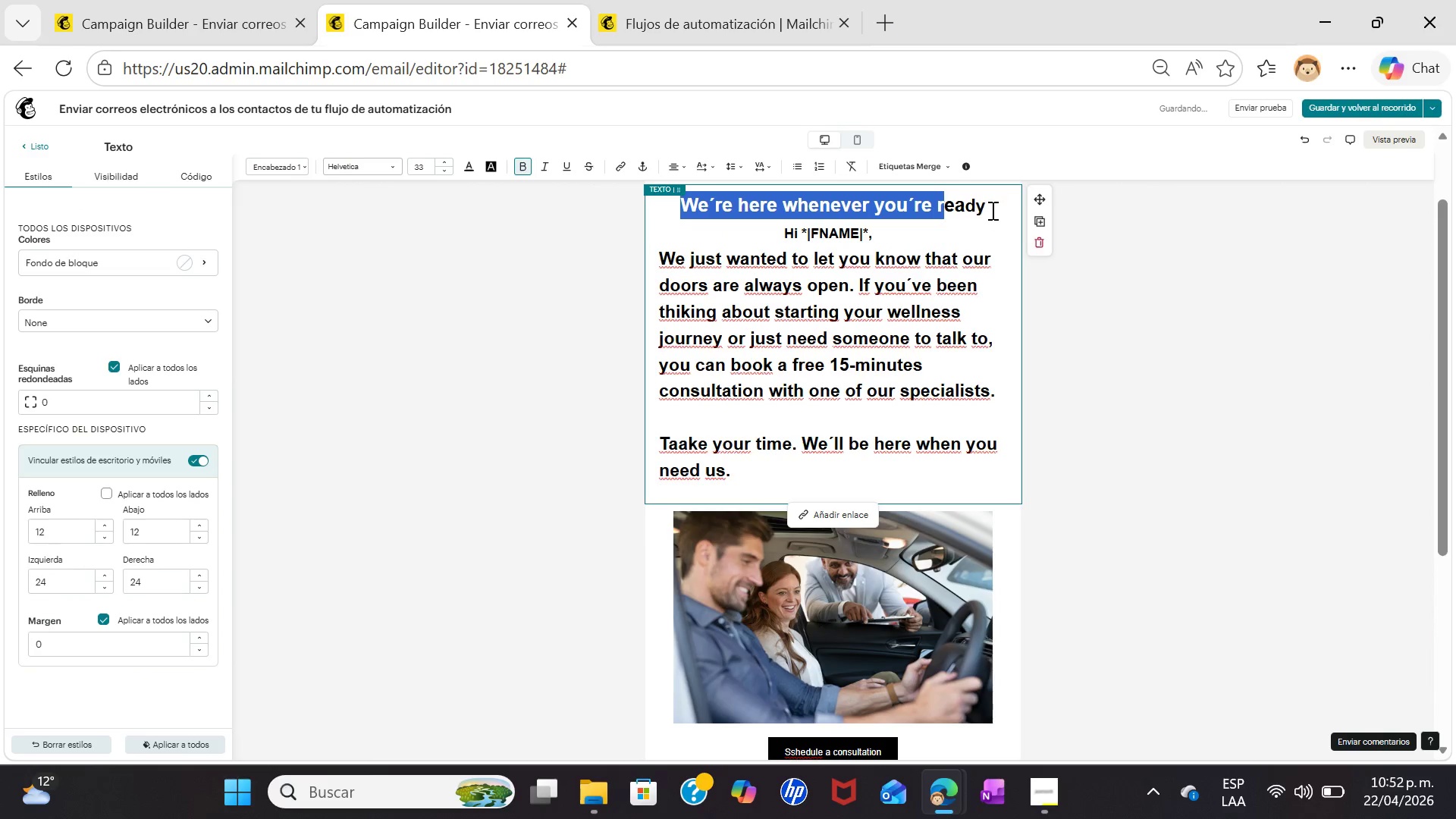 
left_click_drag(start_coordinate=[989, 206], to_coordinate=[668, 209])
 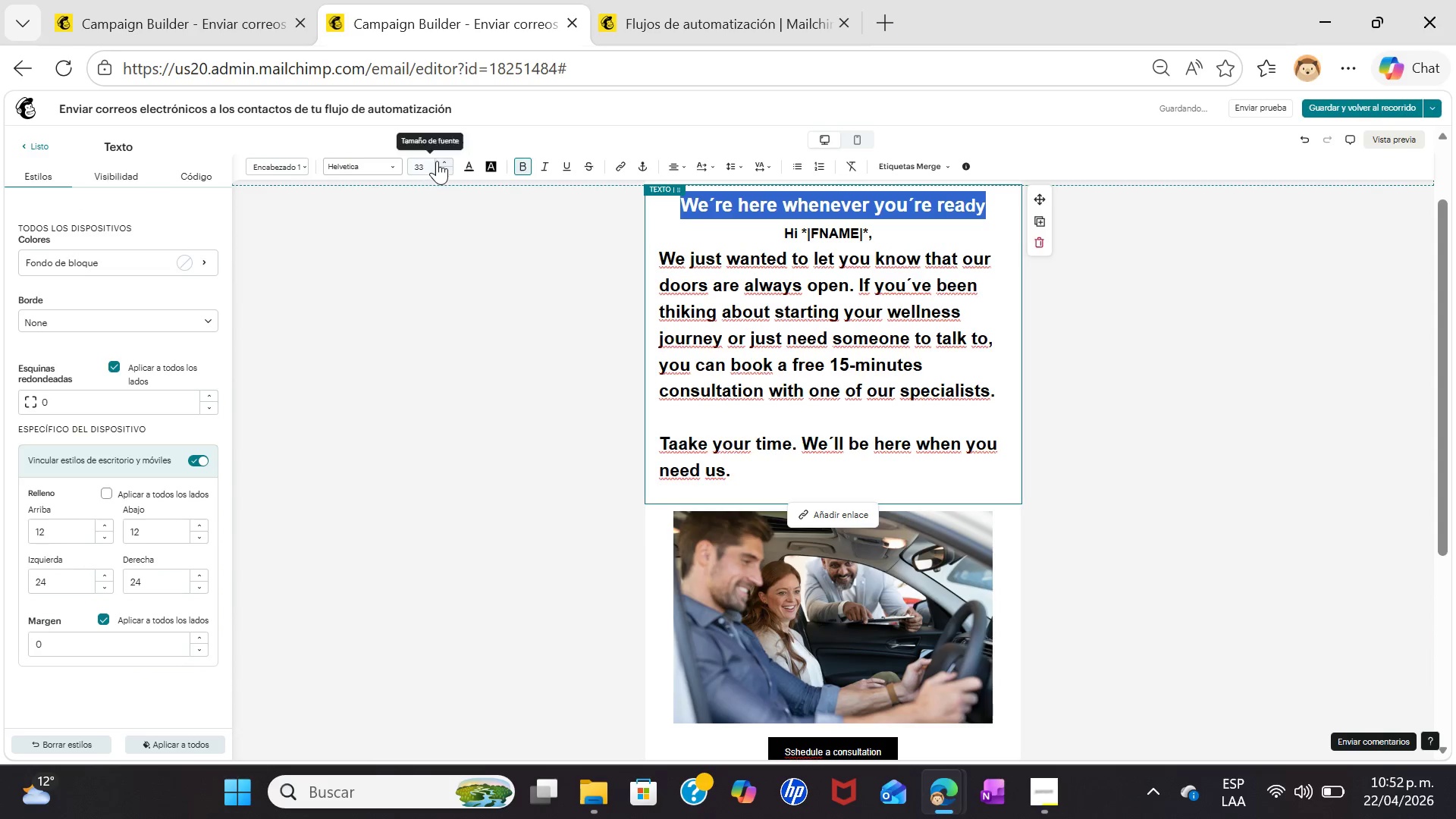 
left_click([440, 161])
 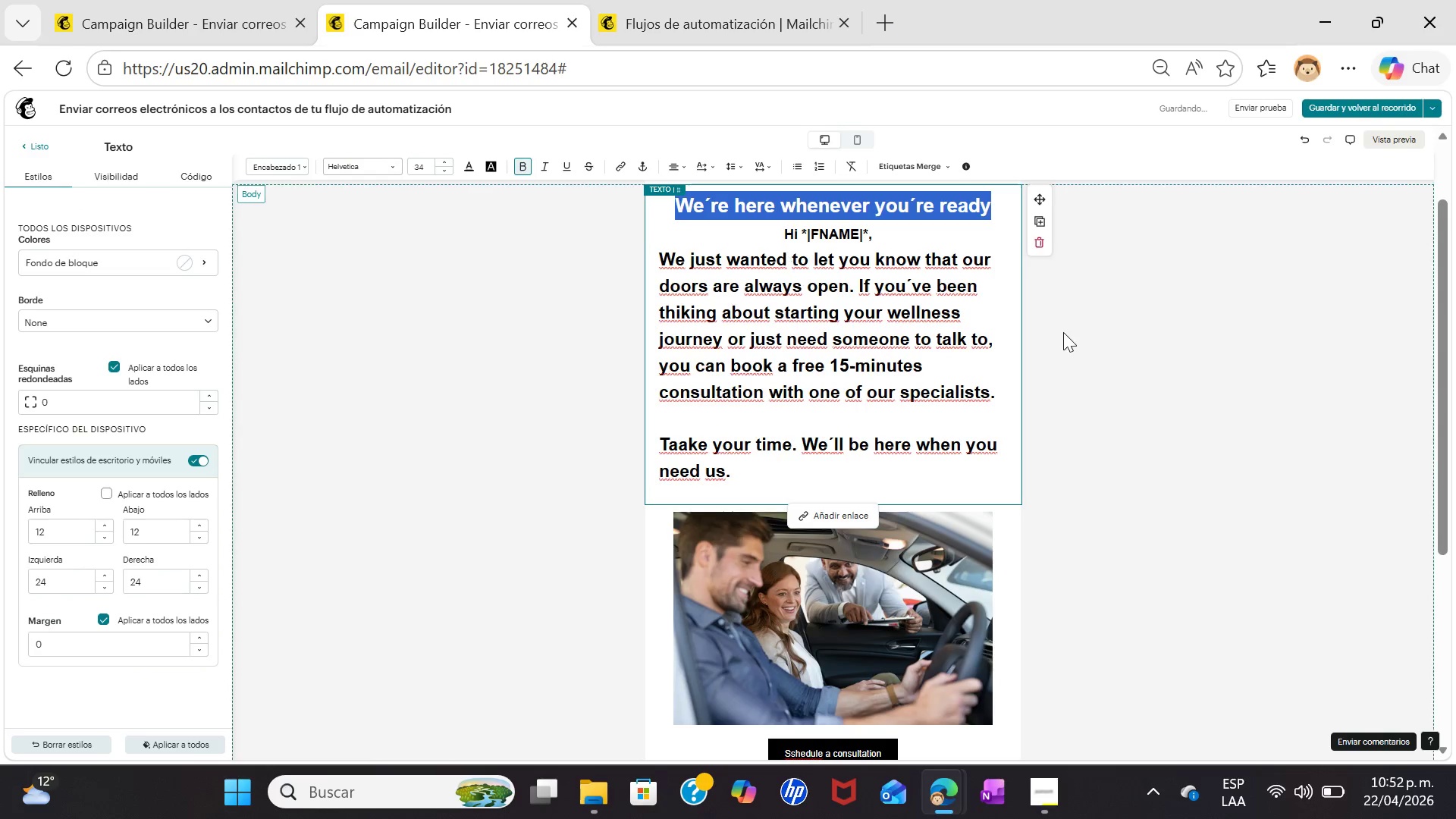 
left_click([1149, 369])
 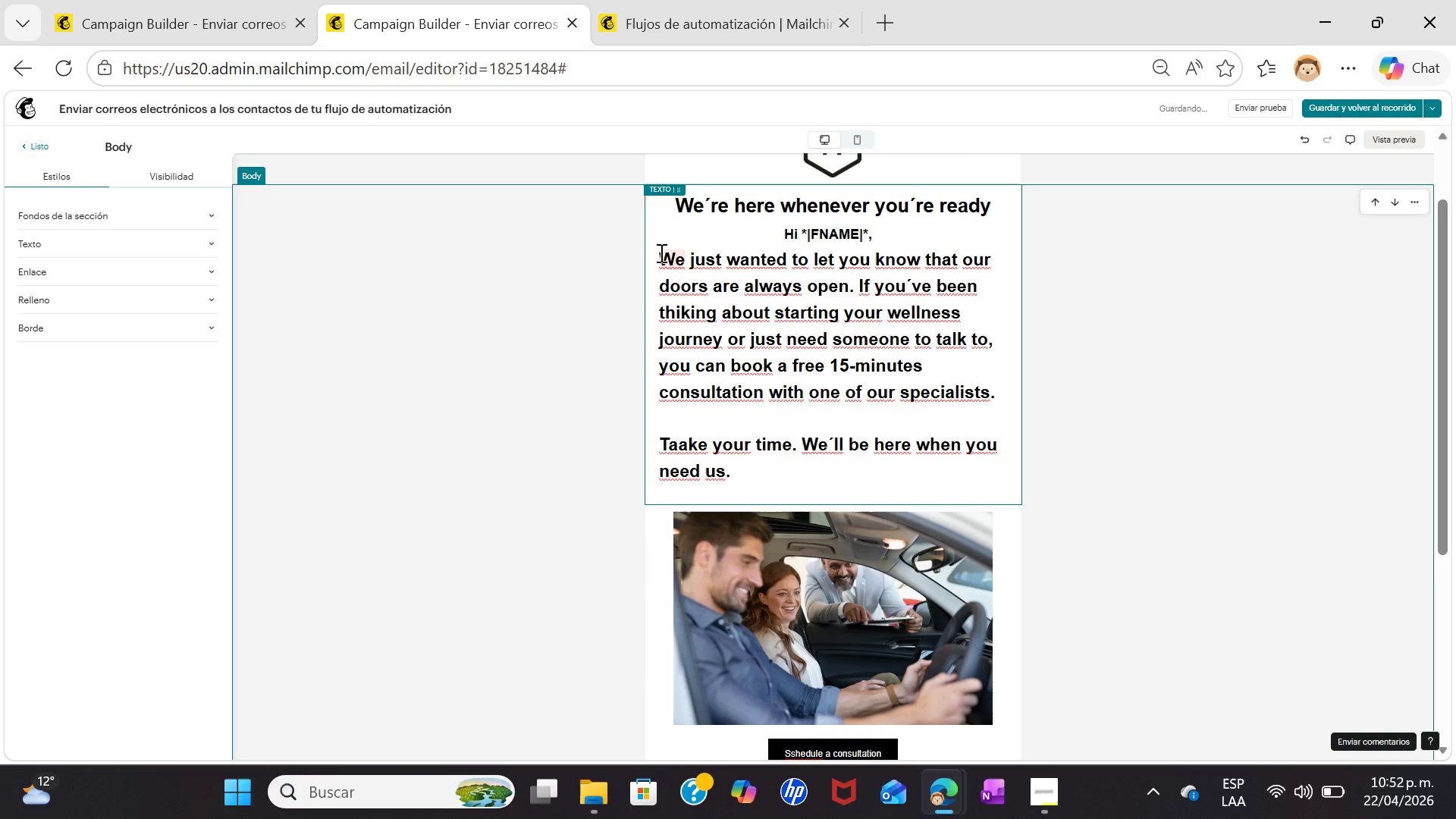 
left_click_drag(start_coordinate=[655, 253], to_coordinate=[827, 477])
 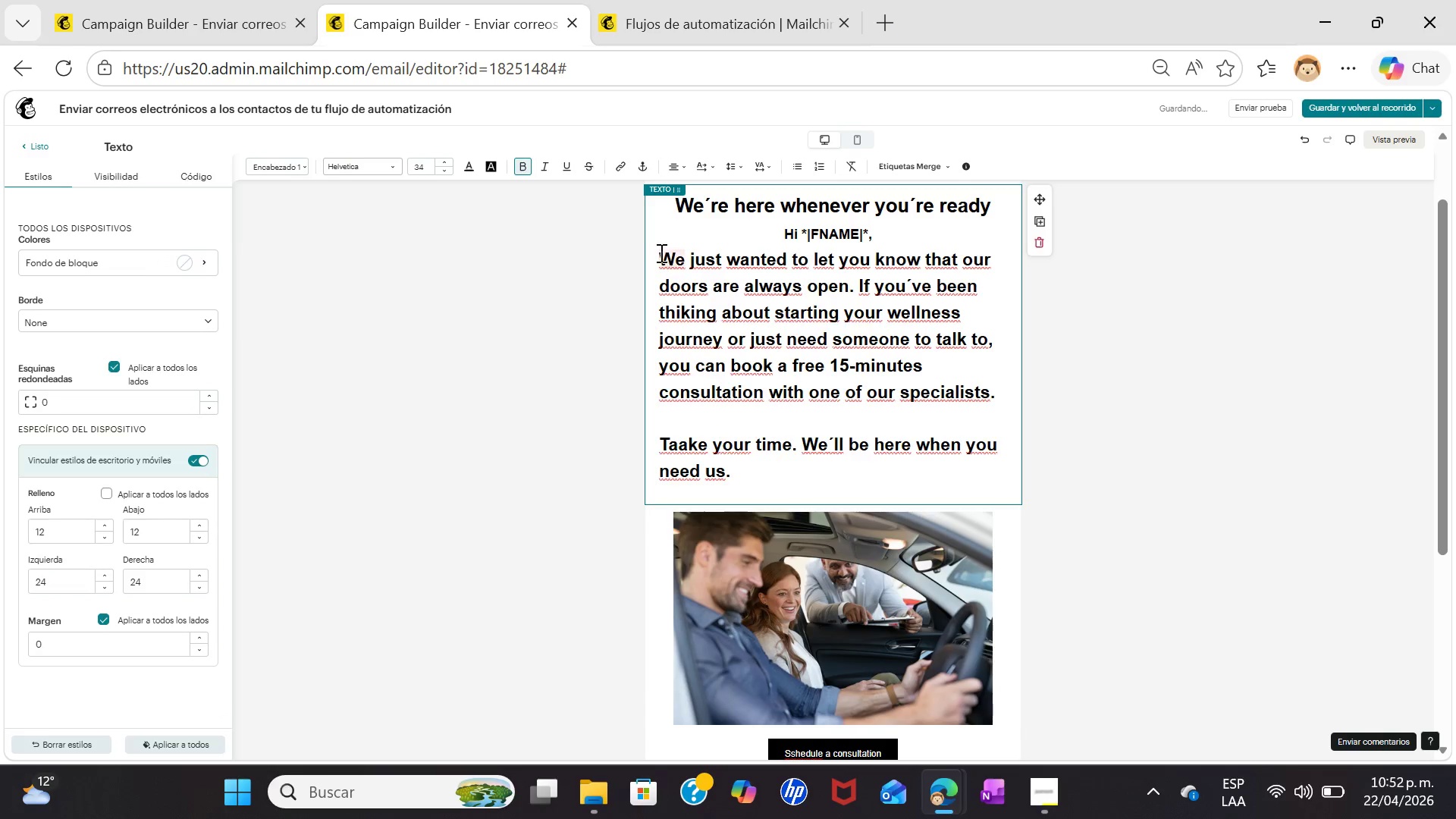 
left_click_drag(start_coordinate=[661, 253], to_coordinate=[789, 567])
 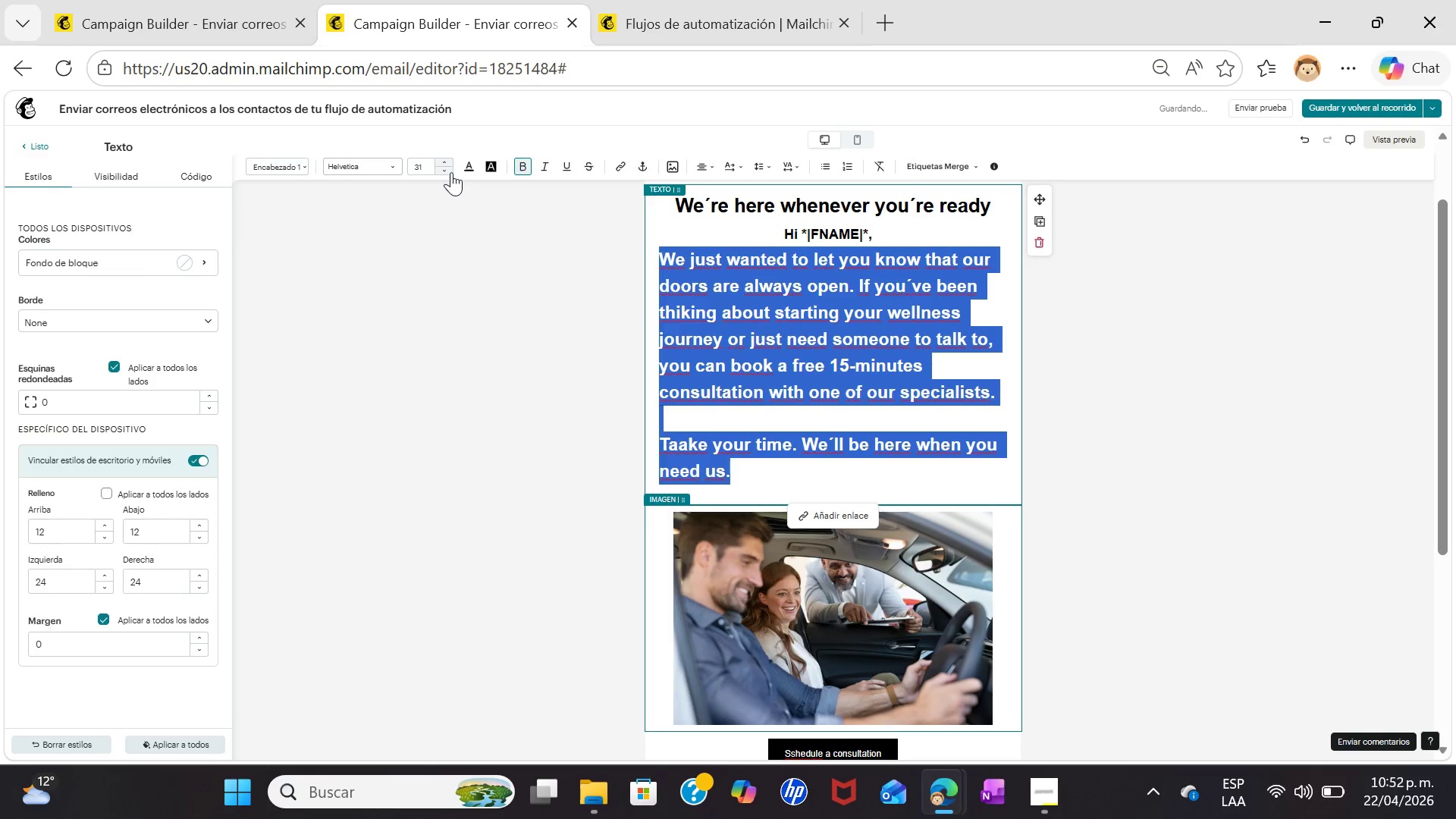 
left_click([444, 171])
 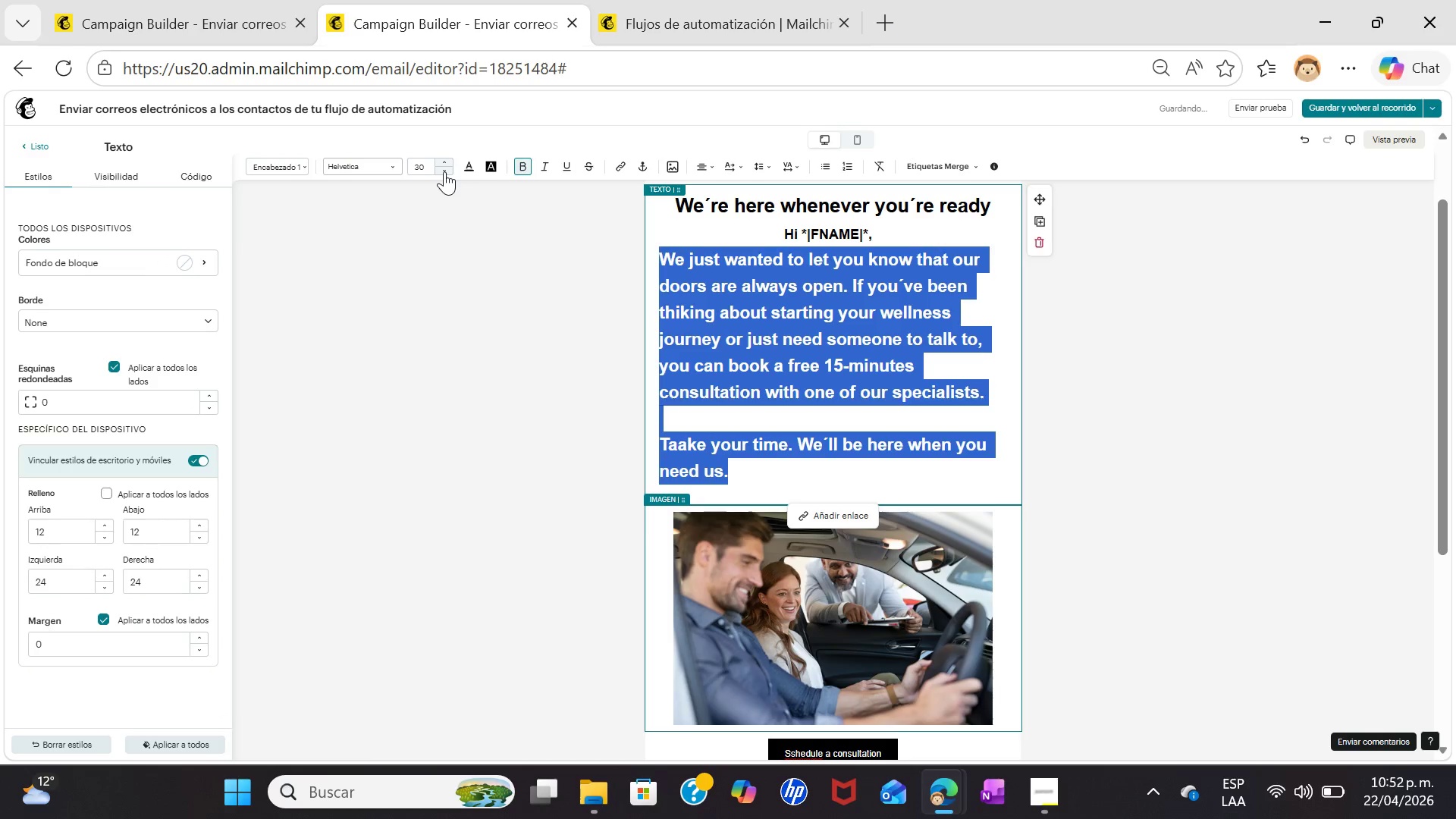 
left_click([444, 171])
 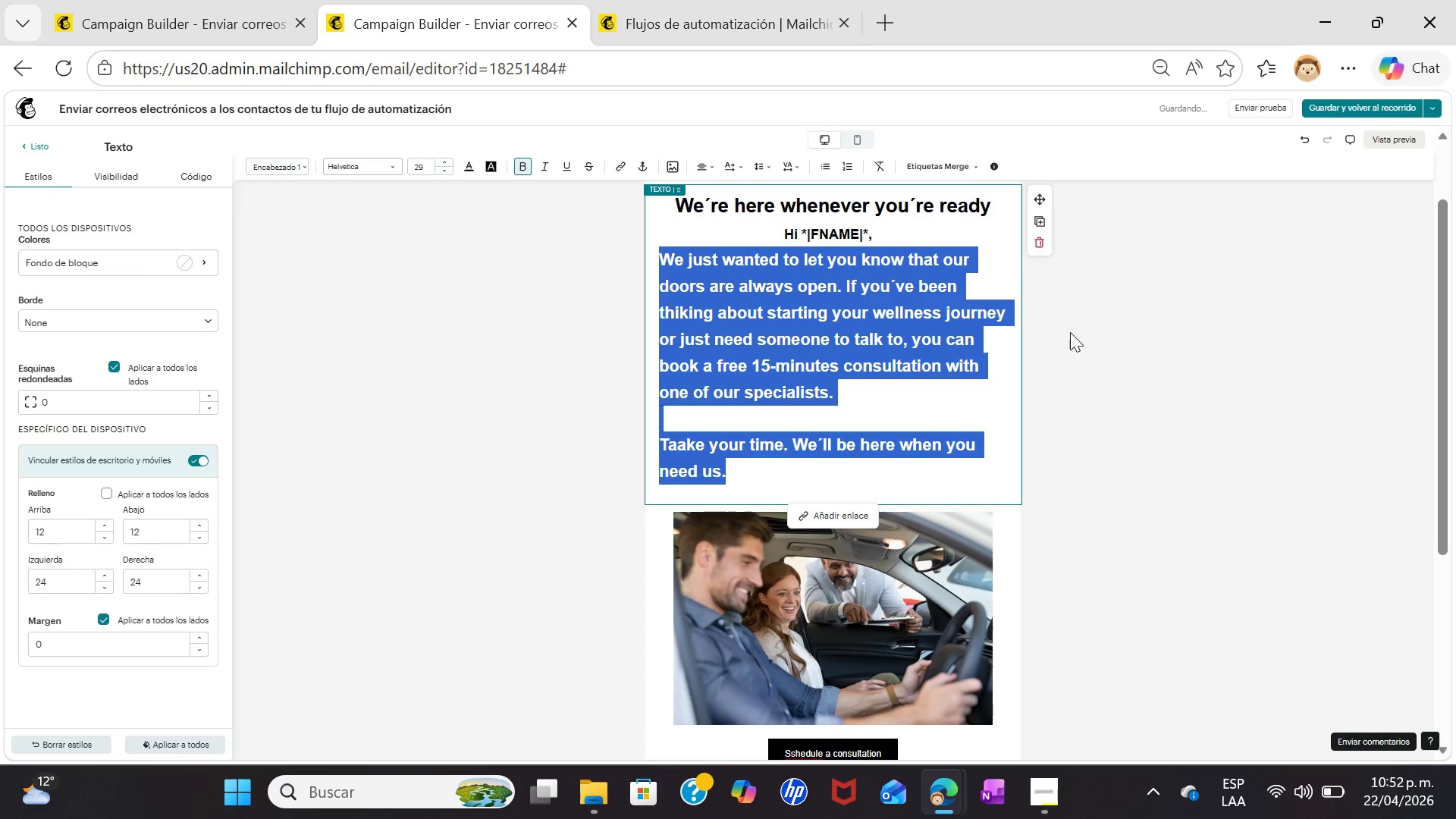 
left_click([1096, 344])
 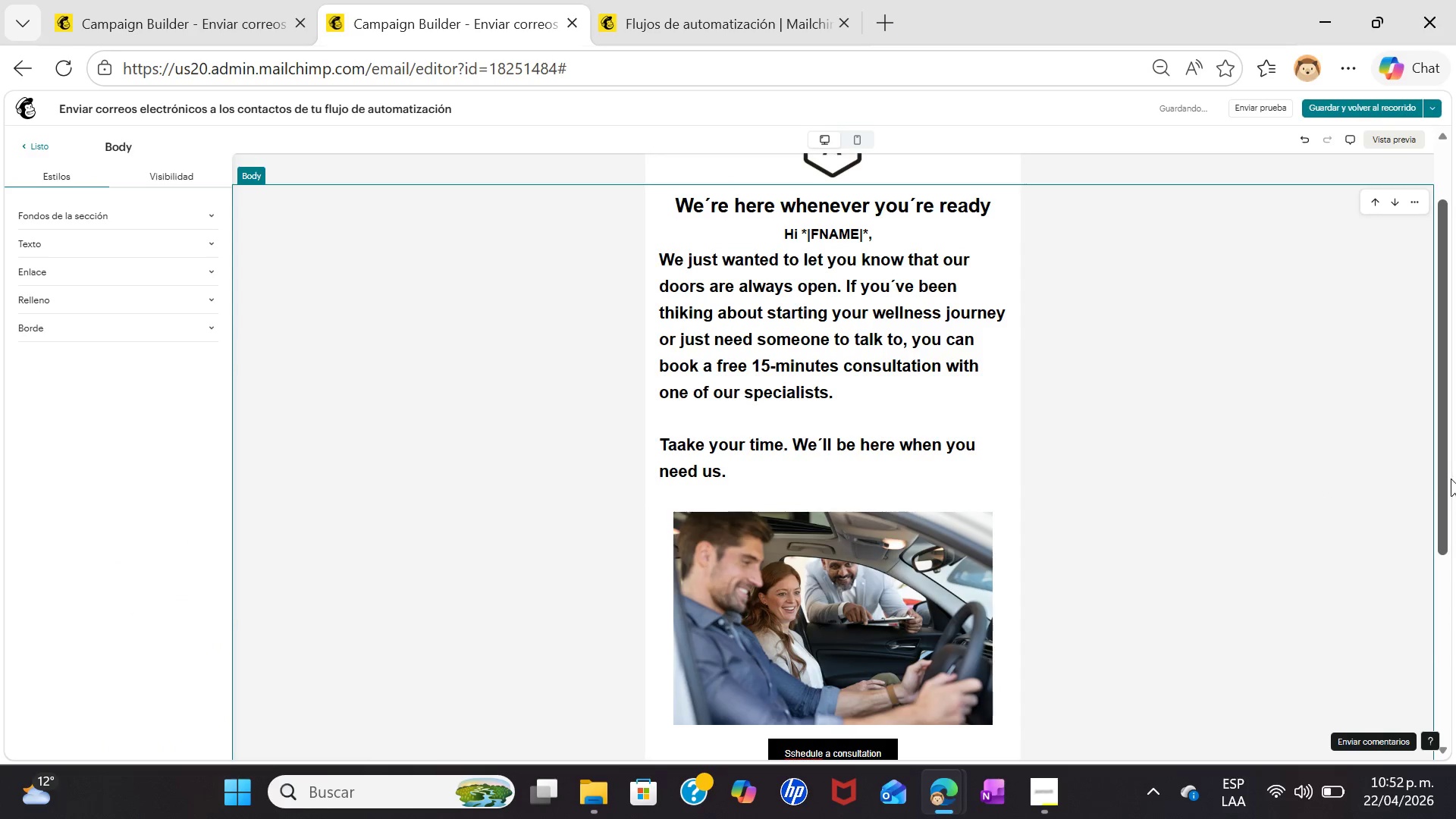 
left_click_drag(start_coordinate=[1442, 472], to_coordinate=[1455, 676])
 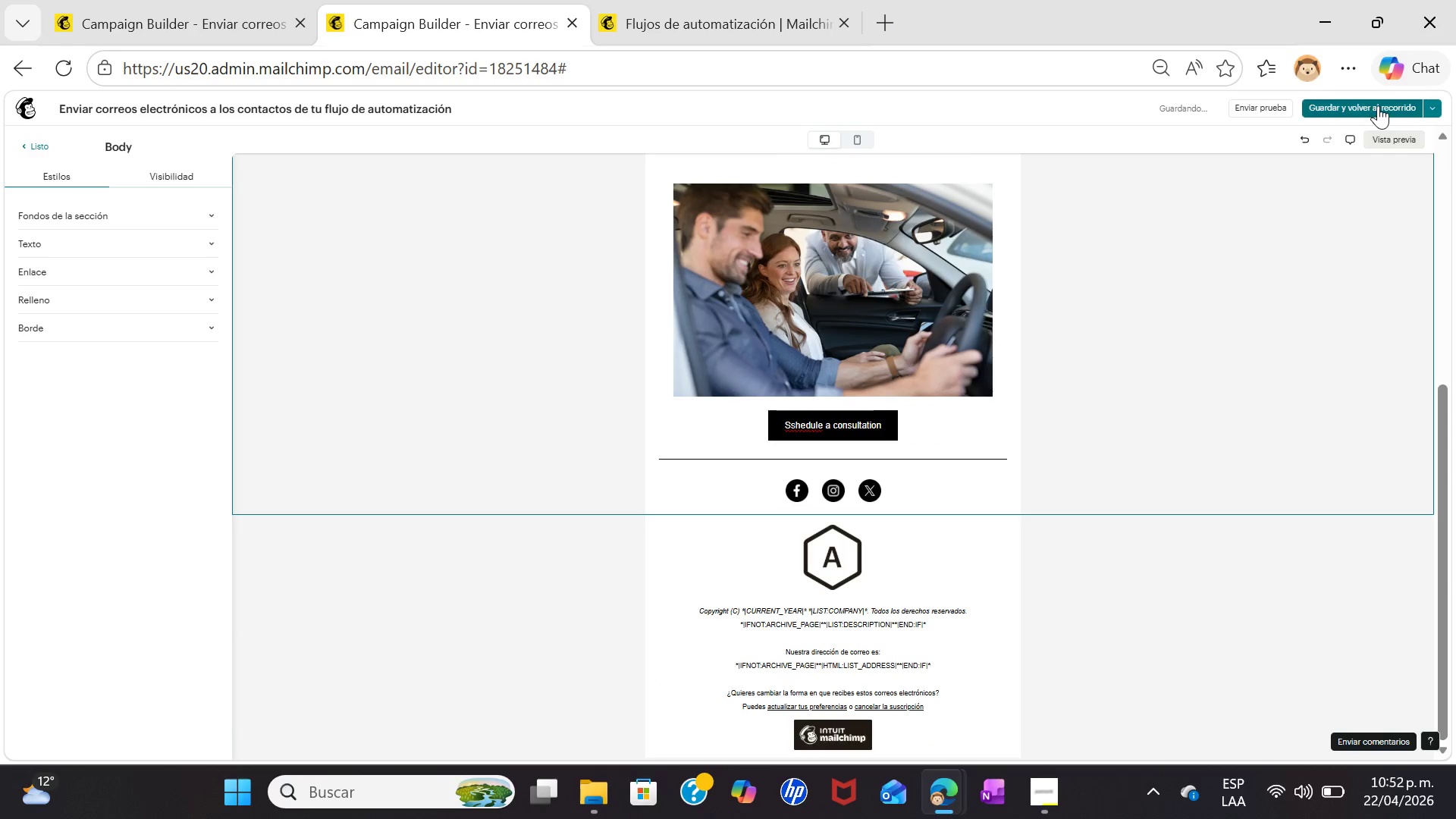 
left_click([1377, 107])
 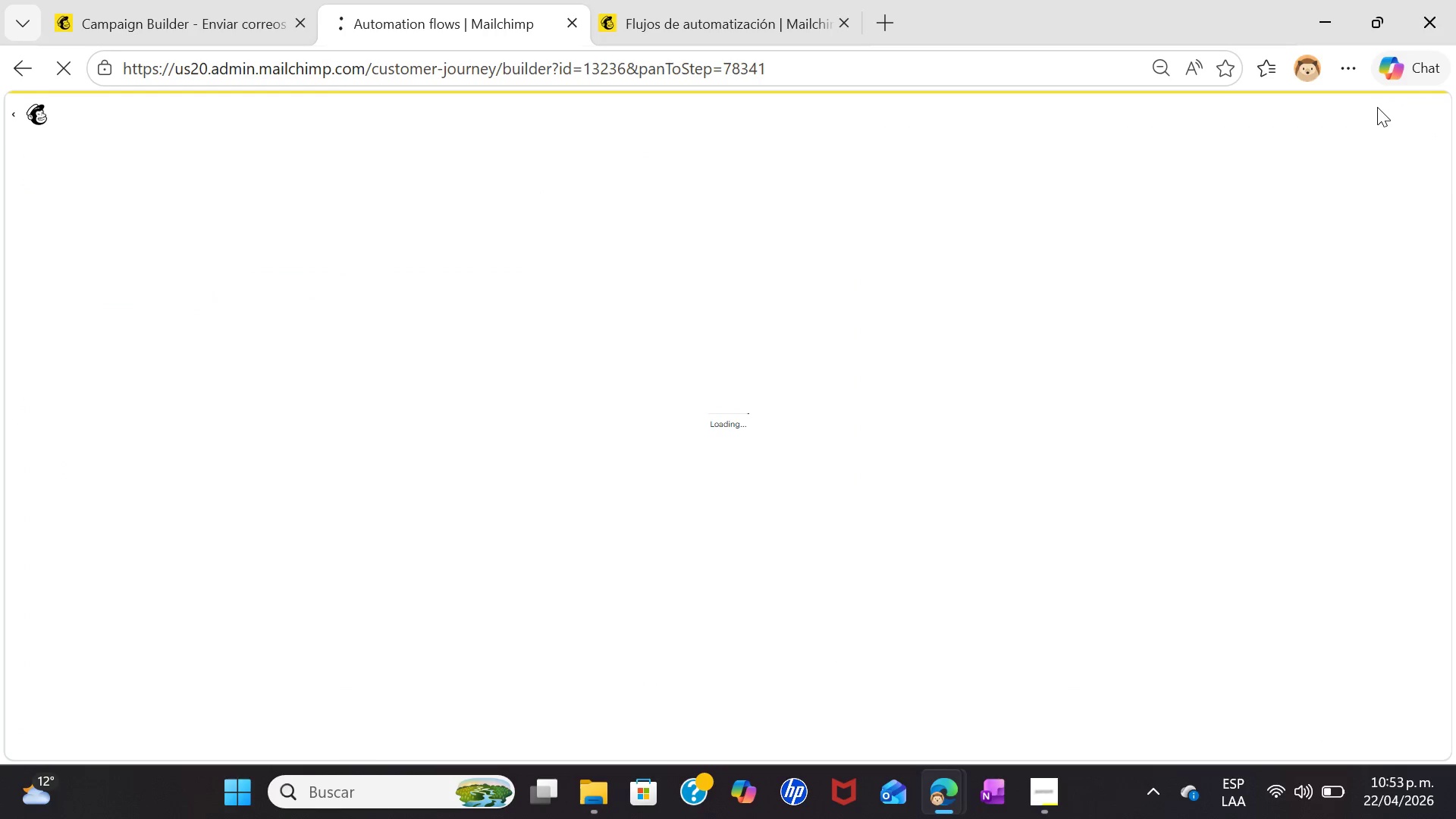 
wait(7.31)
 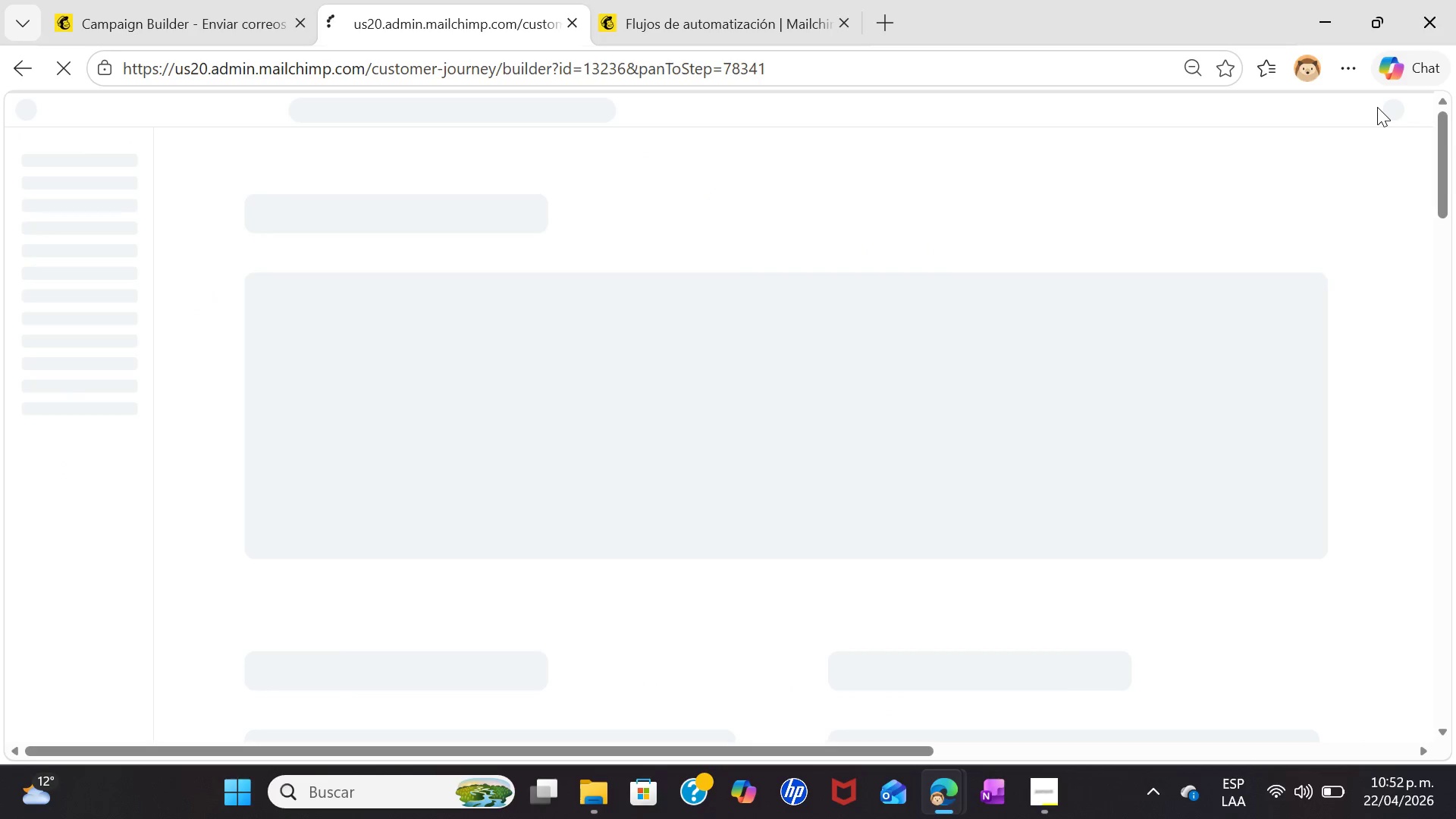 
left_click([280, 0])
 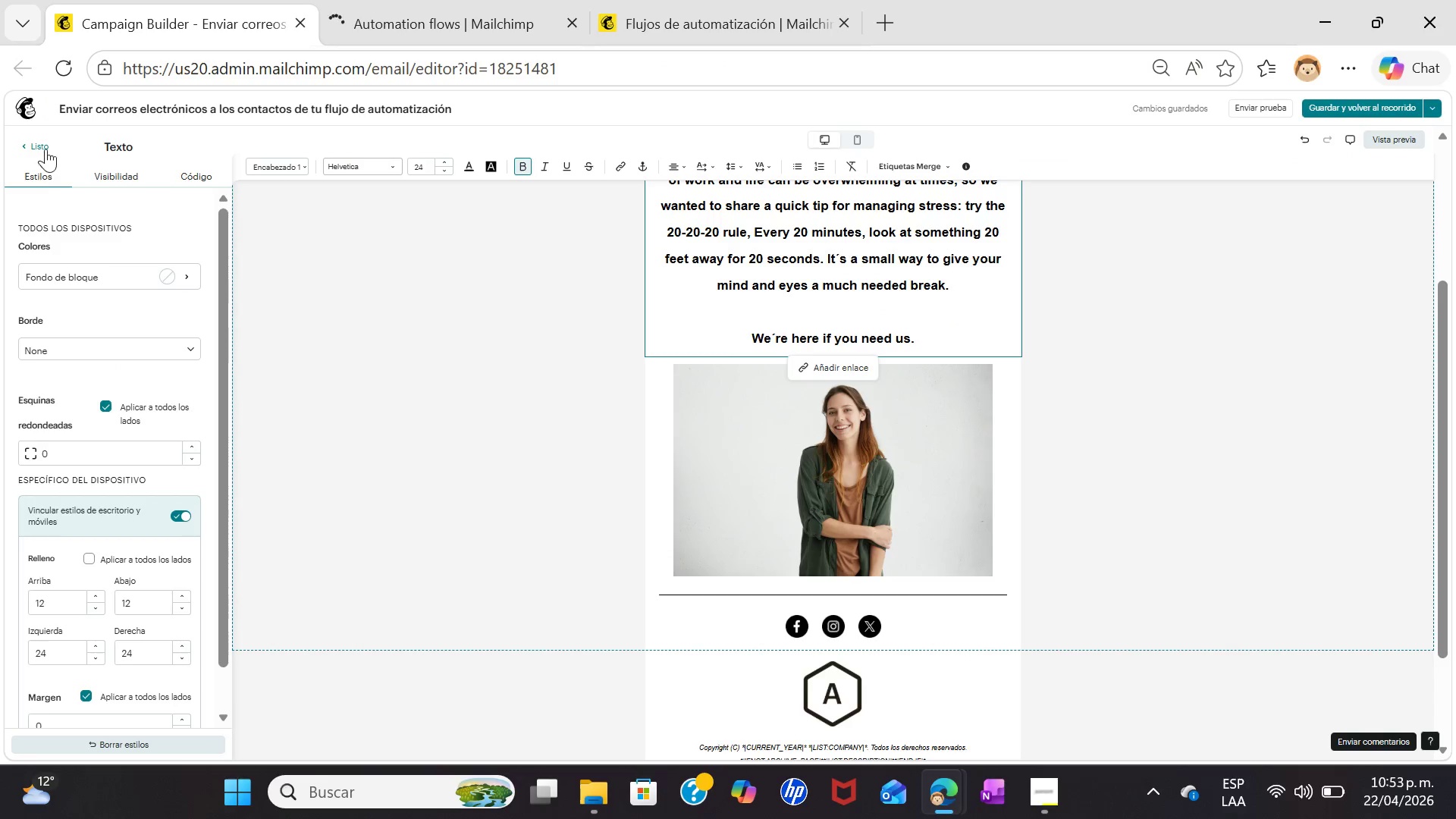 
left_click([43, 146])
 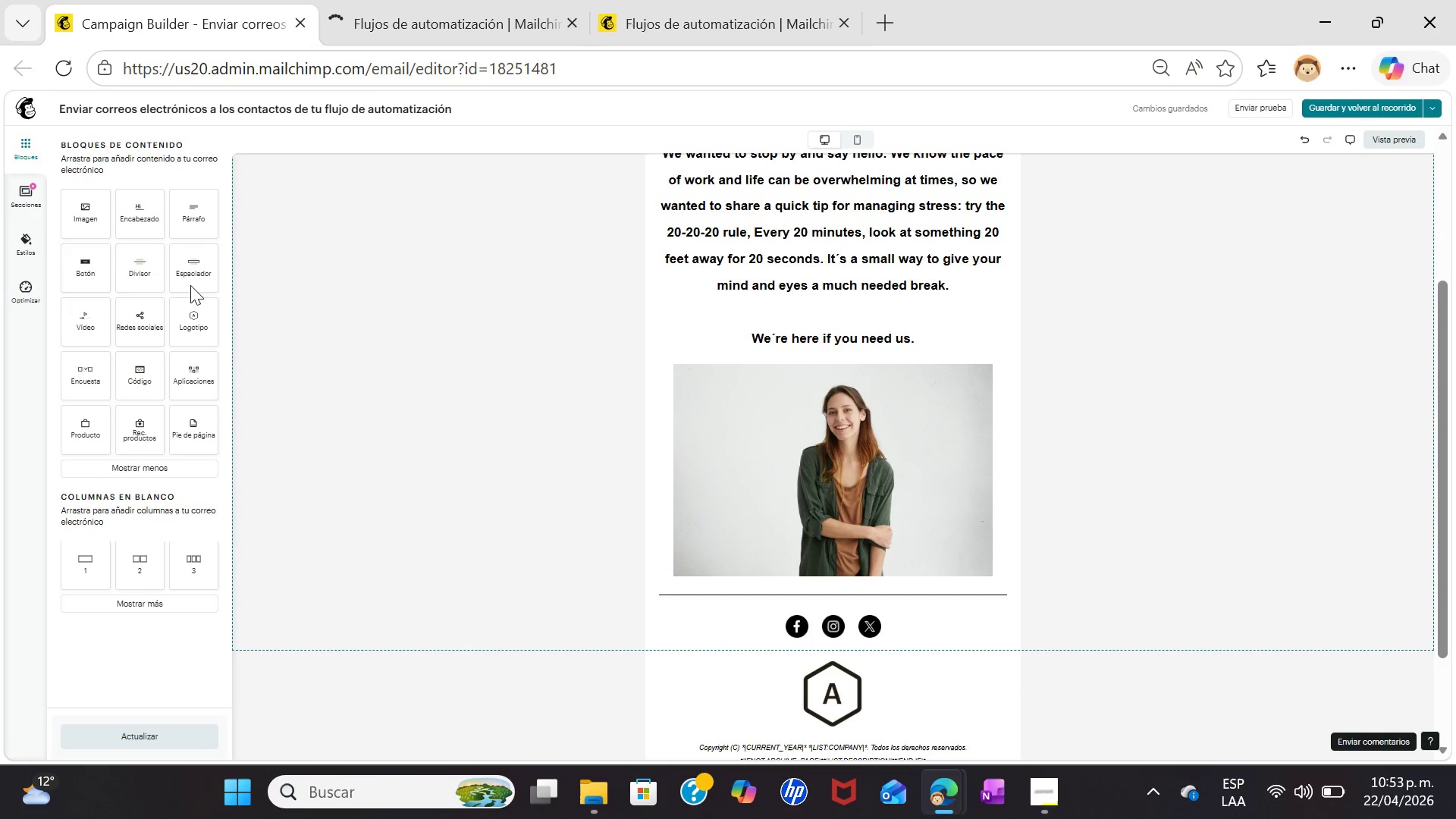 
left_click([99, 268])
 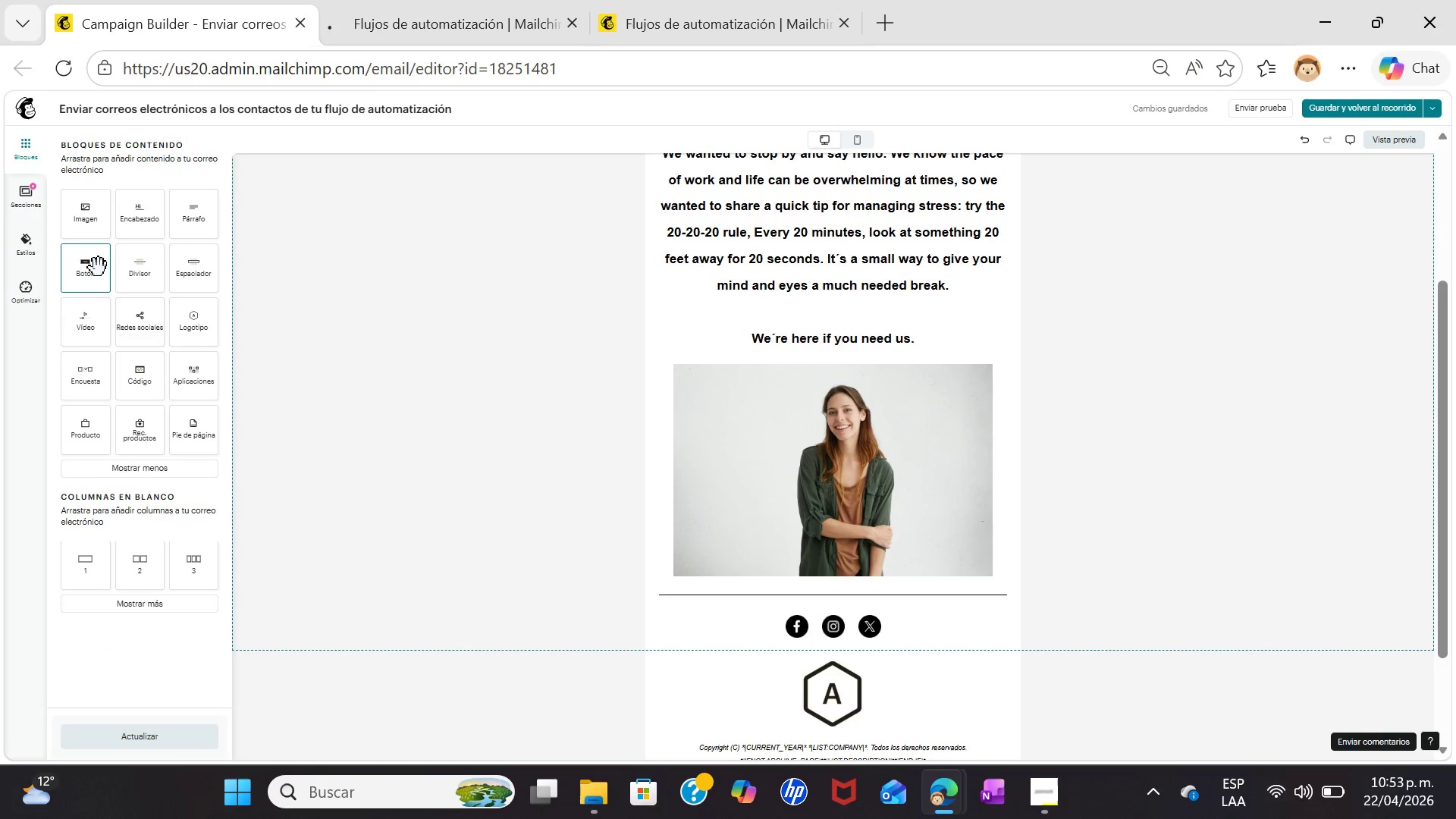 
left_click([99, 268])
 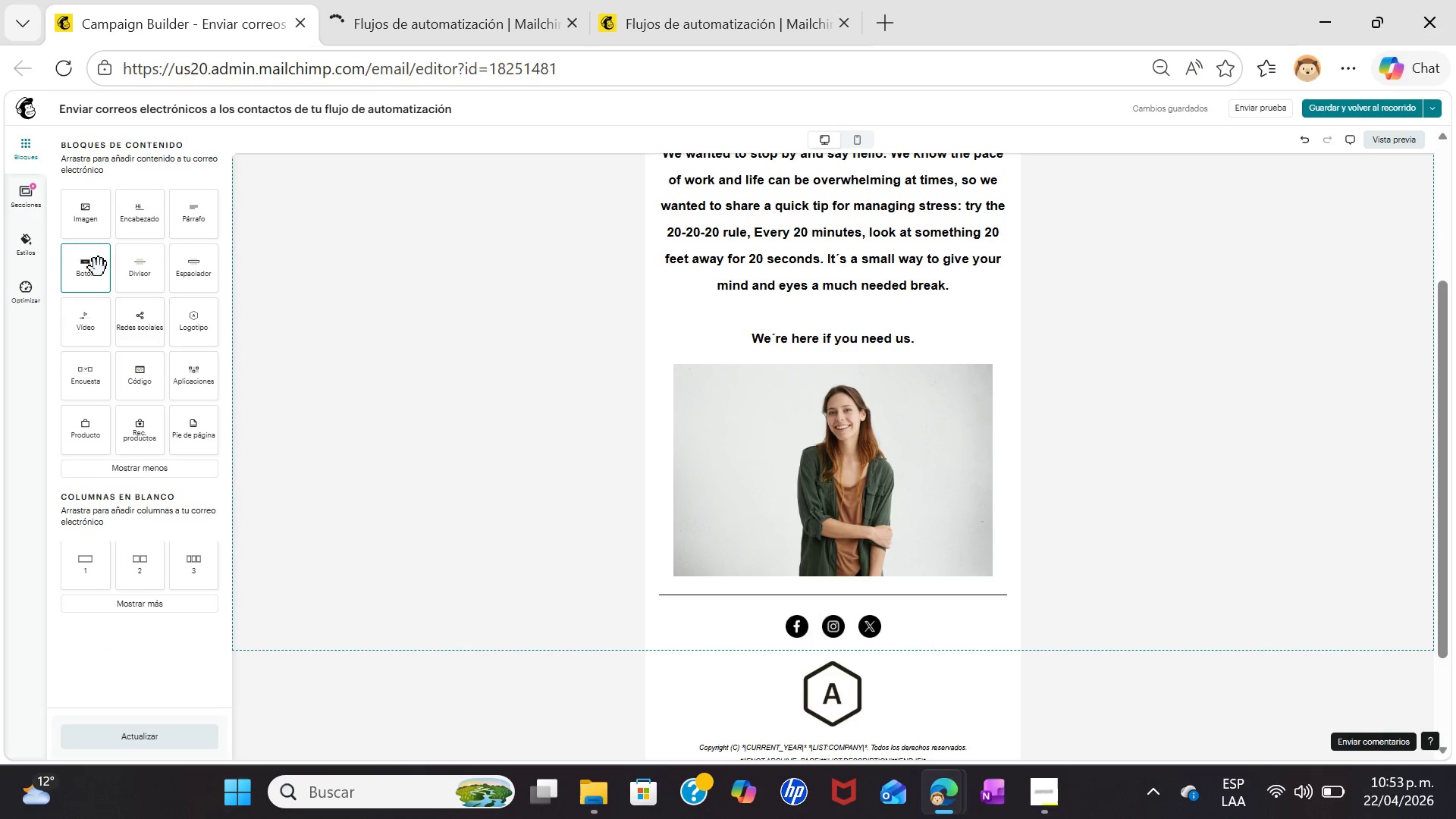 
left_click_drag(start_coordinate=[99, 268], to_coordinate=[721, 625])
 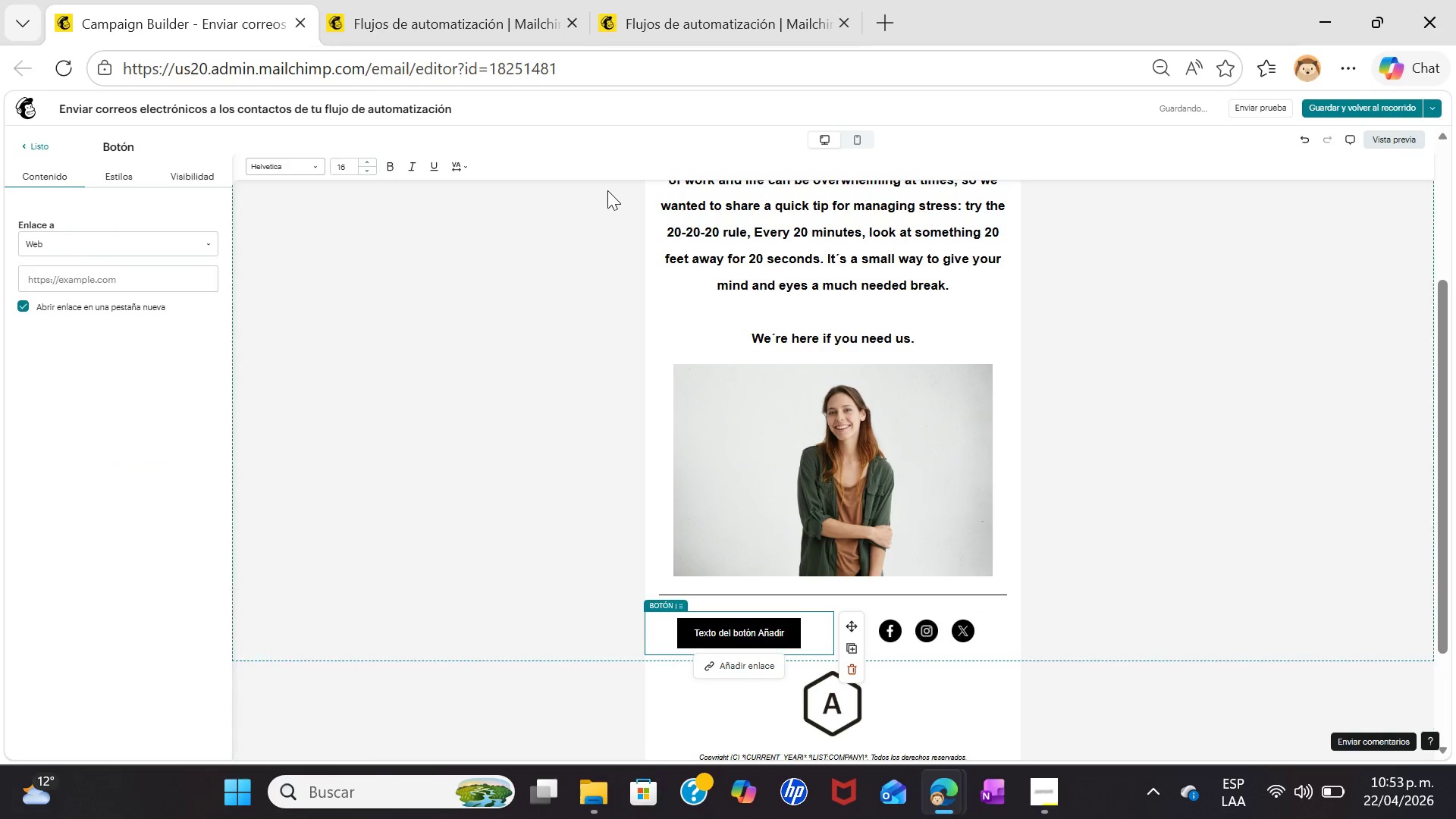 
left_click([481, 5])
 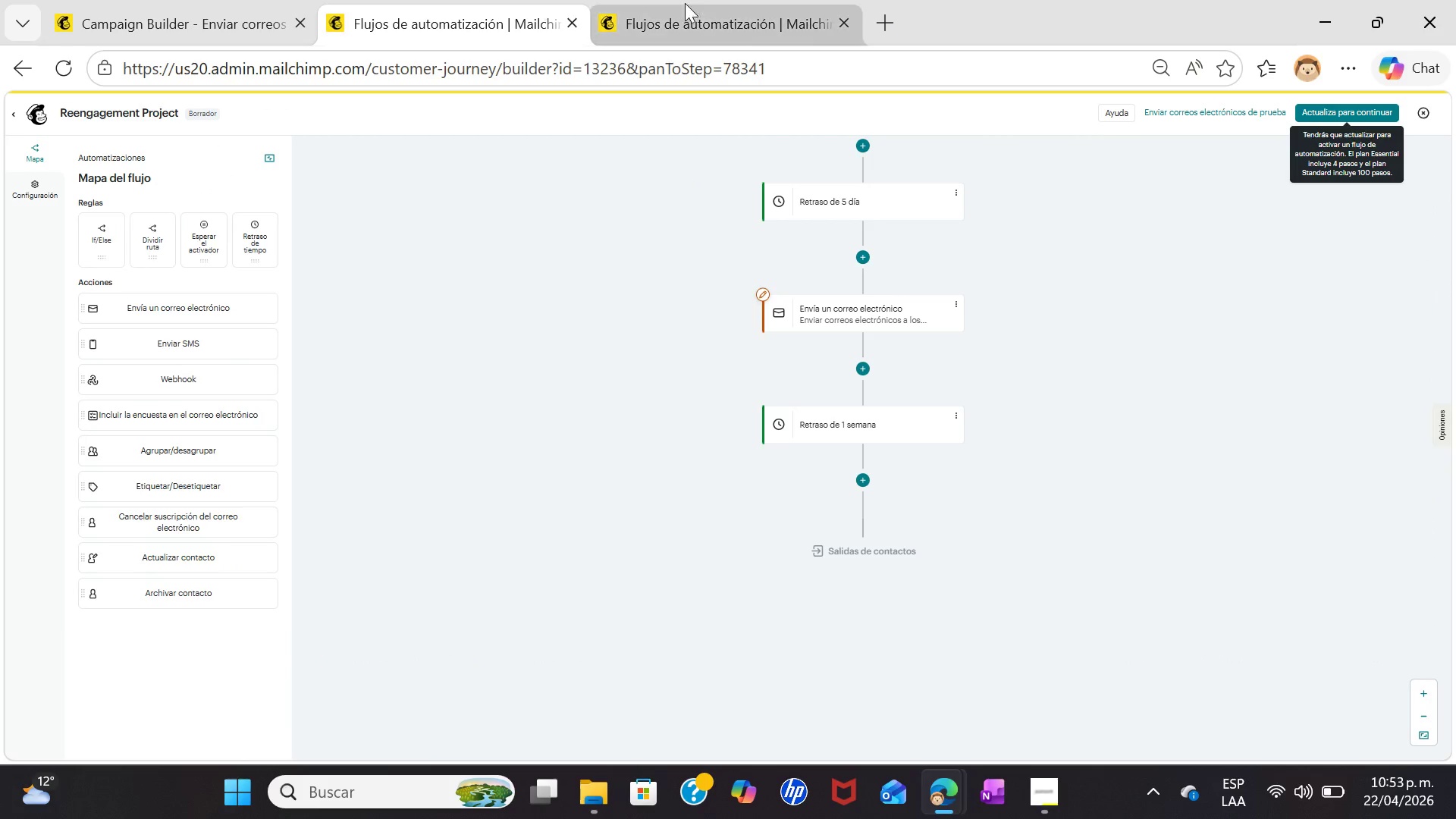 
left_click([703, 9])
 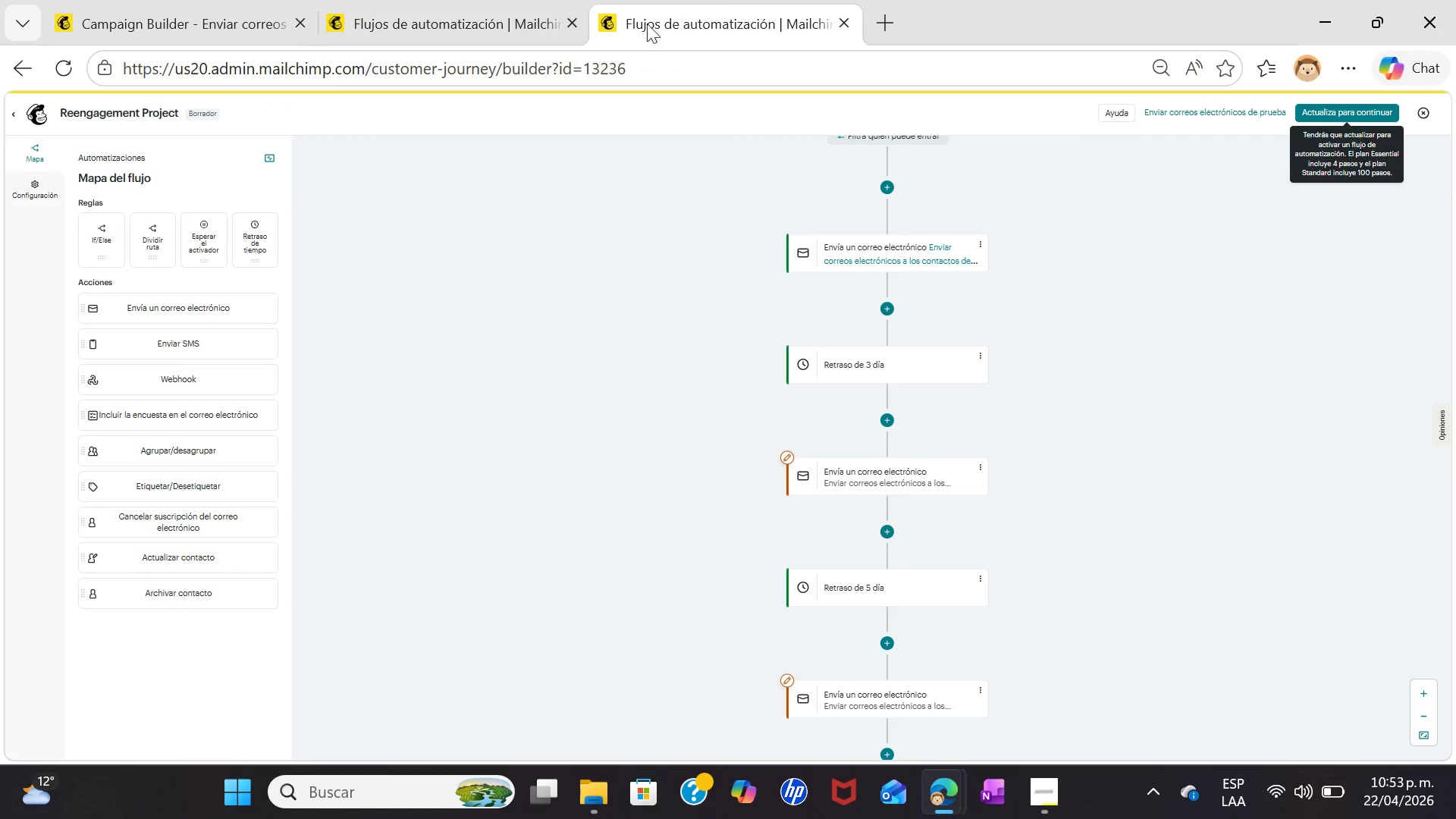 
left_click([494, 21])
 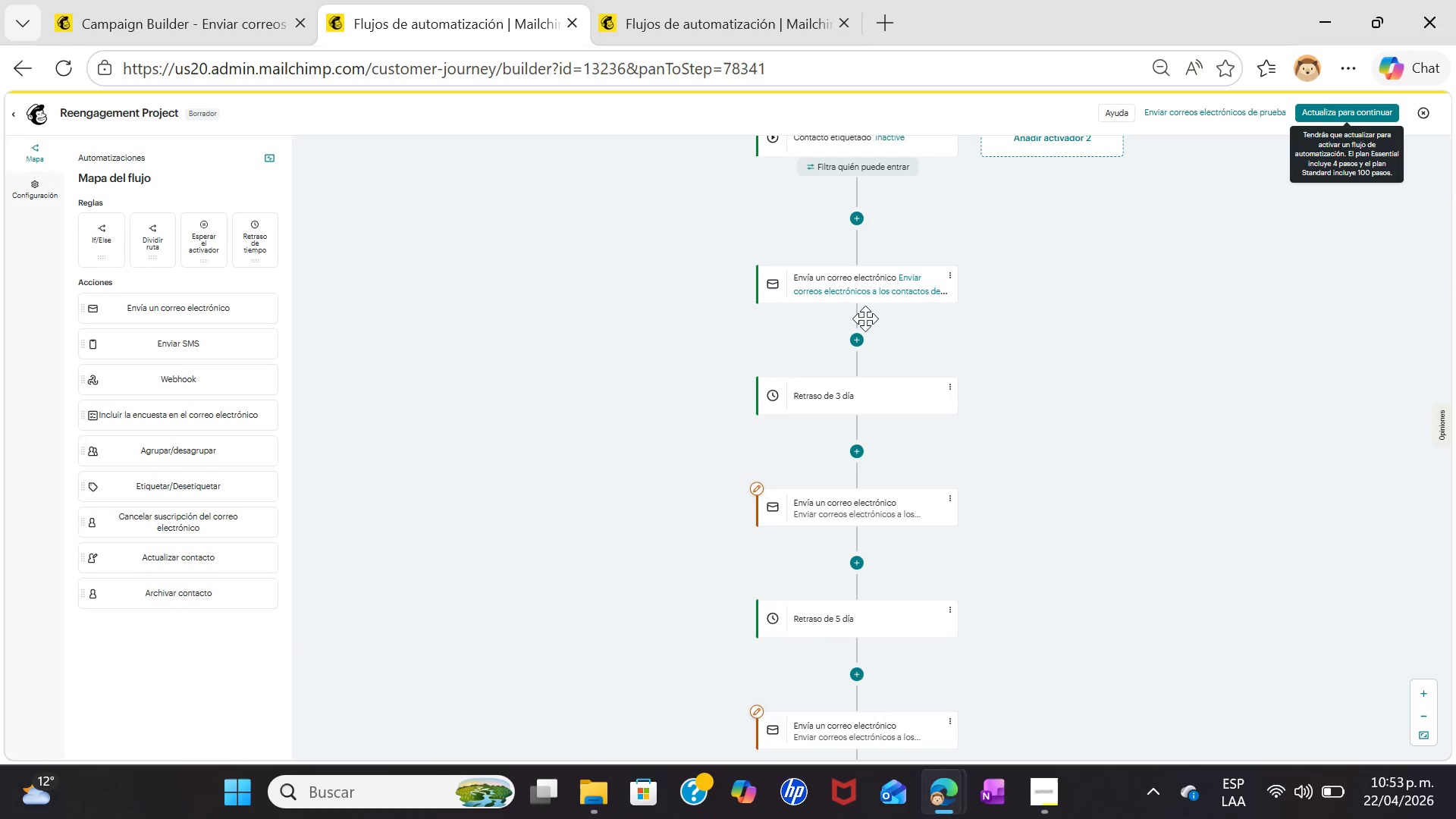 
left_click([786, 506])
 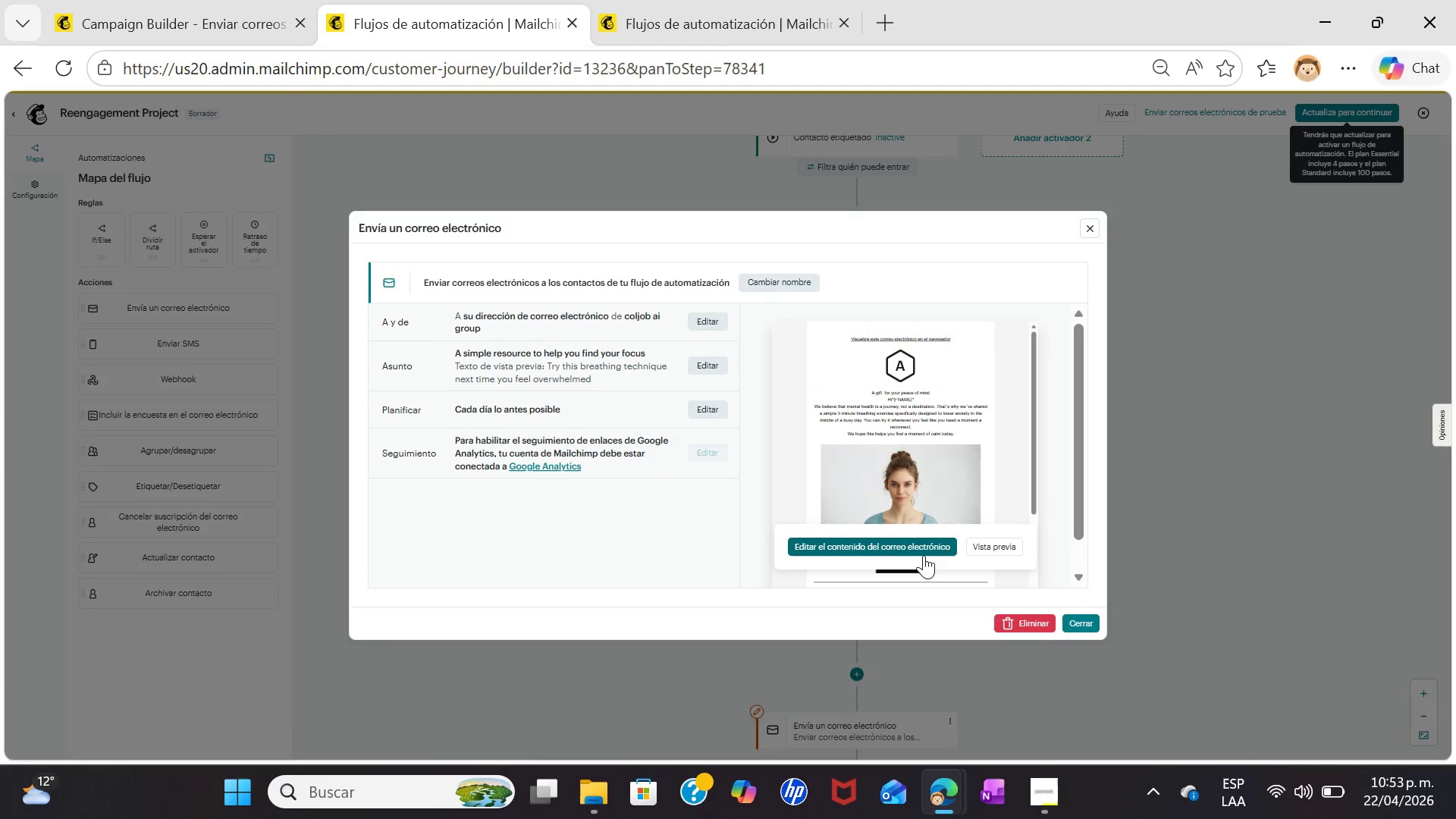 
left_click([920, 543])
 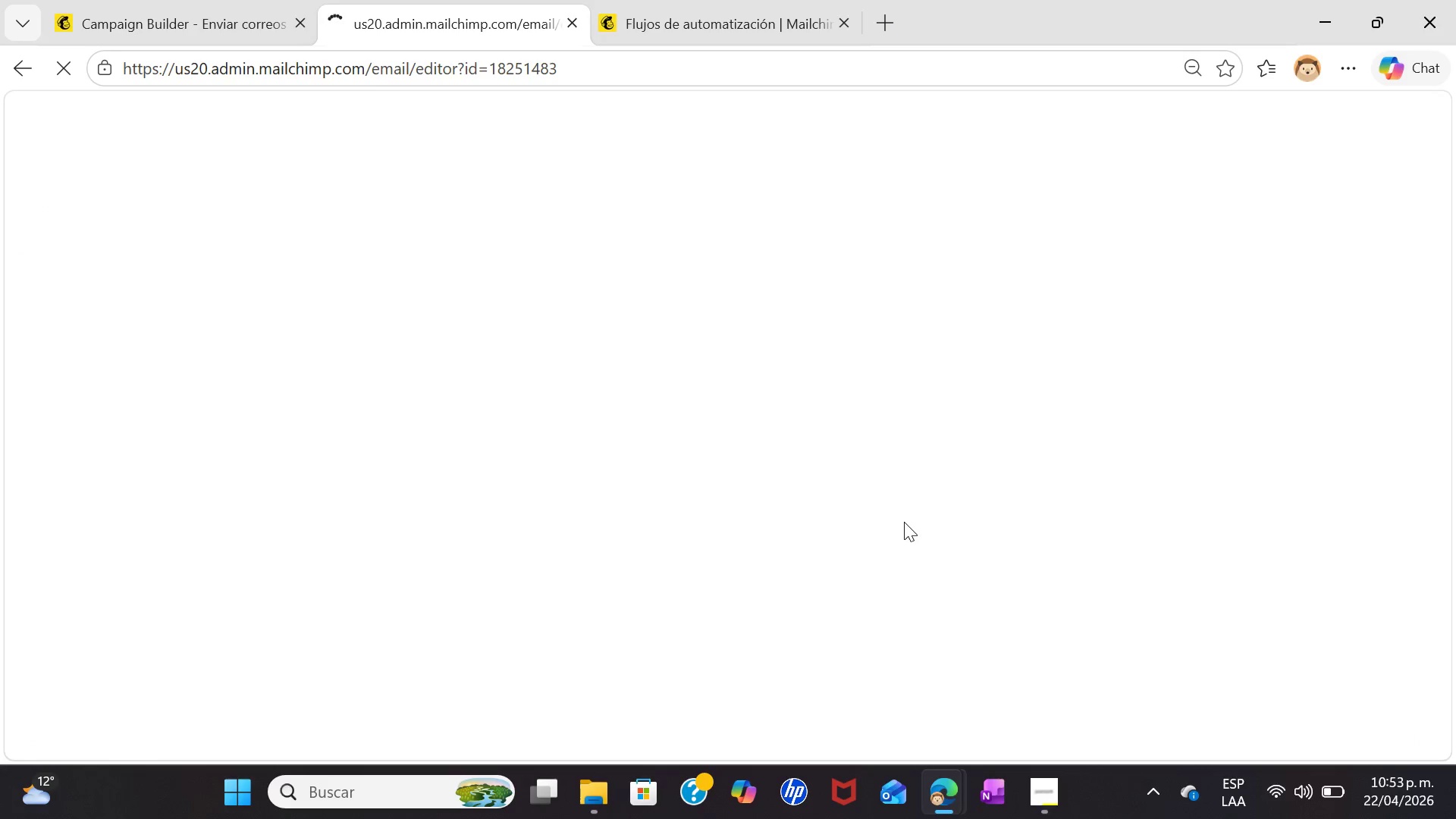 
wait(9.31)
 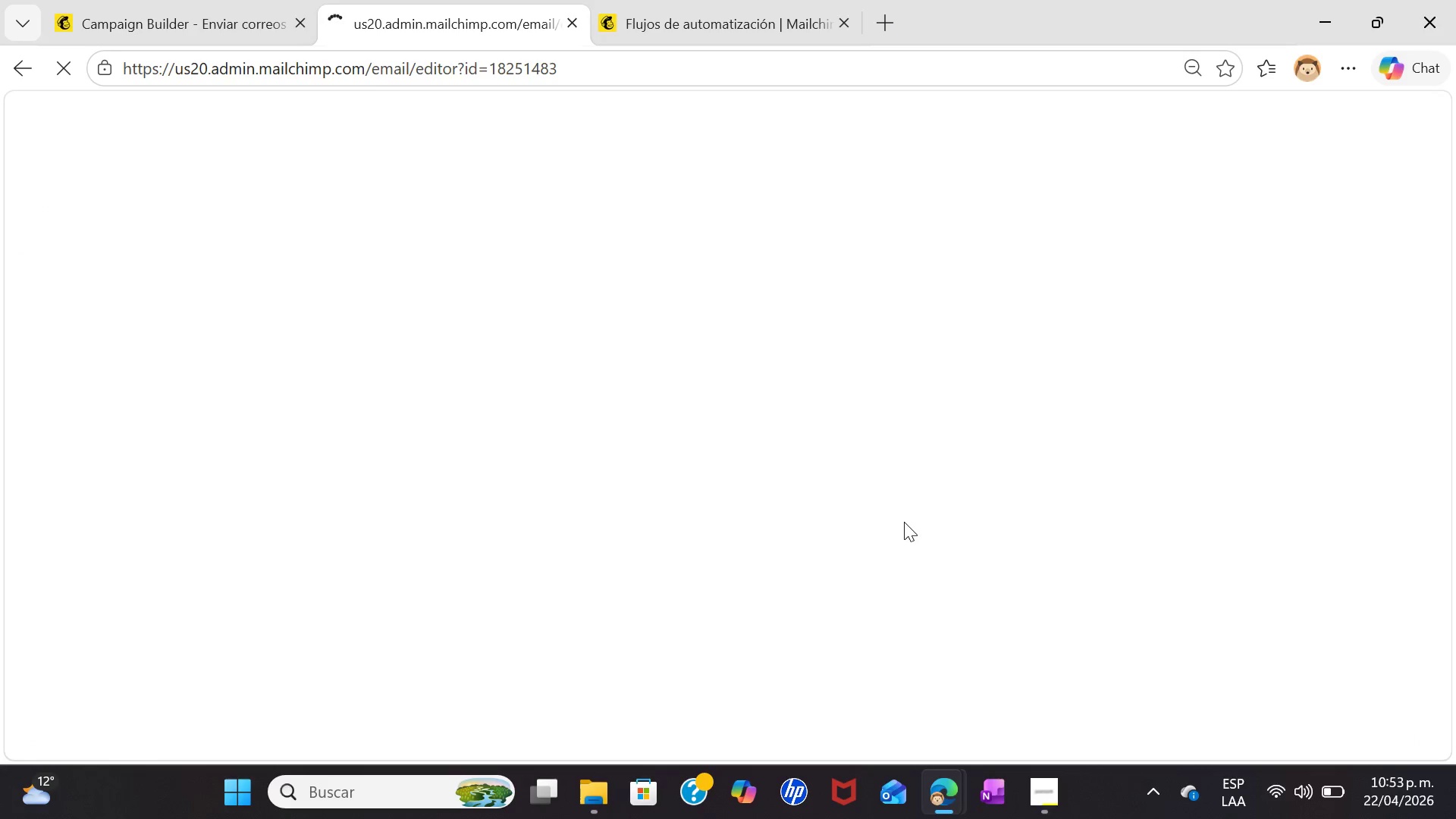 
left_click([264, 0])
 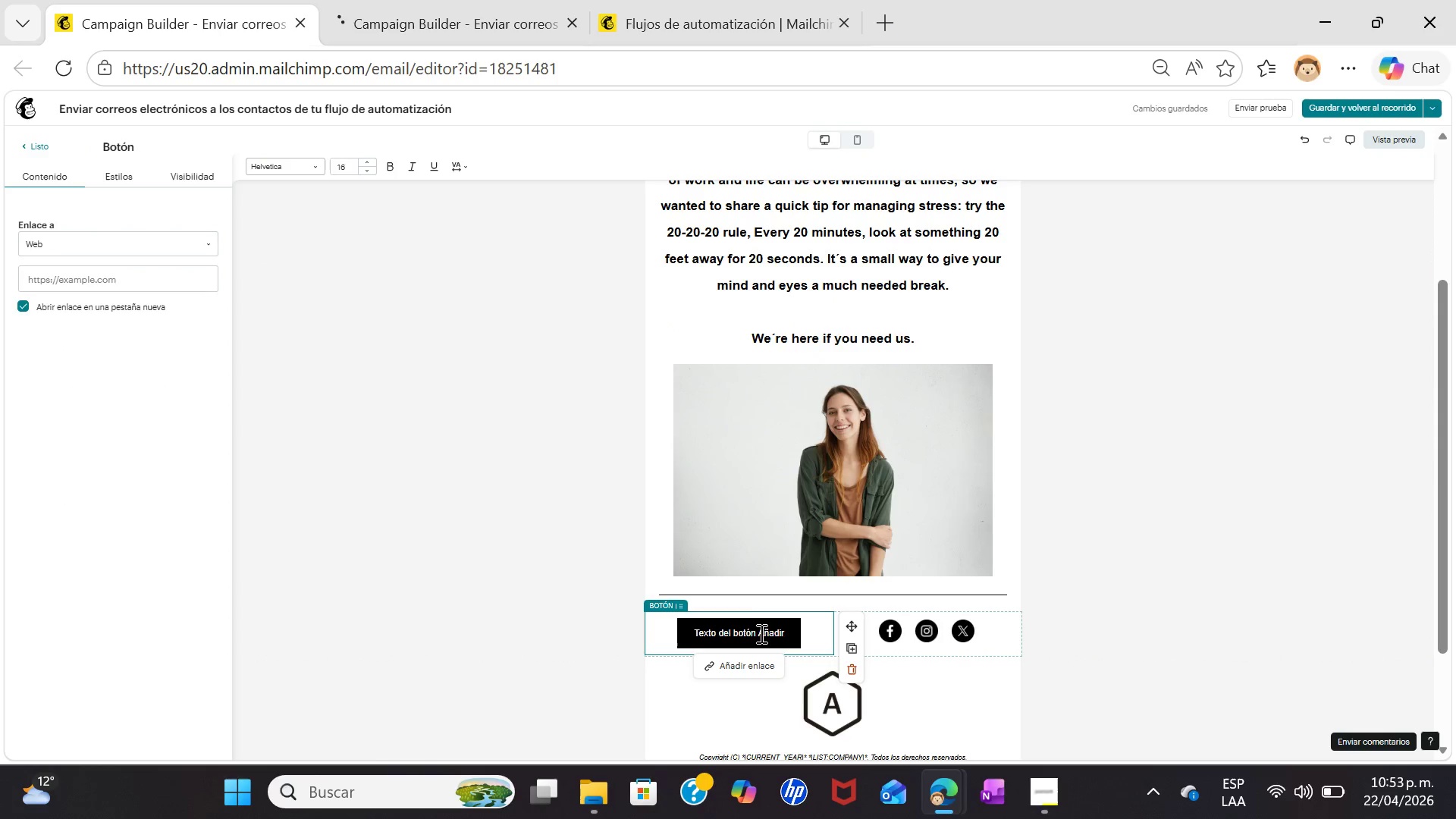 
left_click([1121, 617])
 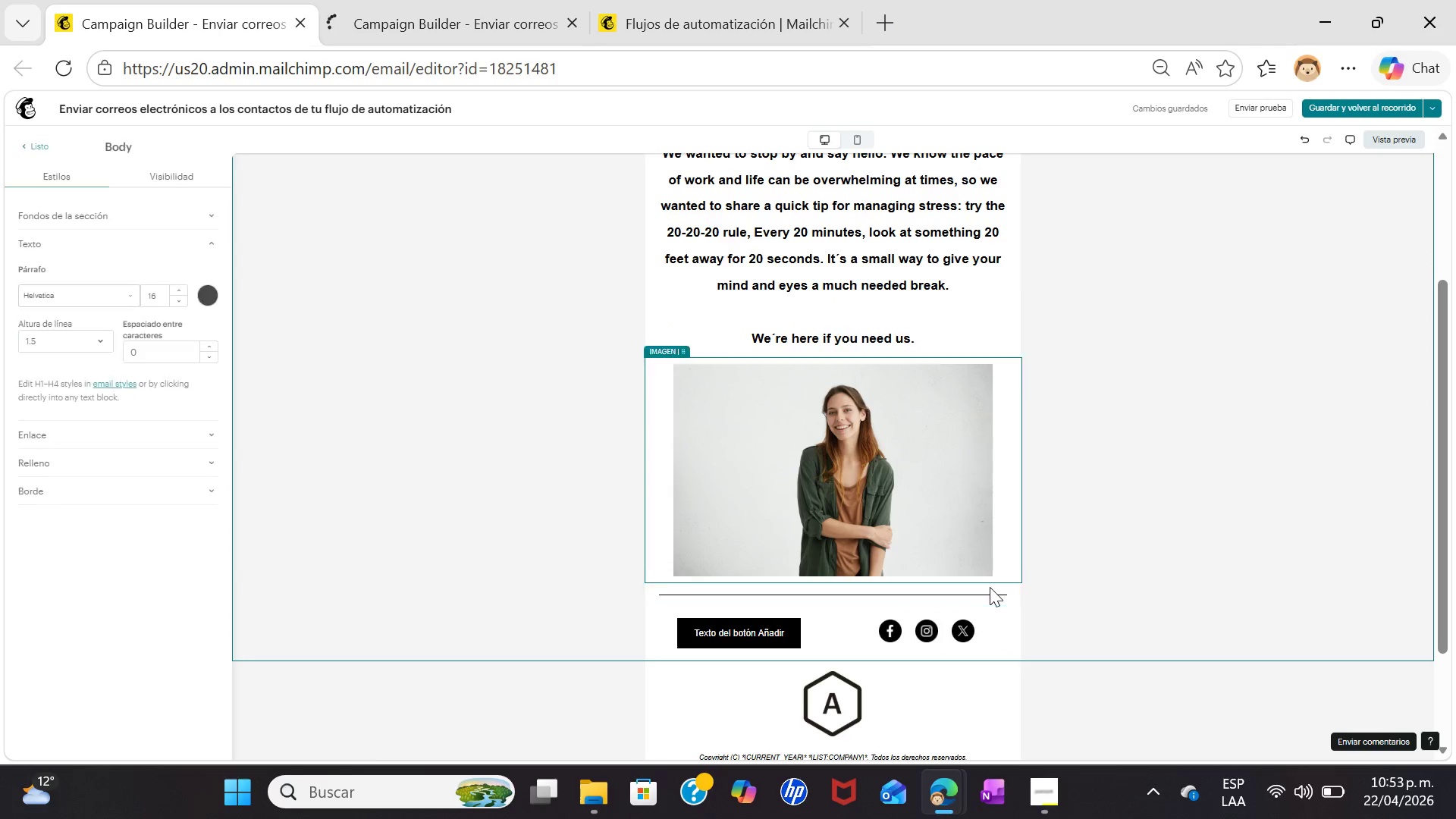 
left_click_drag(start_coordinate=[990, 591], to_coordinate=[982, 644])
 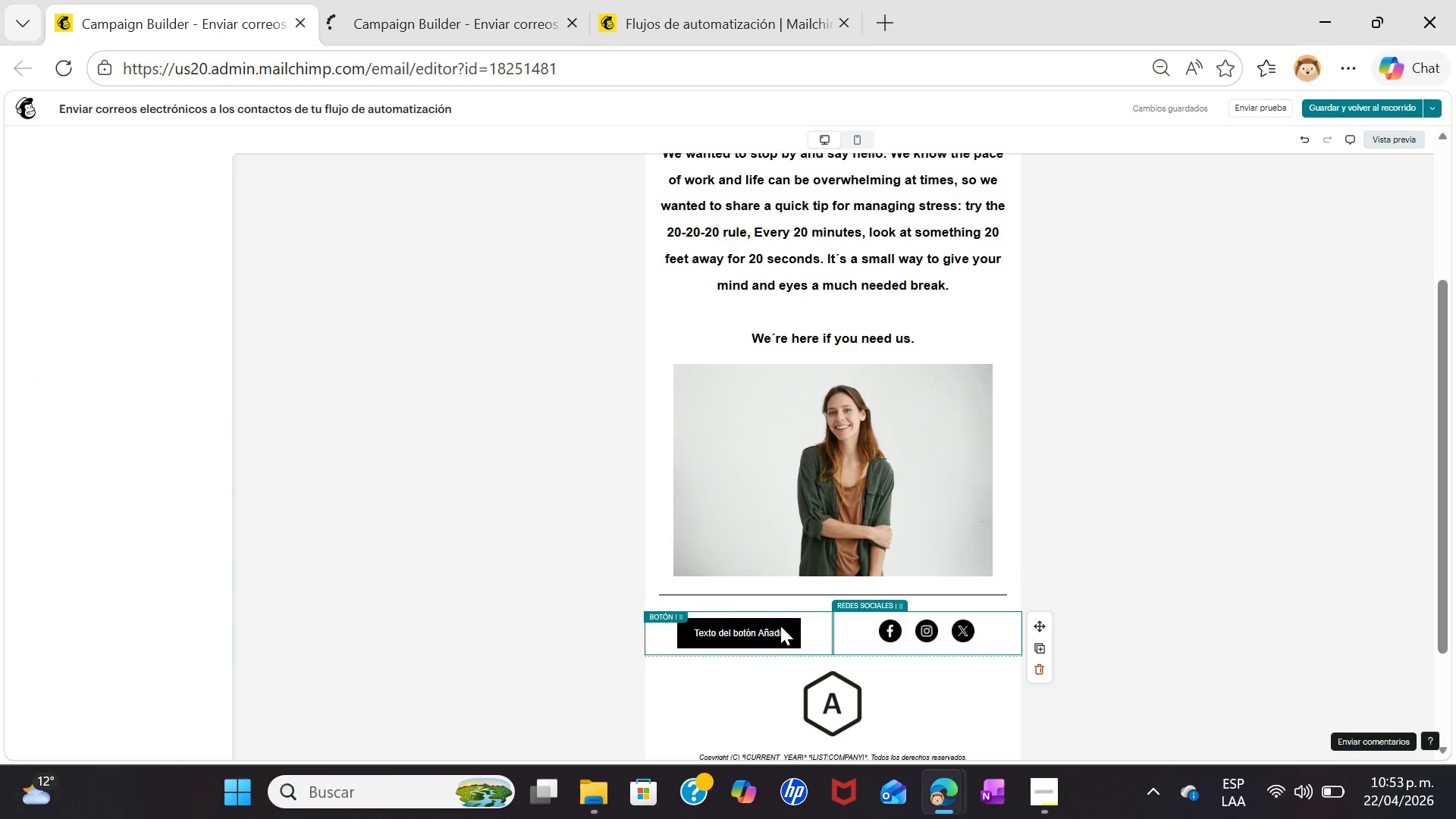 
left_click_drag(start_coordinate=[780, 626], to_coordinate=[852, 587])
 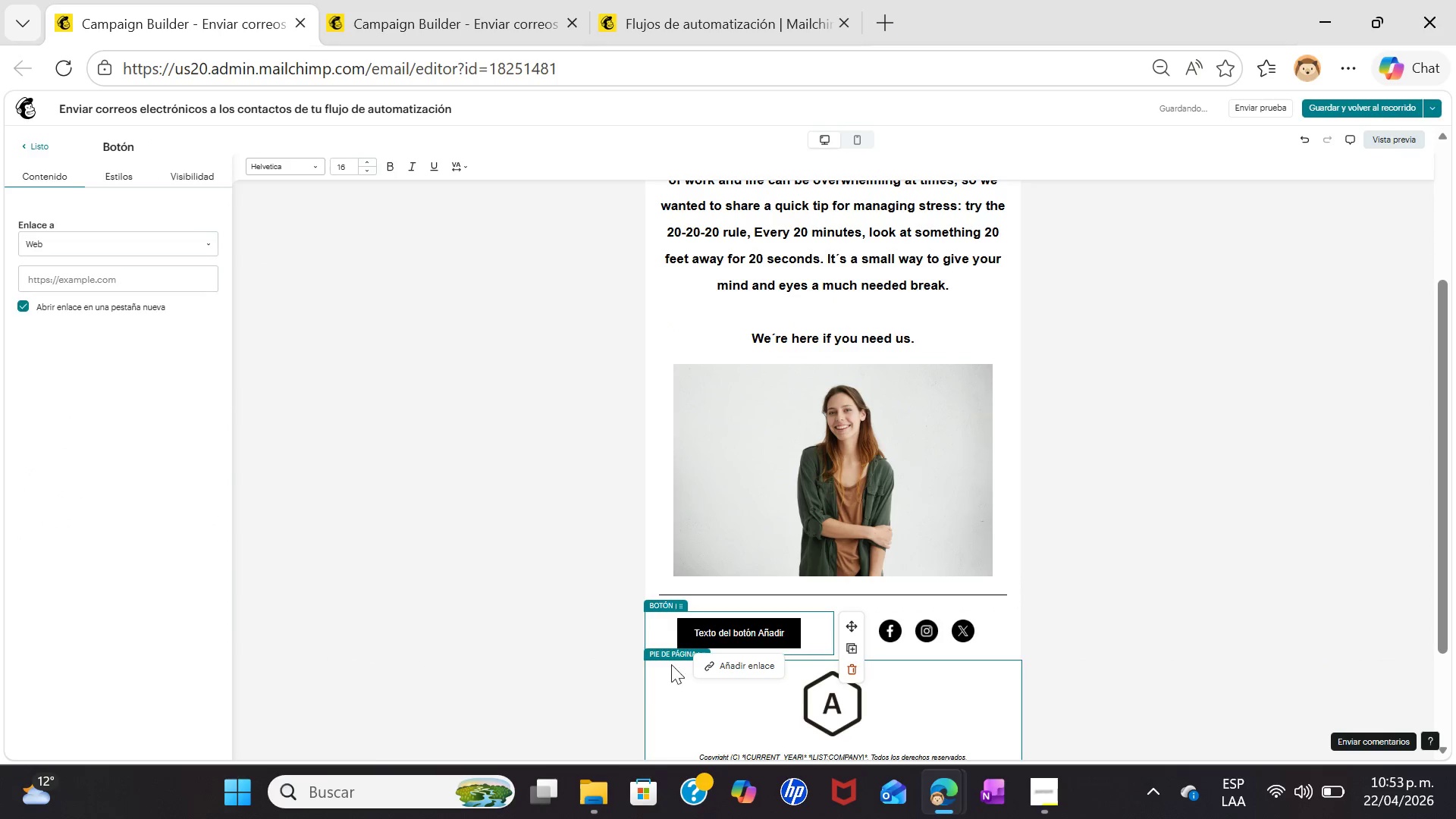 
key(Backspace)
 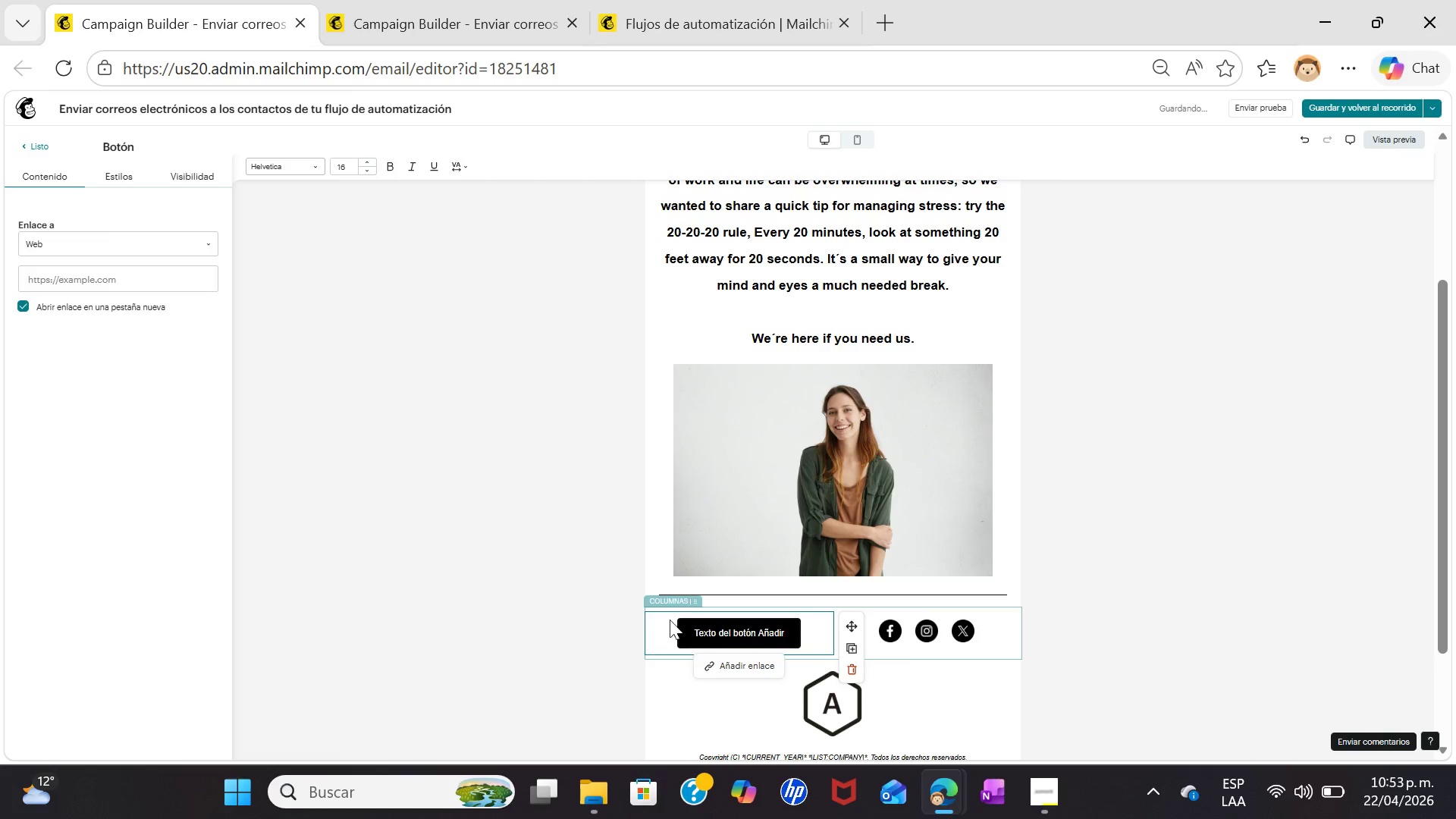 
left_click([665, 617])
 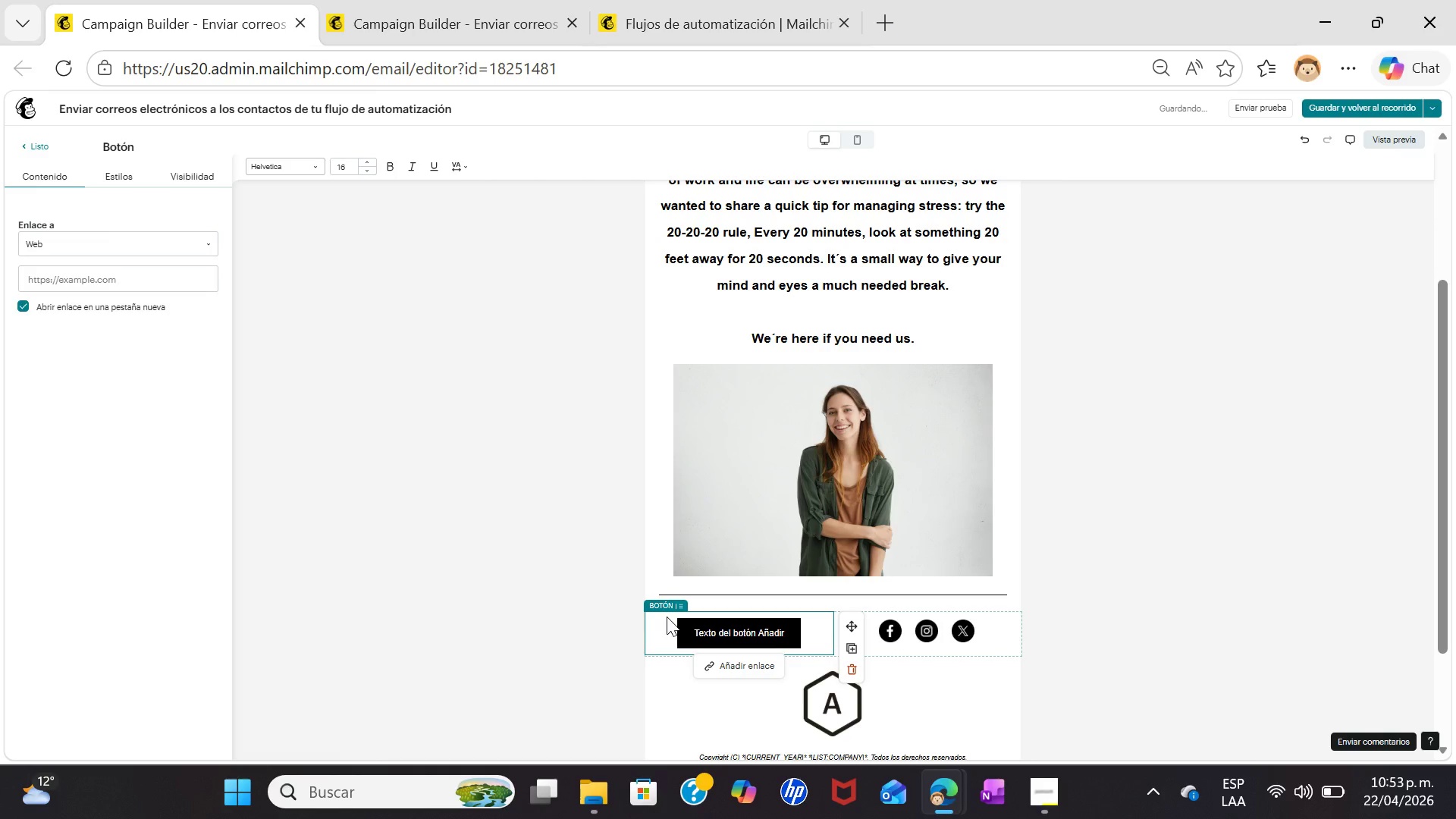 
key(Backspace)
 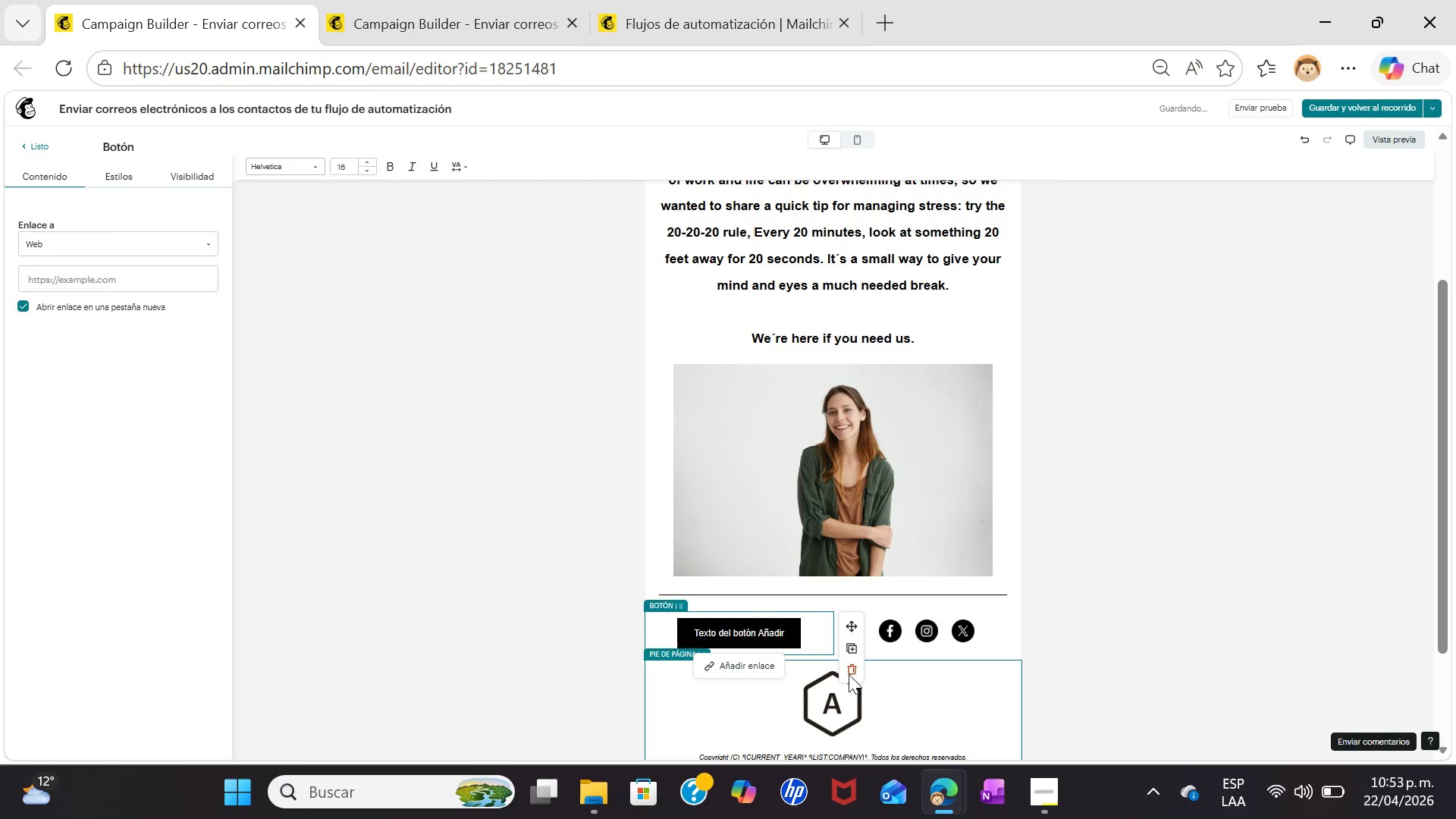 
left_click([853, 669])
 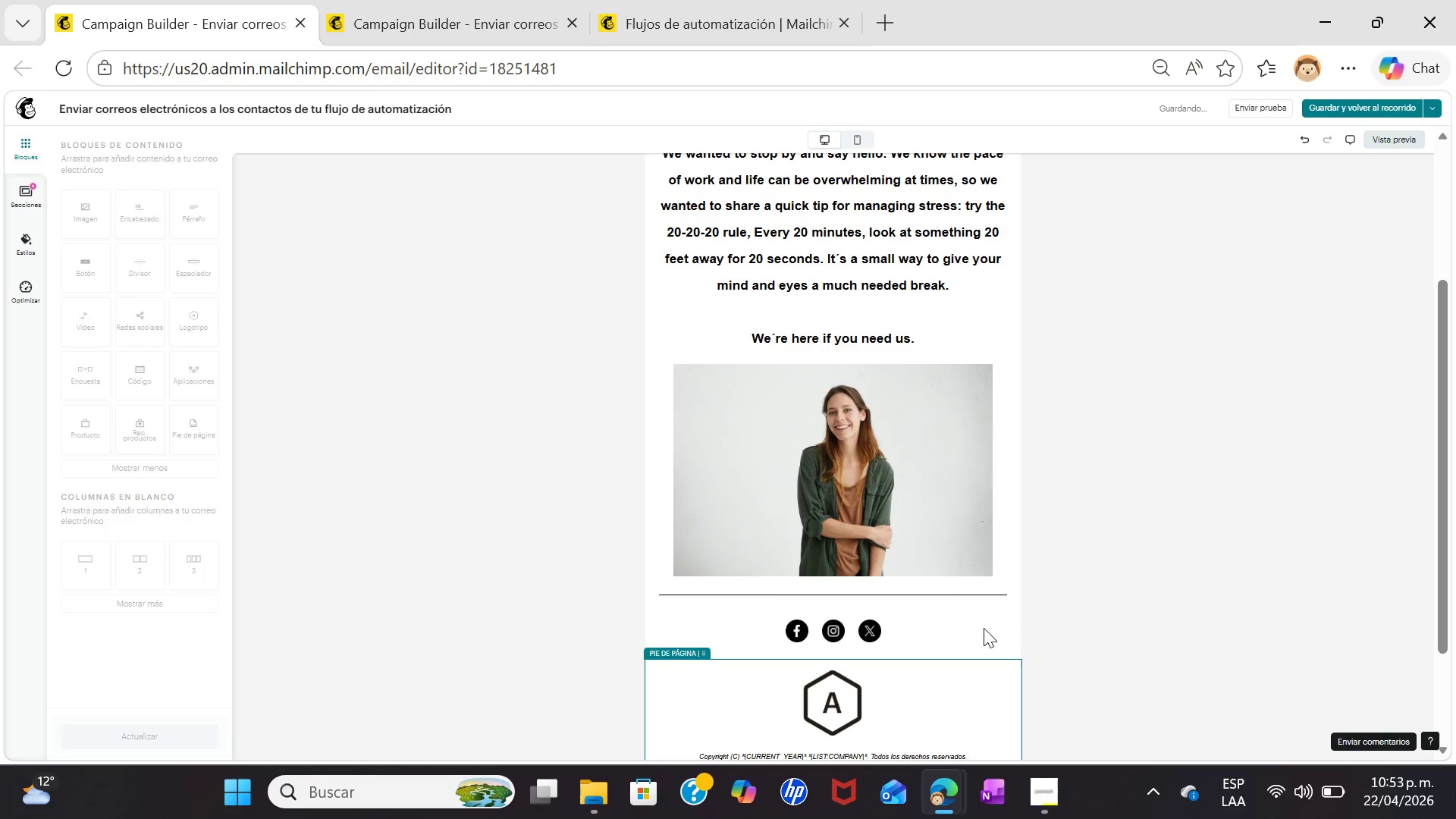 
left_click([1244, 577])
 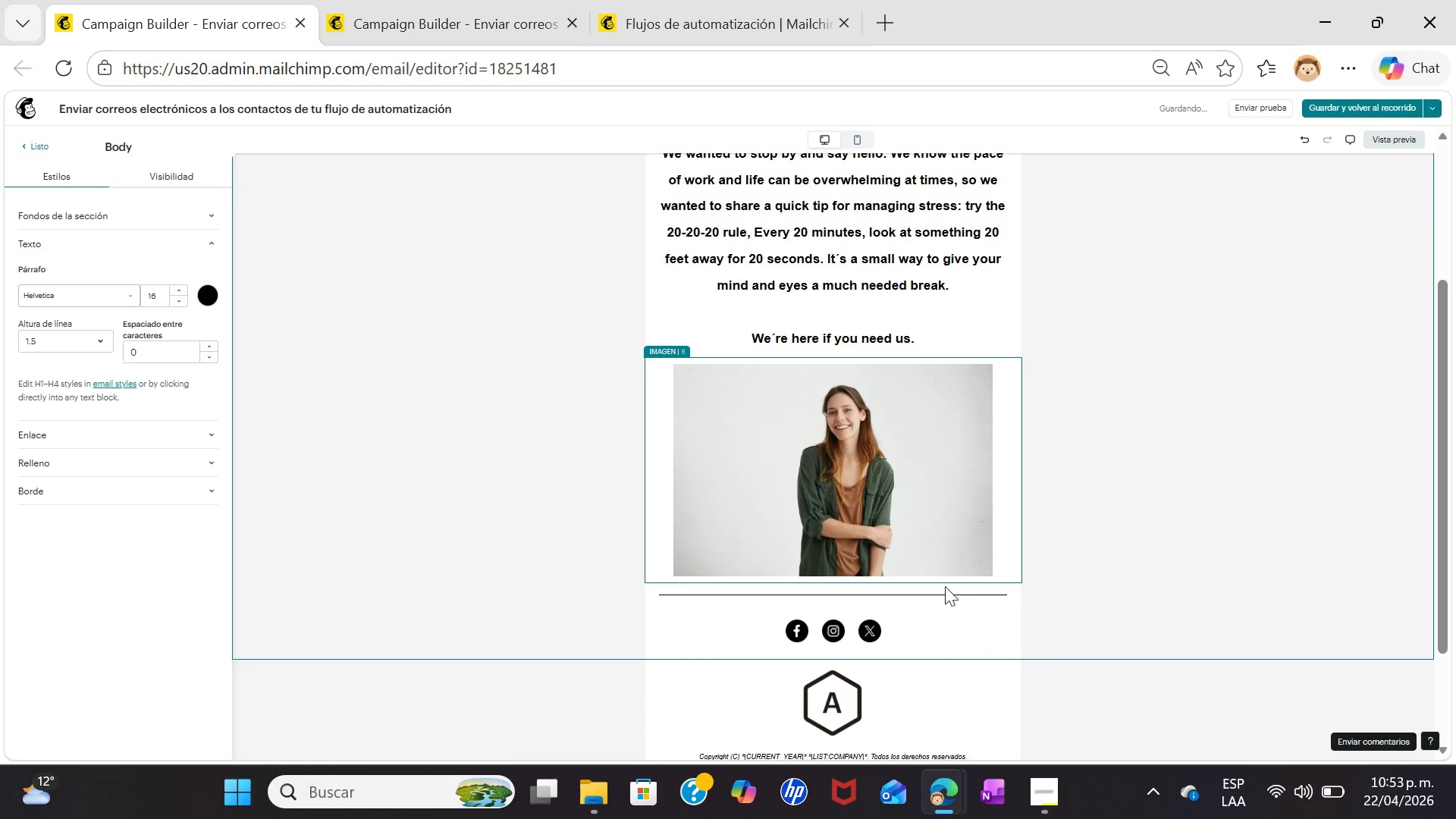 
left_click_drag(start_coordinate=[945, 597], to_coordinate=[946, 620])
 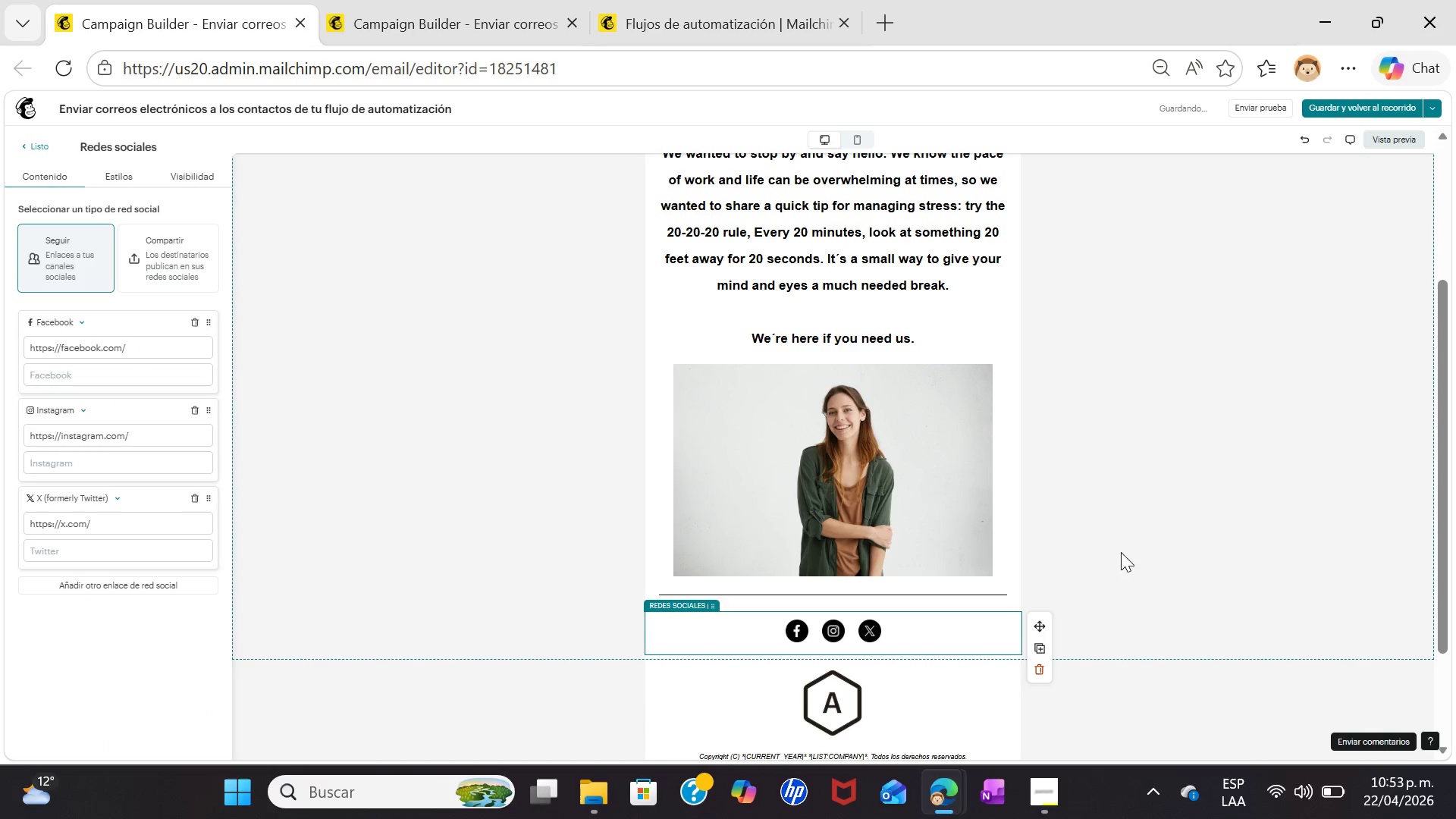 
left_click([1121, 552])
 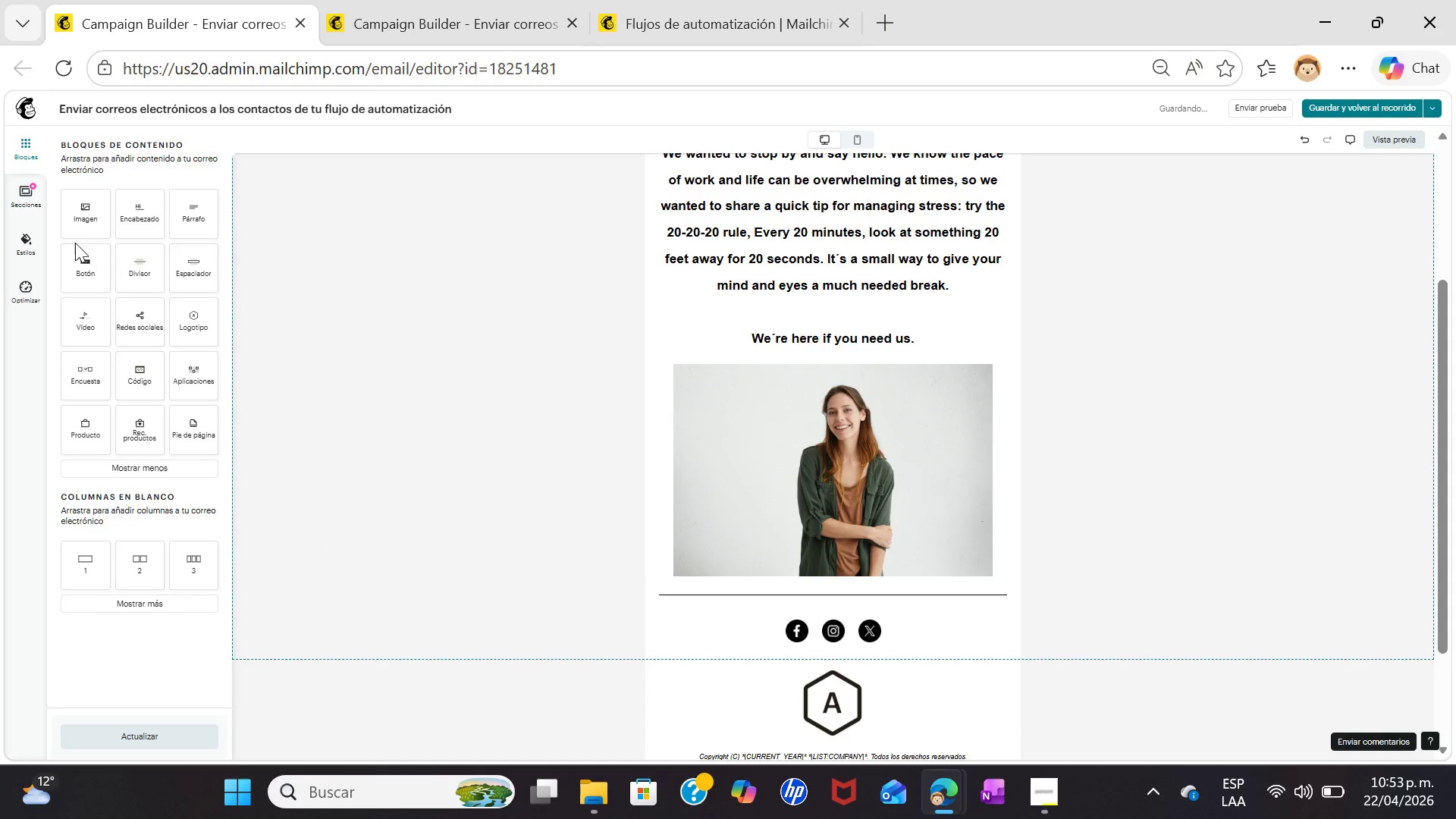 
left_click([99, 287])
 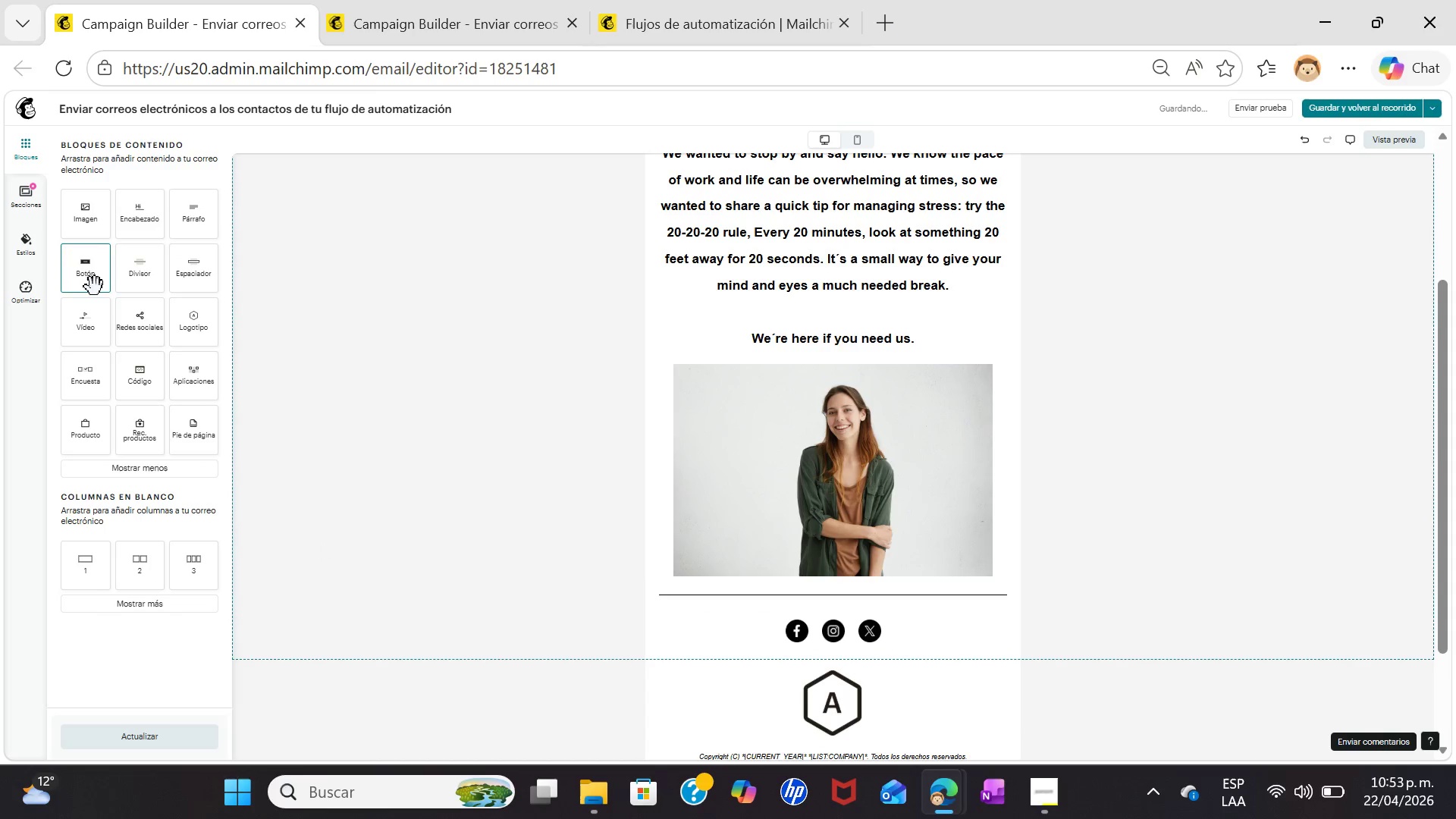 
left_click_drag(start_coordinate=[94, 286], to_coordinate=[823, 585])
 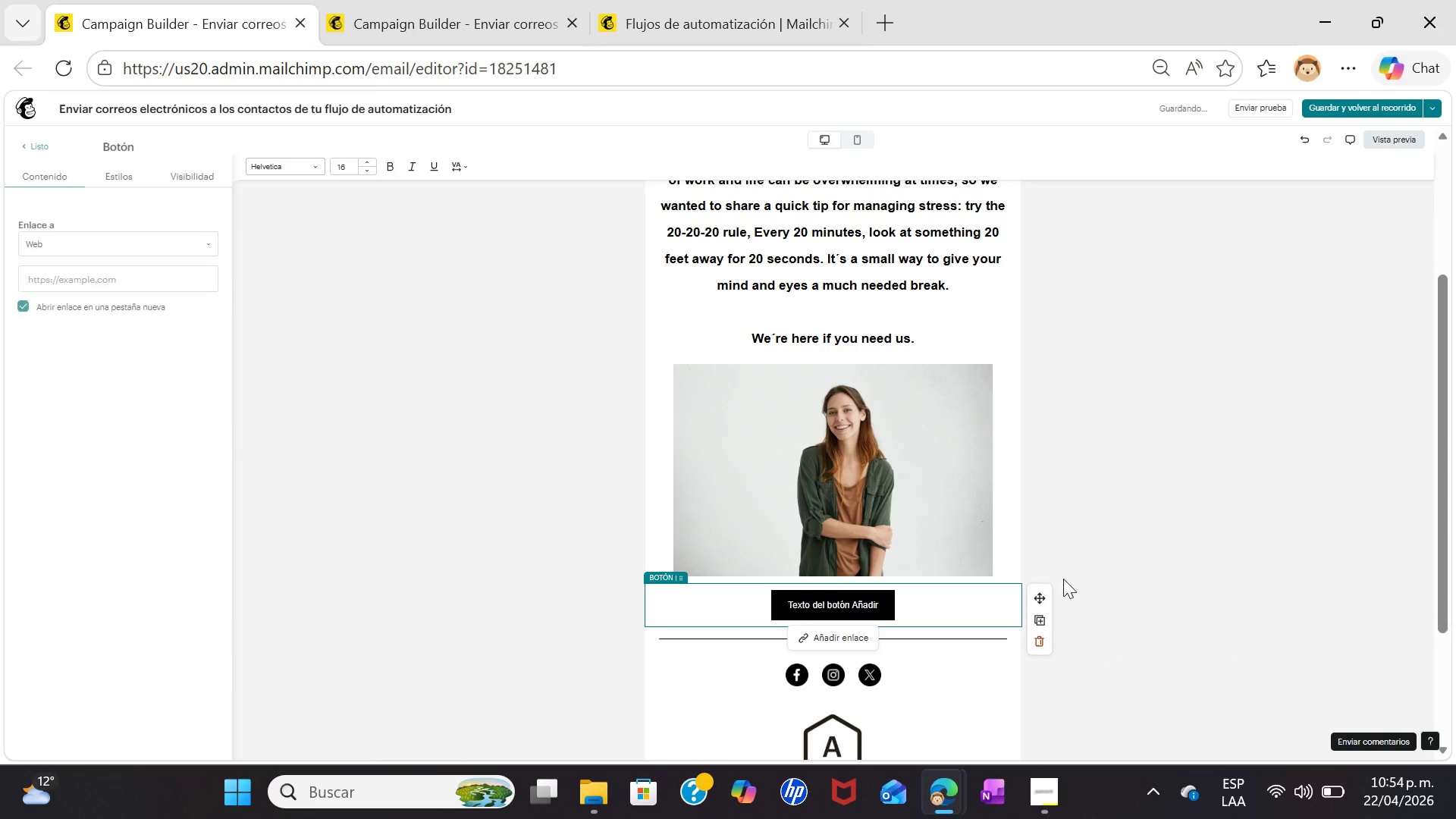 
left_click([1165, 582])
 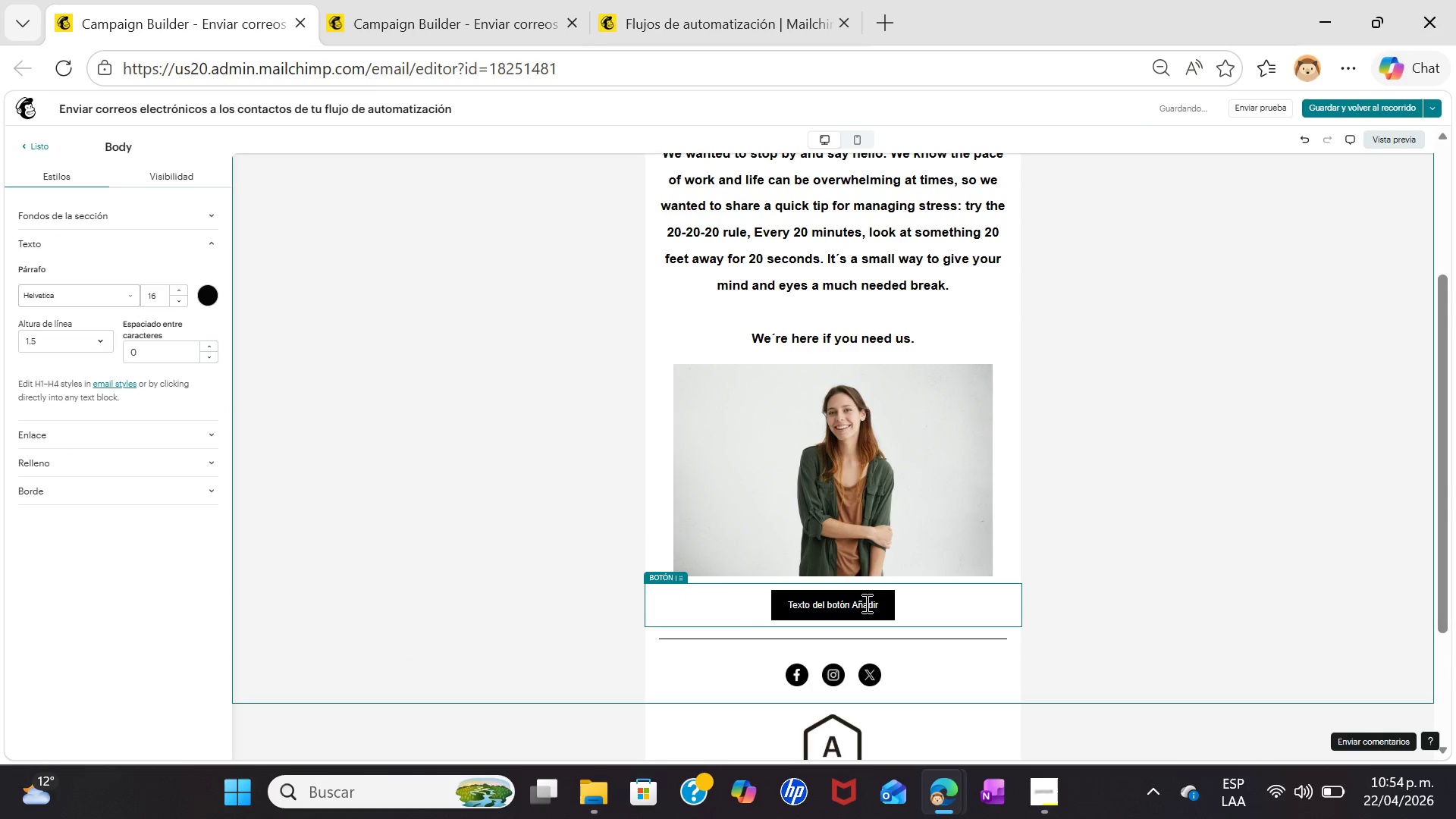 
double_click([872, 605])
 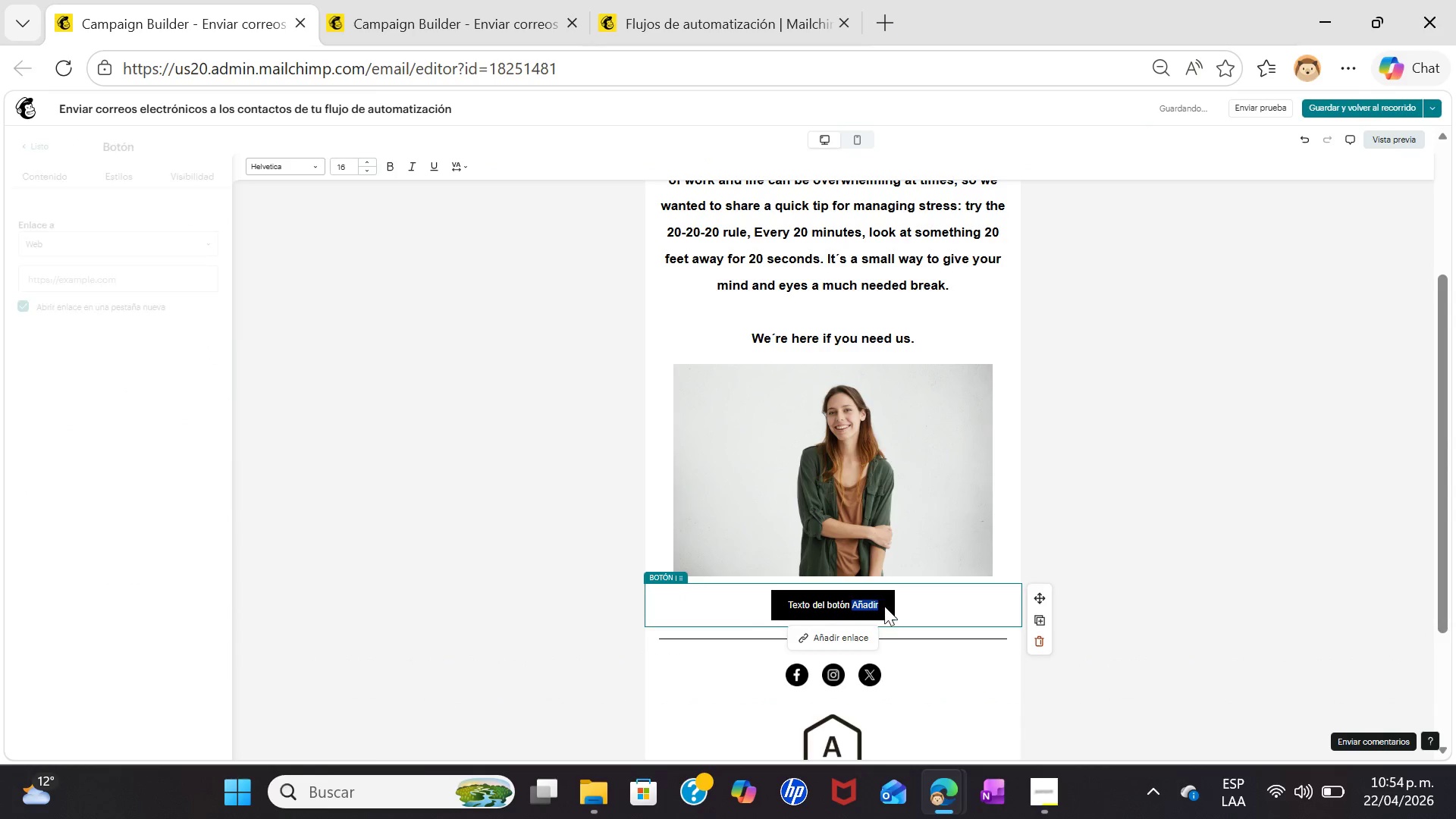 
left_click([883, 608])
 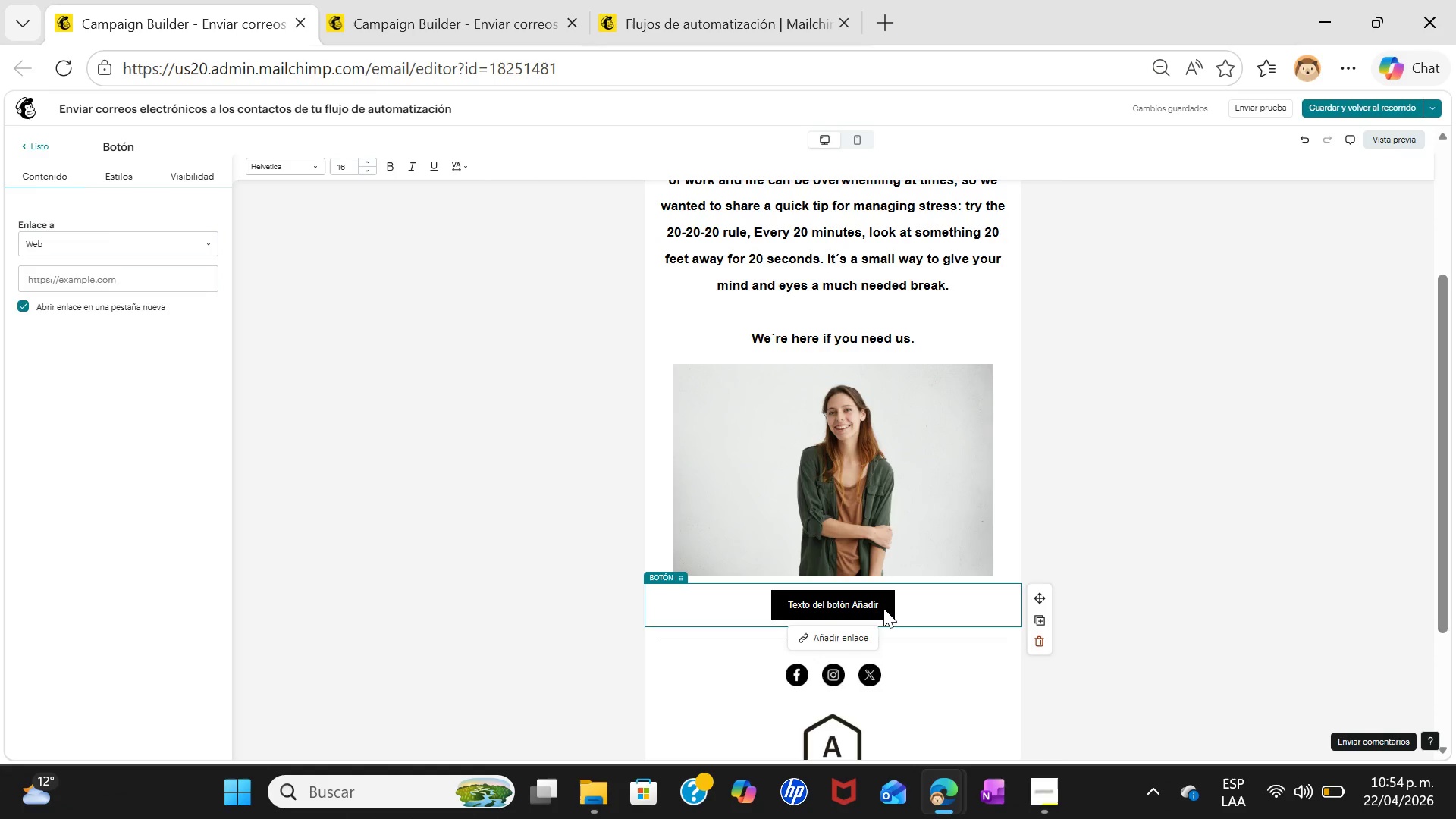 
wait(16.0)
 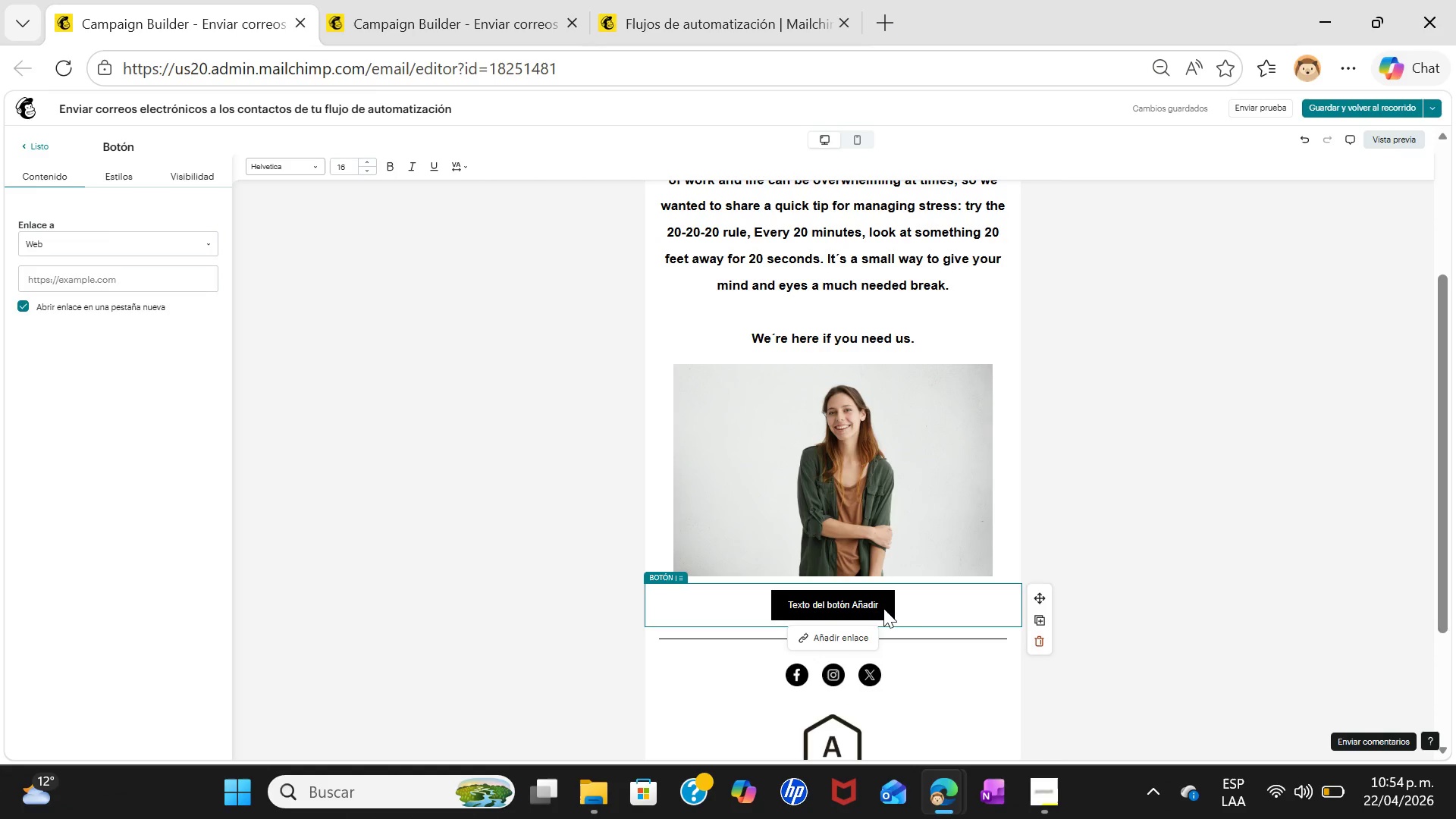 
left_click([1403, 676])
 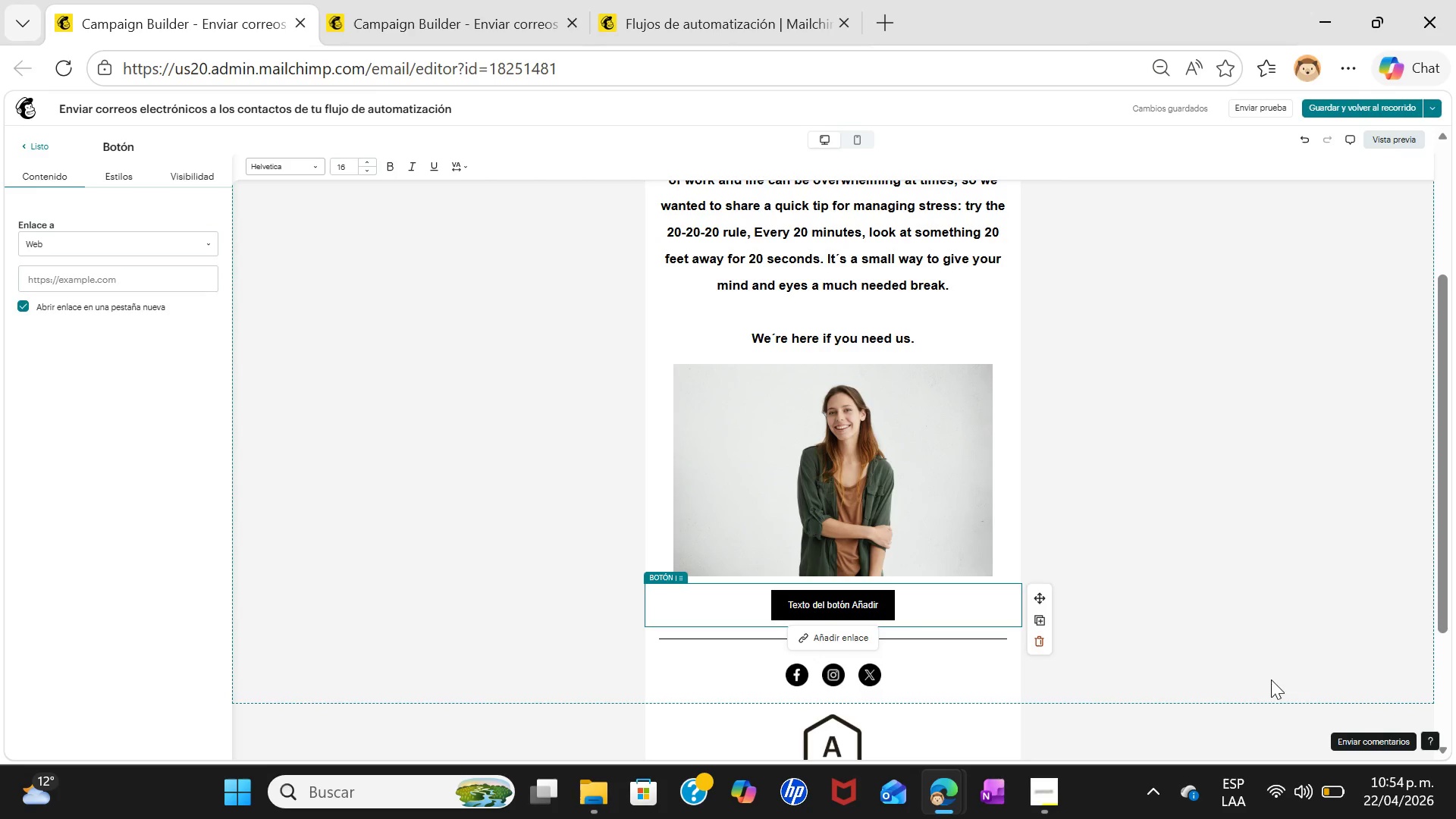 
wait(5.7)
 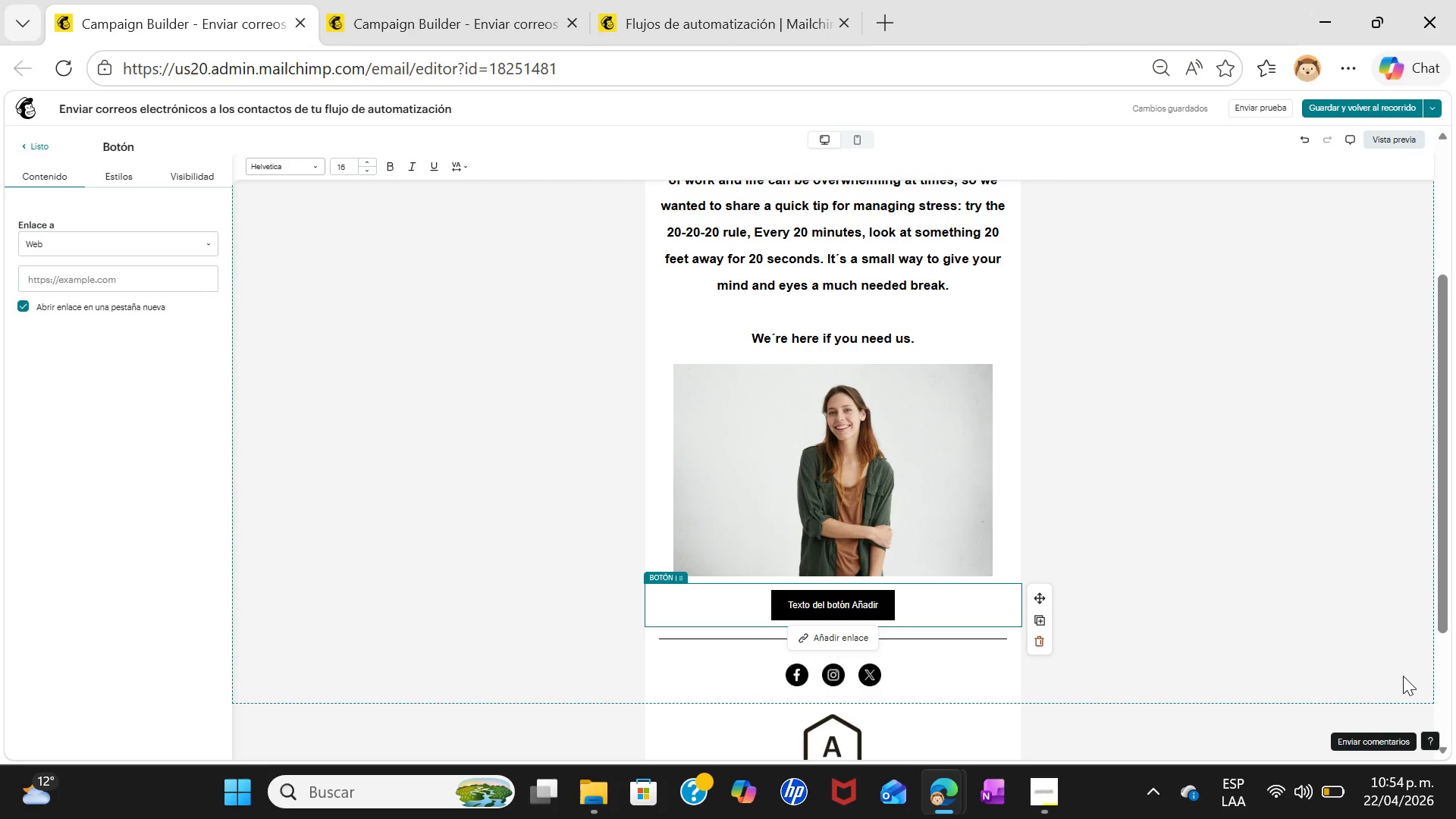 
double_click([883, 604])
 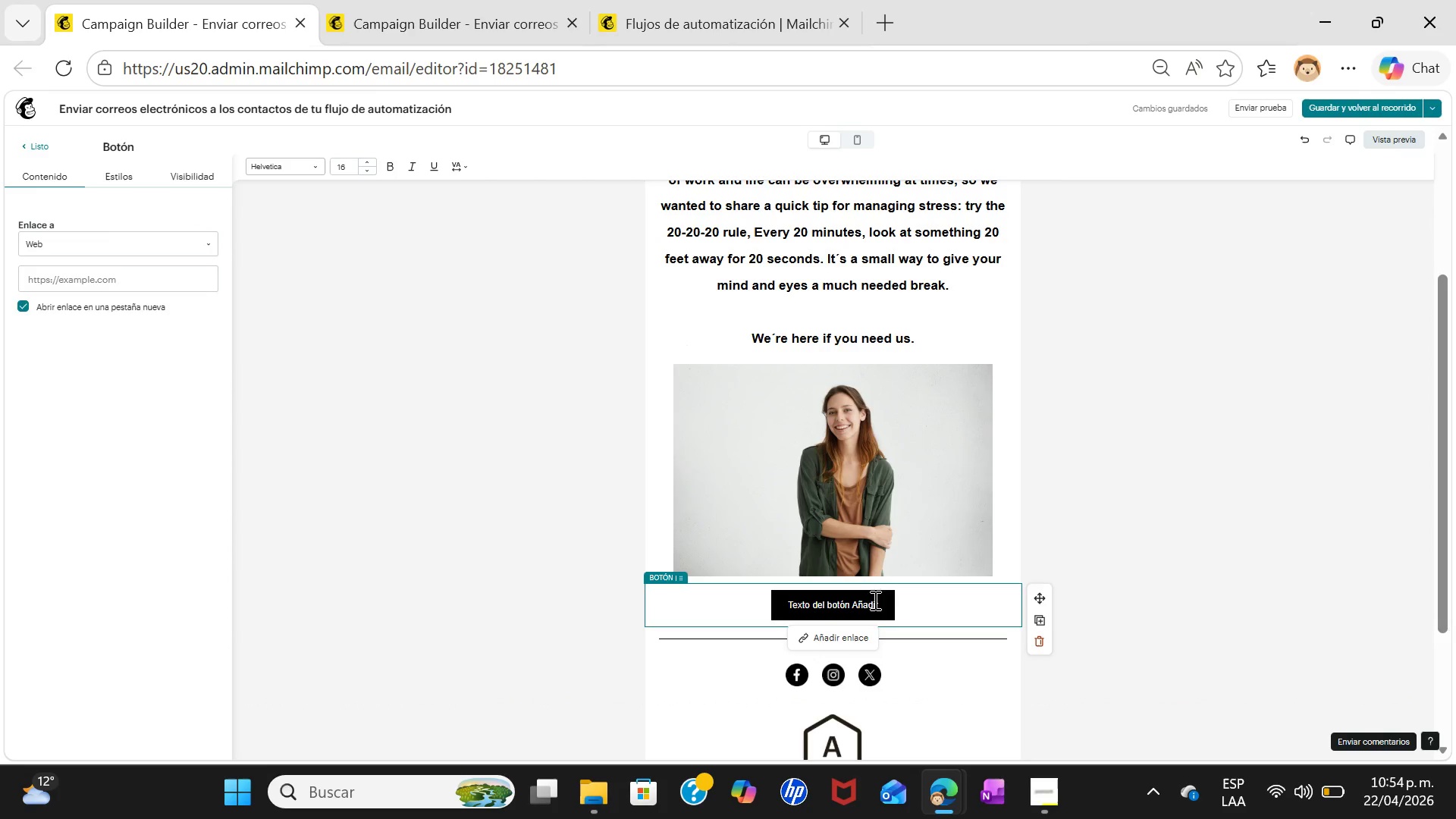 
left_click([873, 599])
 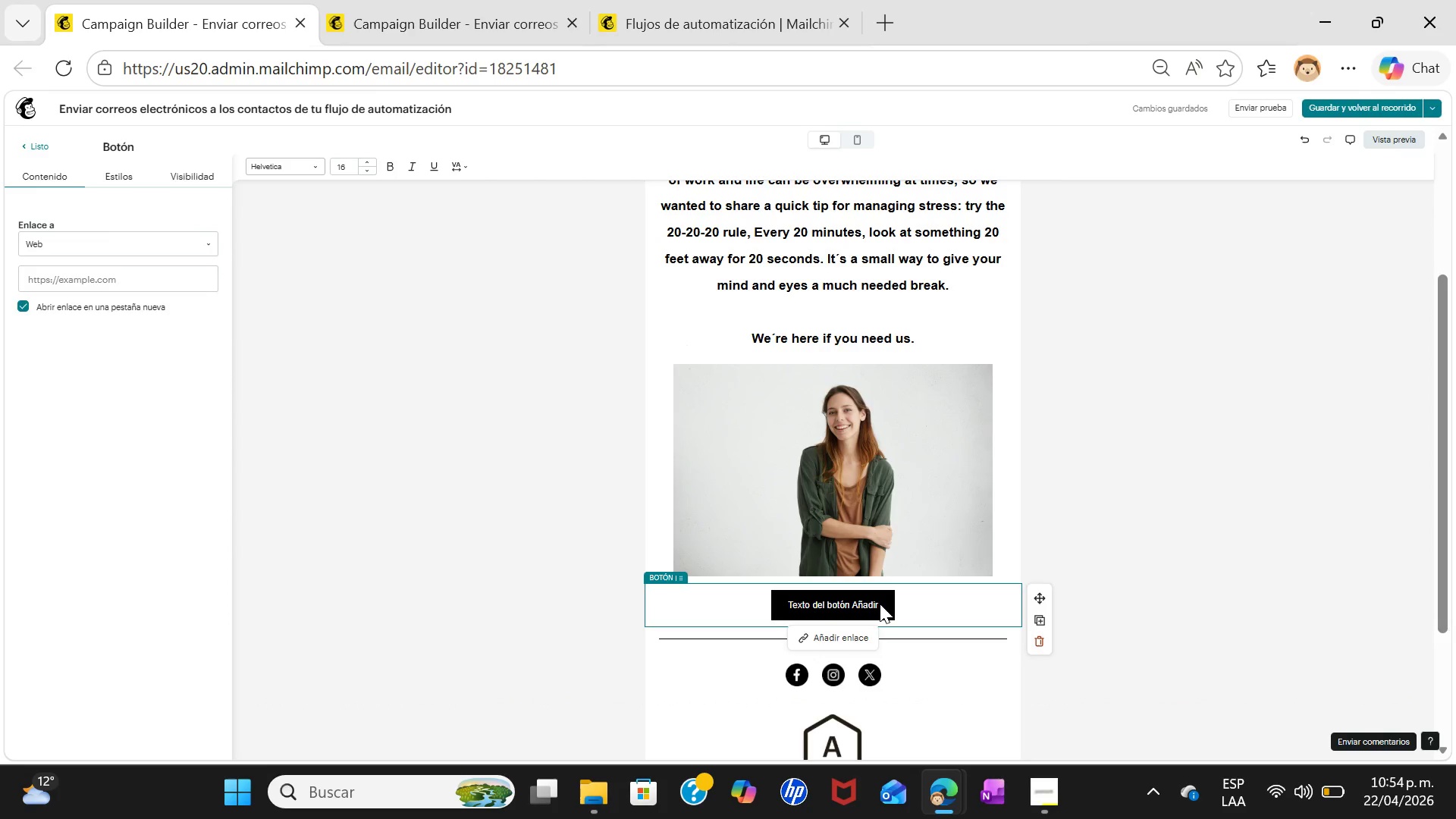 
double_click([880, 604])
 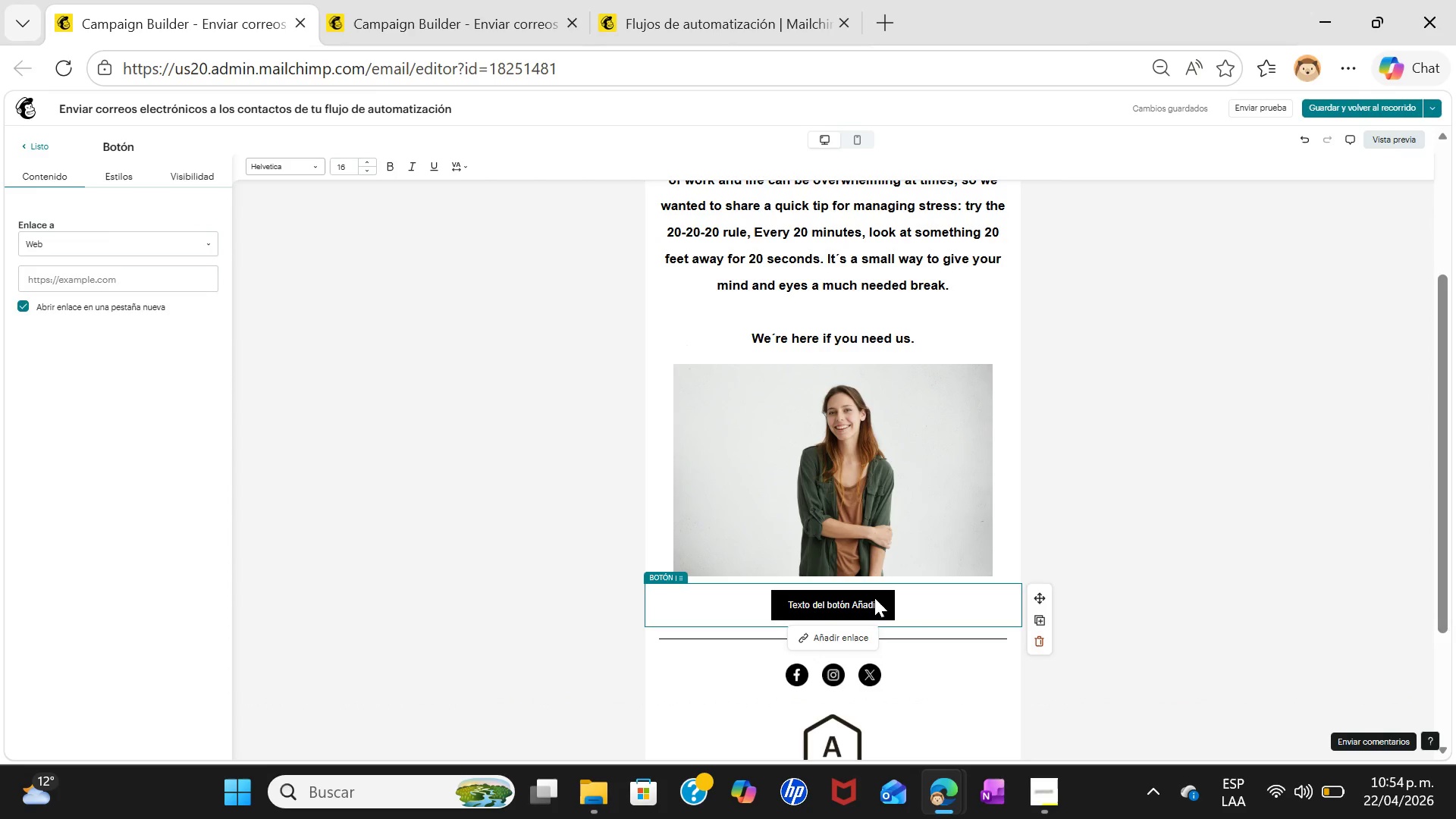 
left_click([874, 598])
 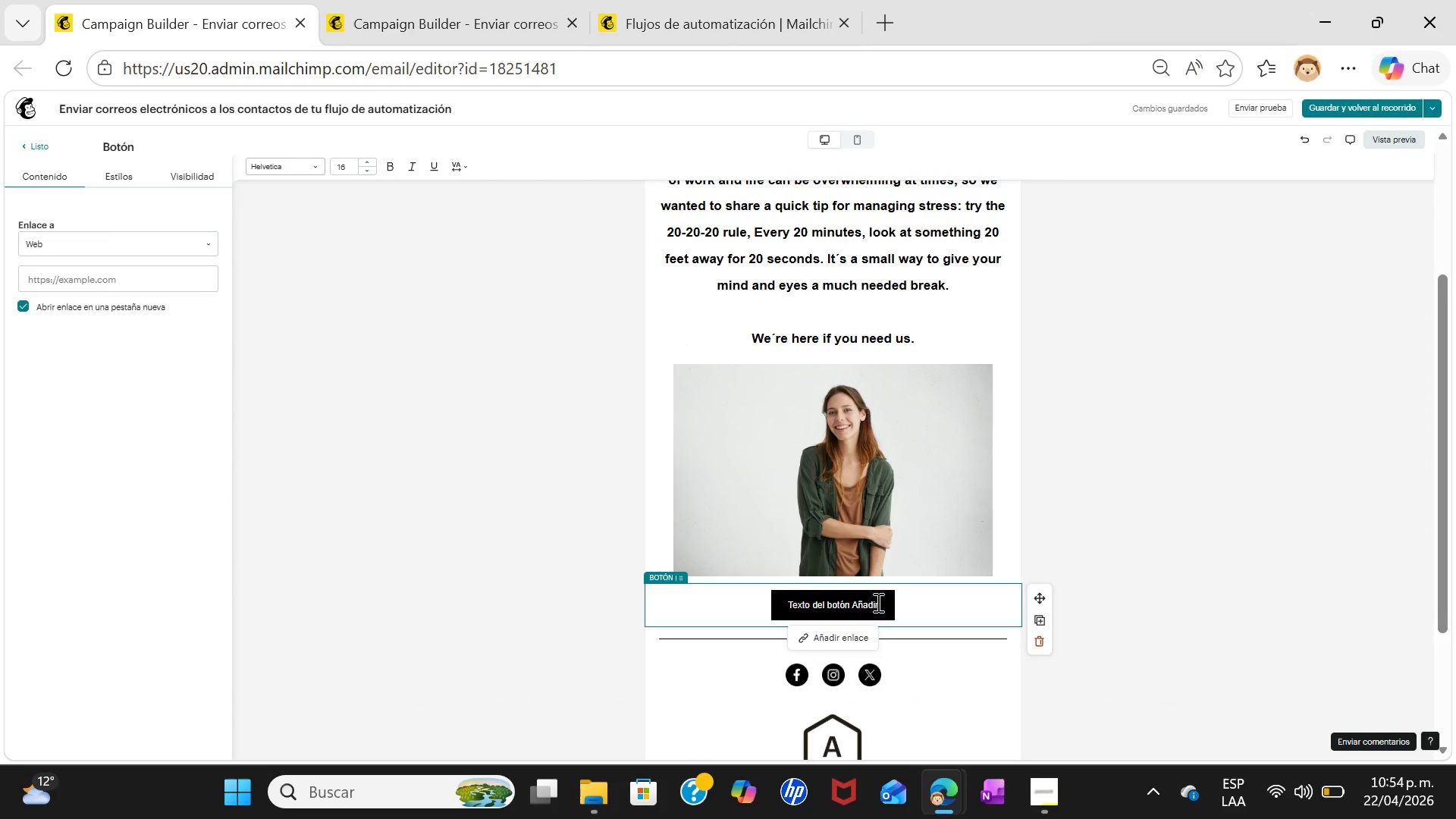 
left_click([877, 605])
 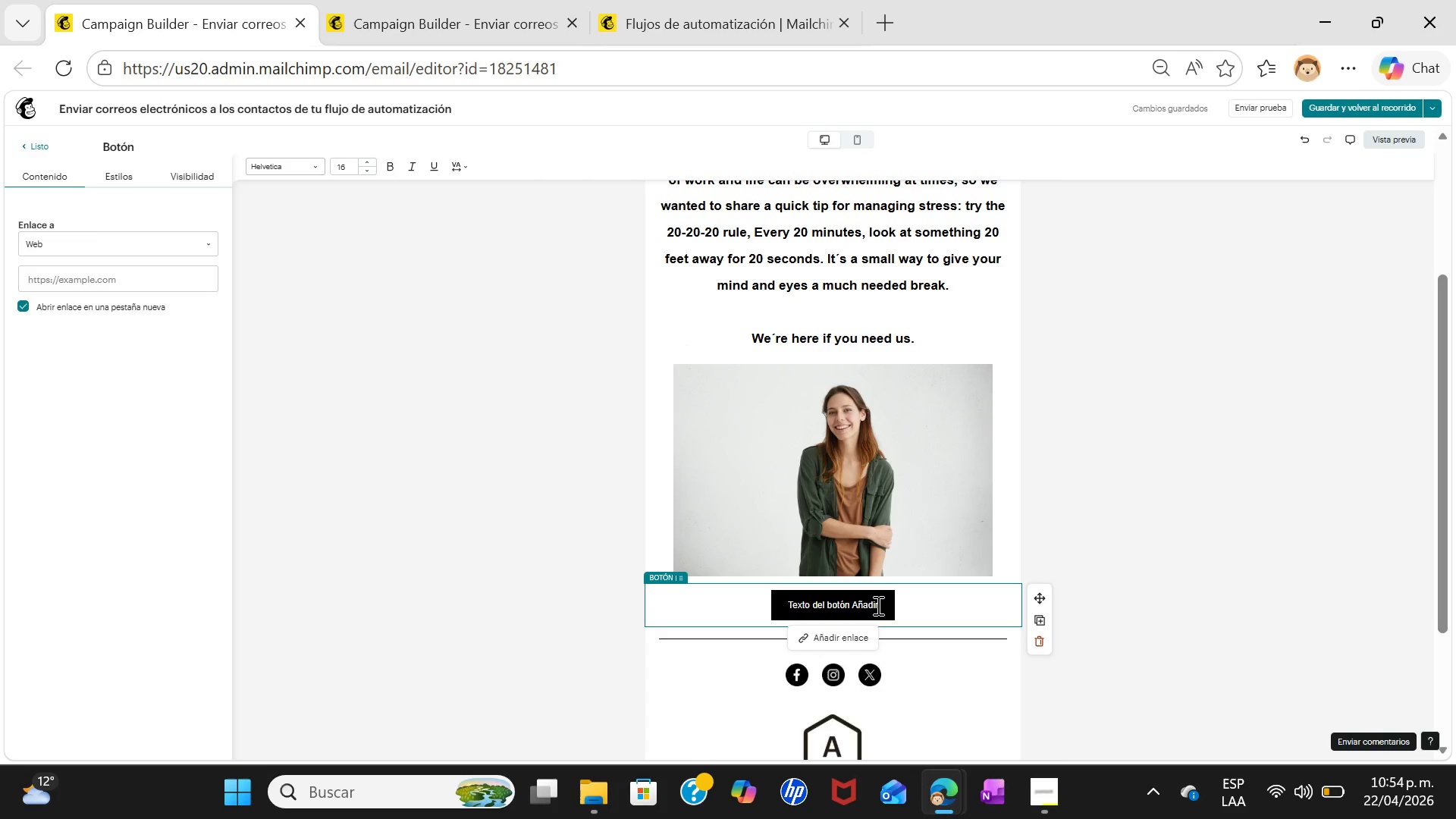 
key(Backspace)
key(Backspace)
key(Backspace)
key(Backspace)
key(Backspace)
key(Backspace)
key(Backspace)
key(Backspace)
key(Backspace)
key(Backspace)
key(Backspace)
key(Backspace)
key(Backspace)
key(Backspace)
type(View more welllnes)
key(Backspace)
key(Backspace)
key(Backspace)
key(Backspace)
type(lness tips)
 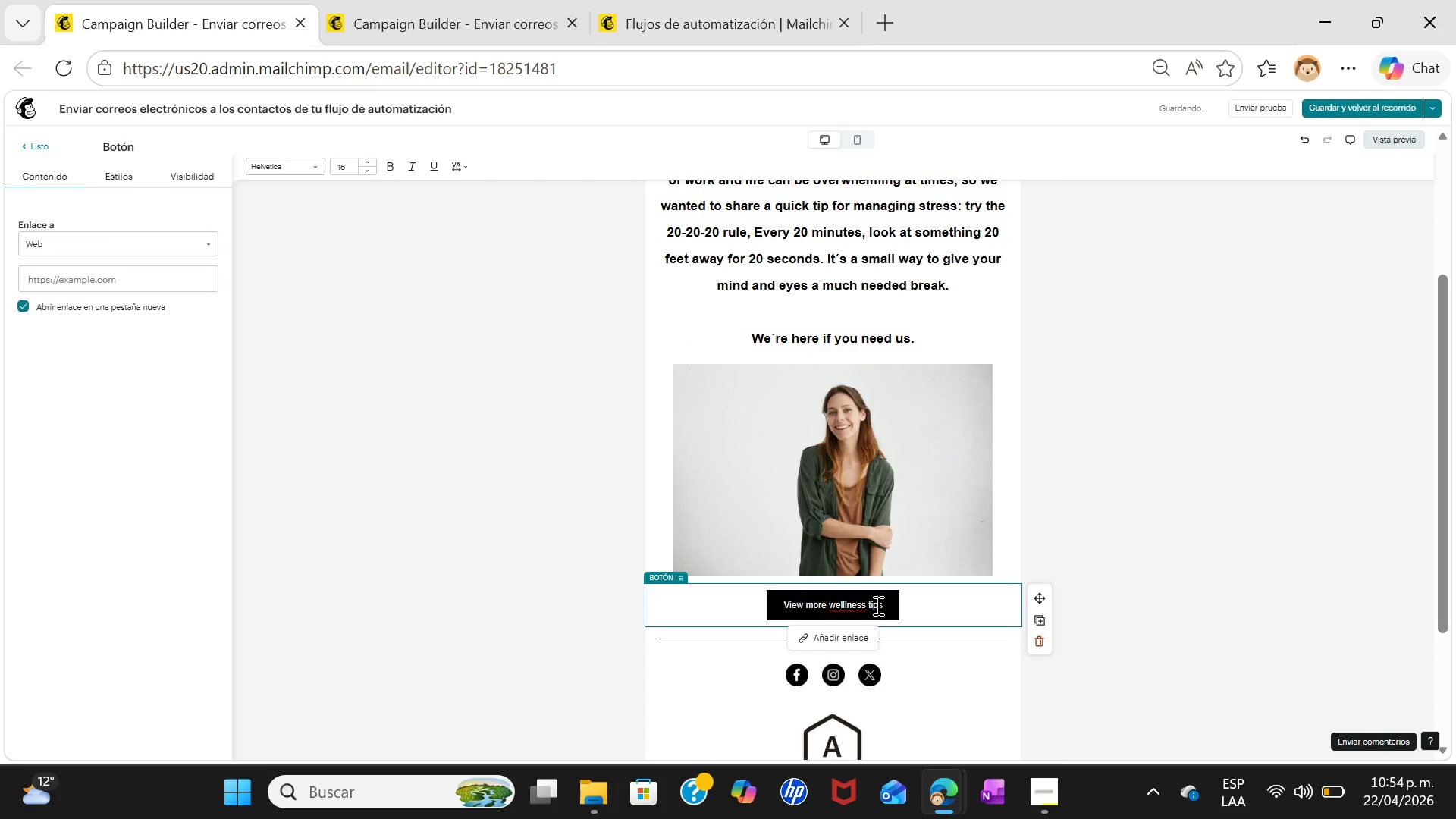 
left_click([1030, 556])
 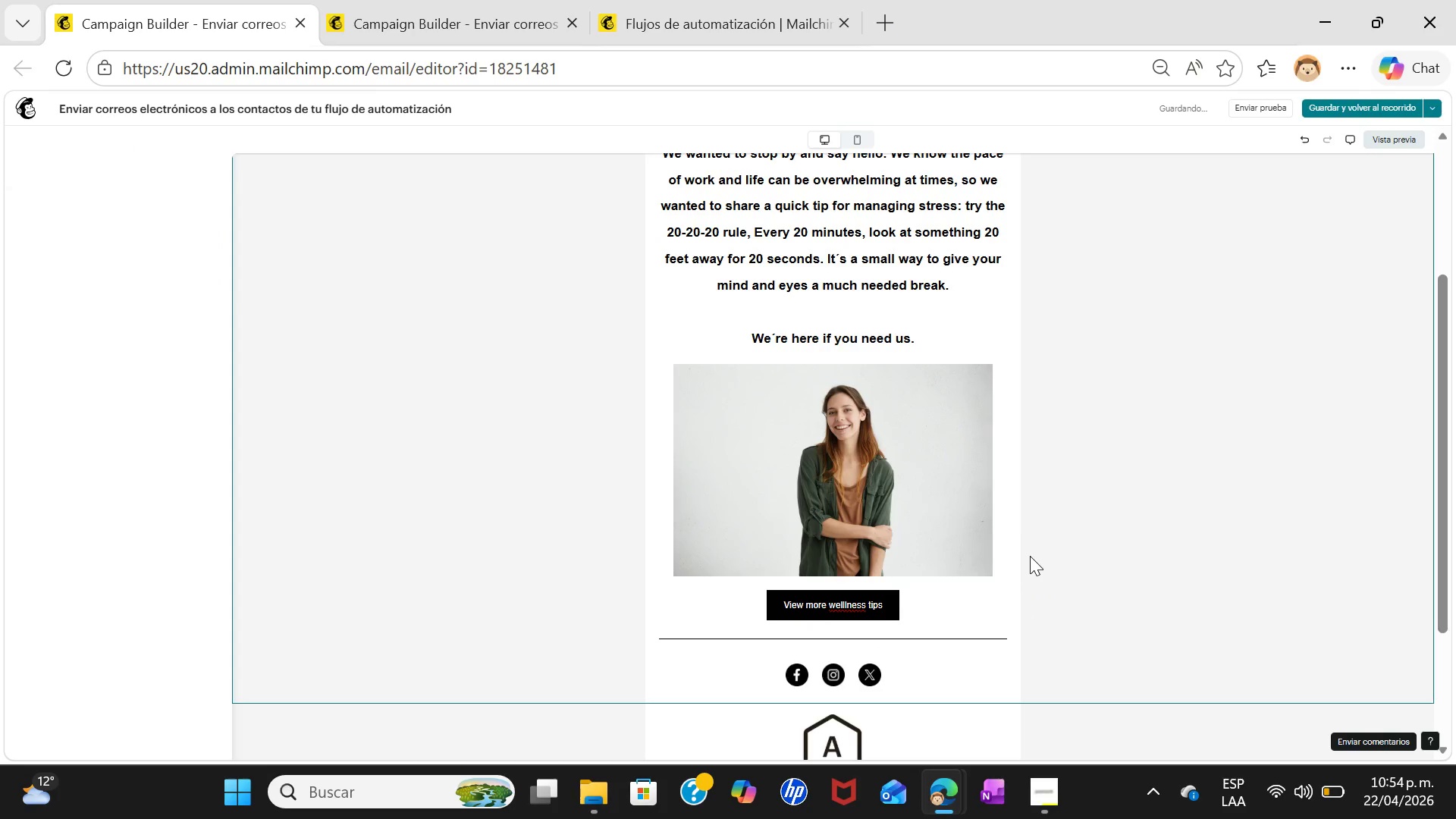 
left_click([1030, 556])
 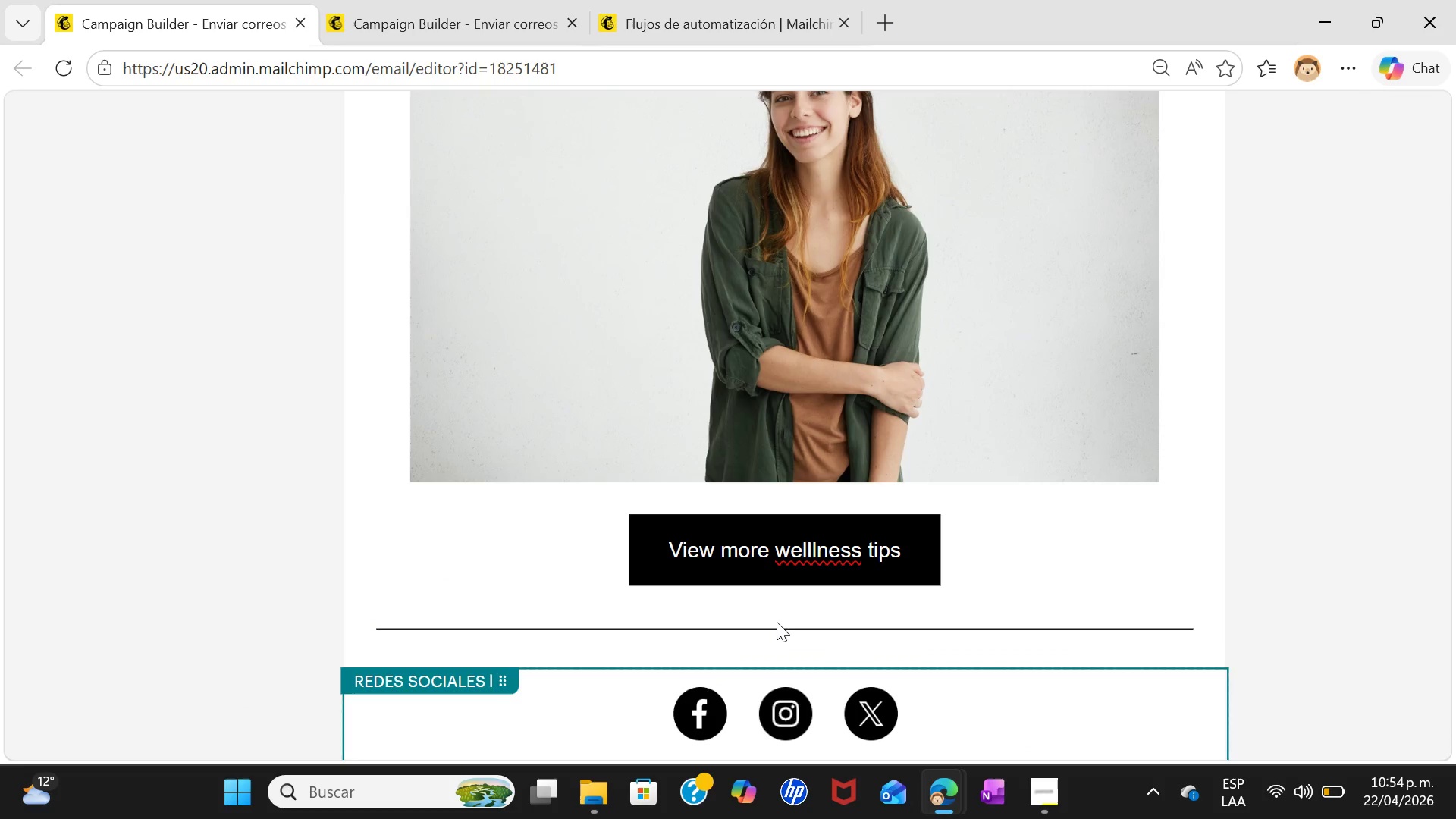 
left_click([815, 553])
 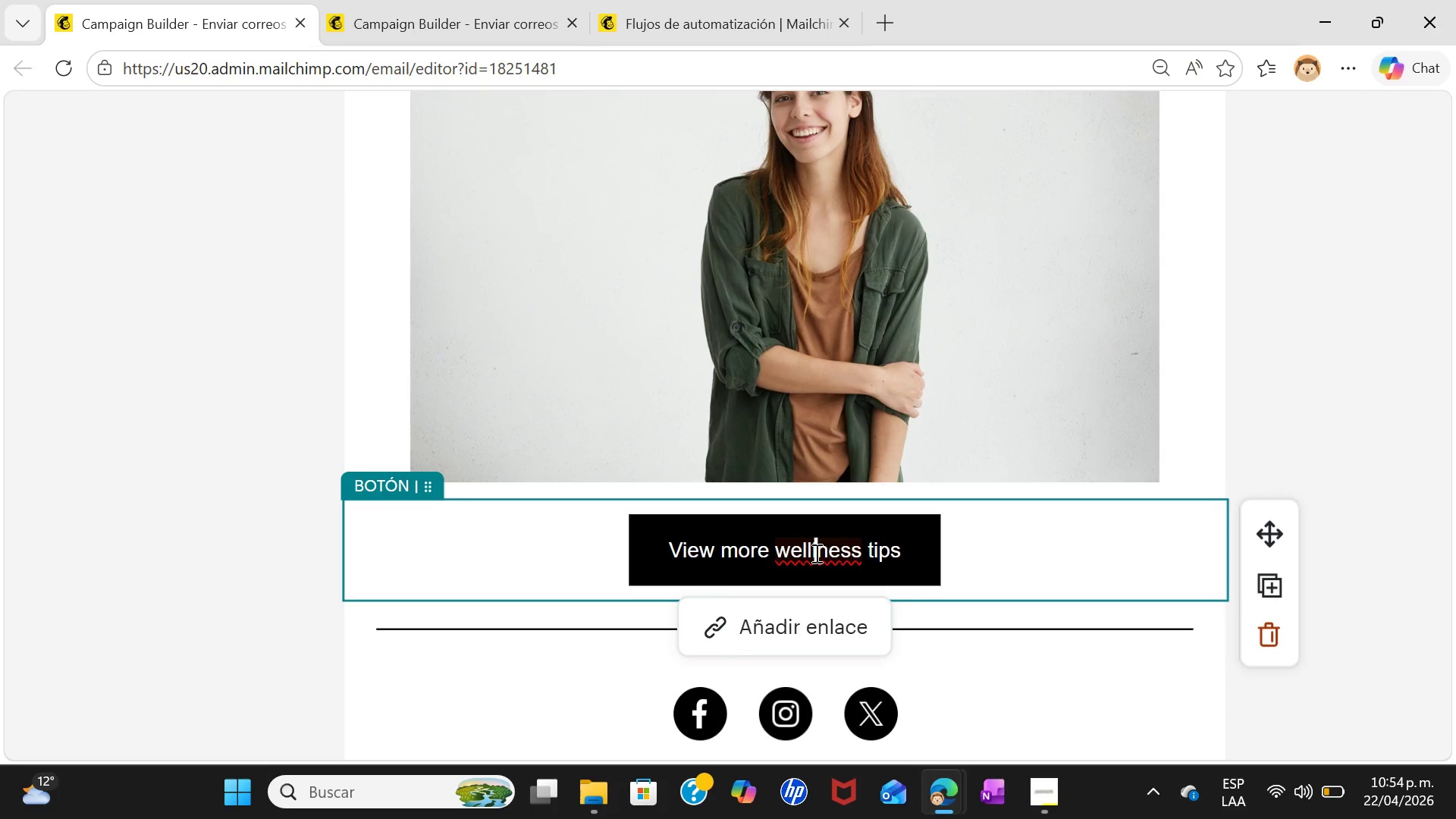 
key(Backspace)
 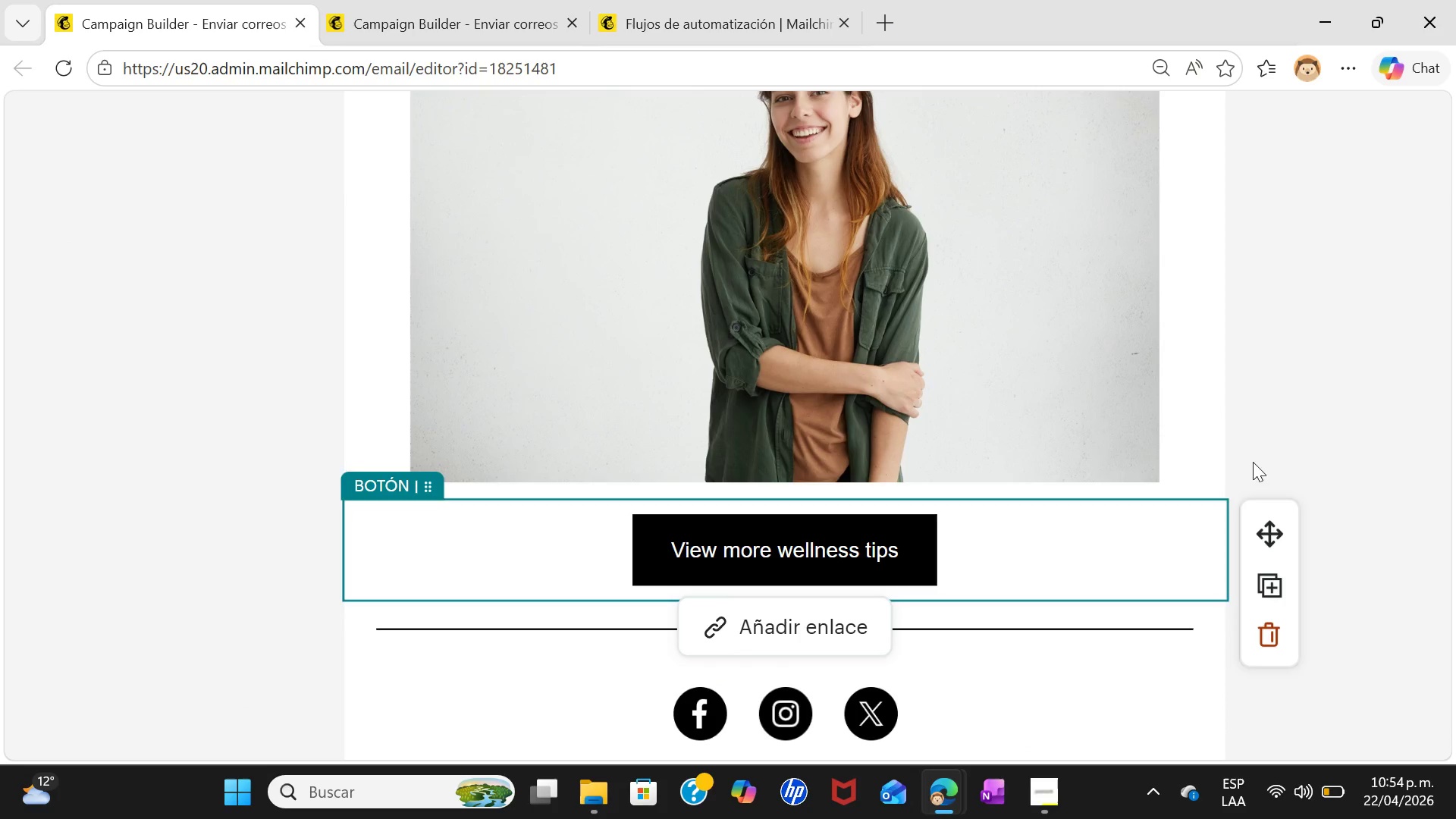 
left_click([1260, 456])
 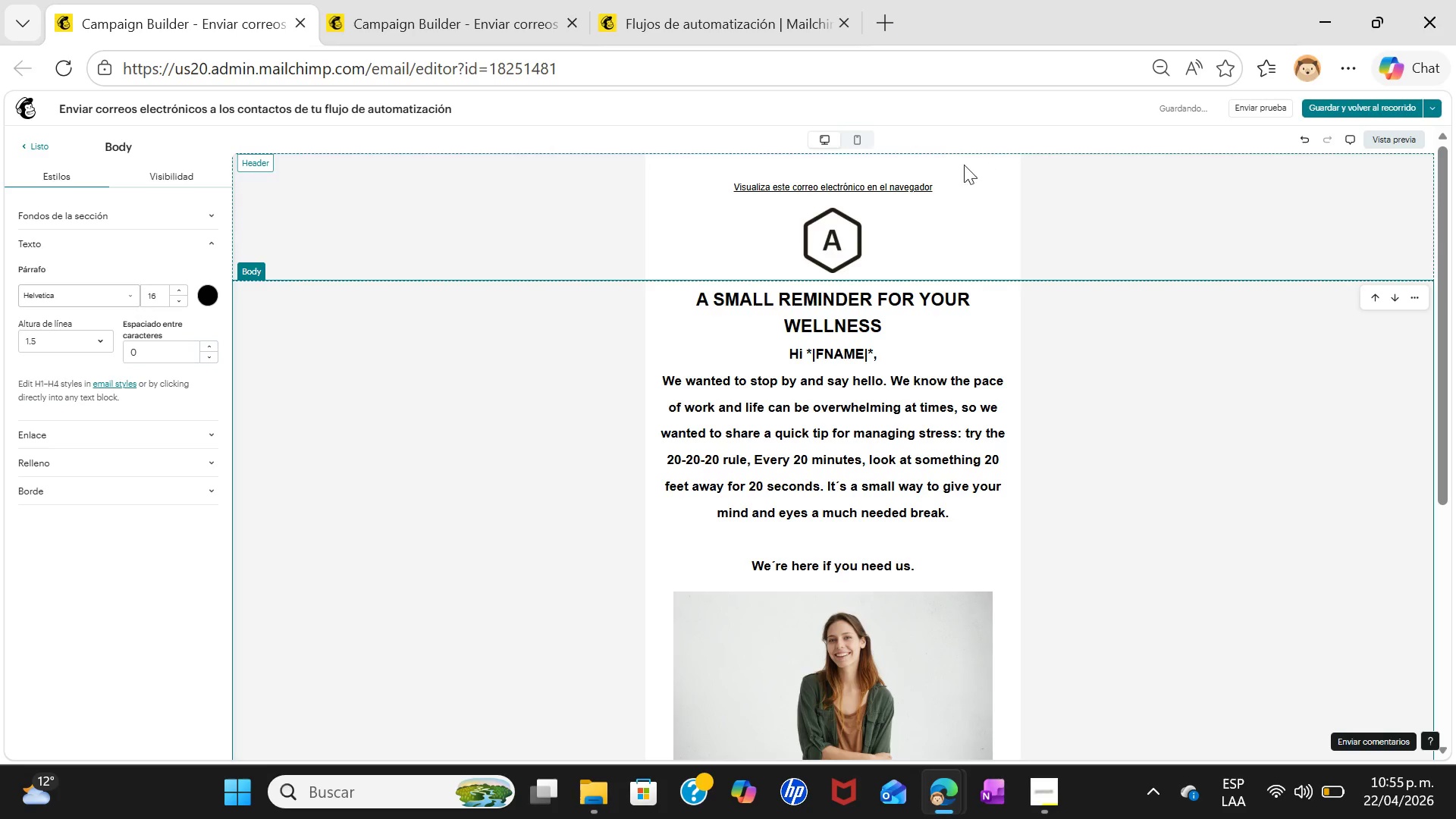 
wait(5.17)
 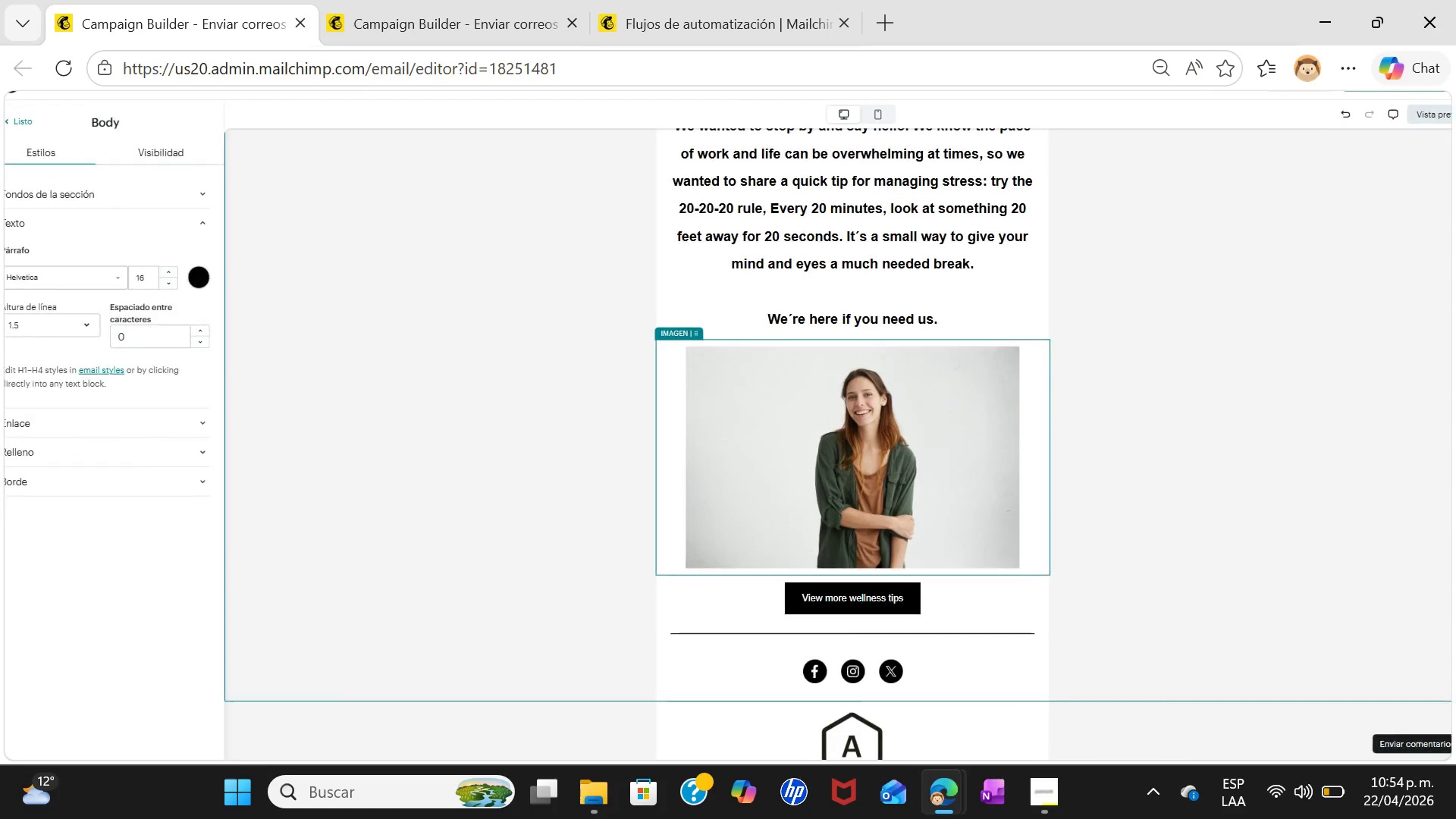 
double_click([699, 305])
 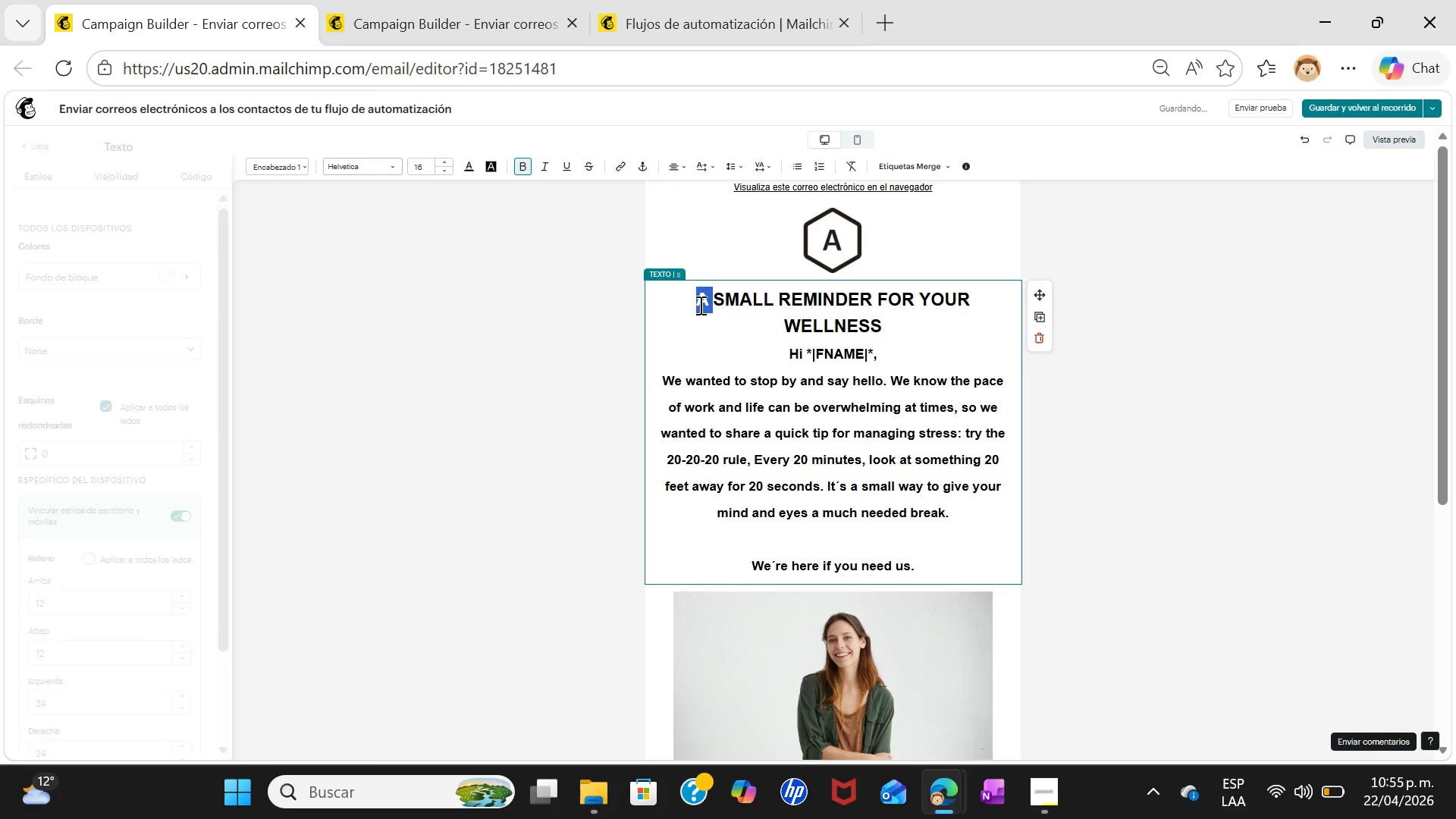 
left_click_drag(start_coordinate=[699, 305], to_coordinate=[785, 296])
 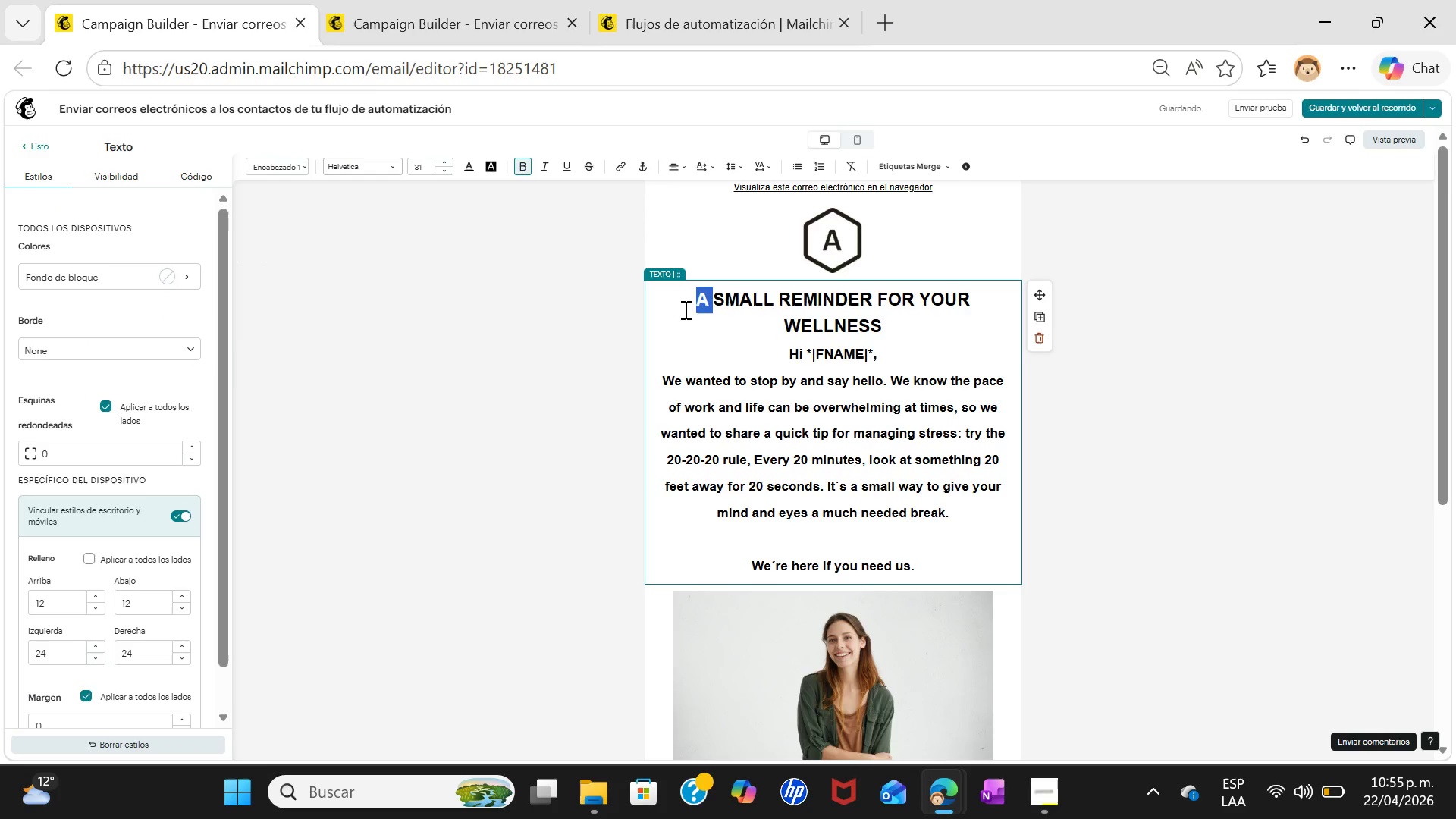 
left_click([697, 299])
 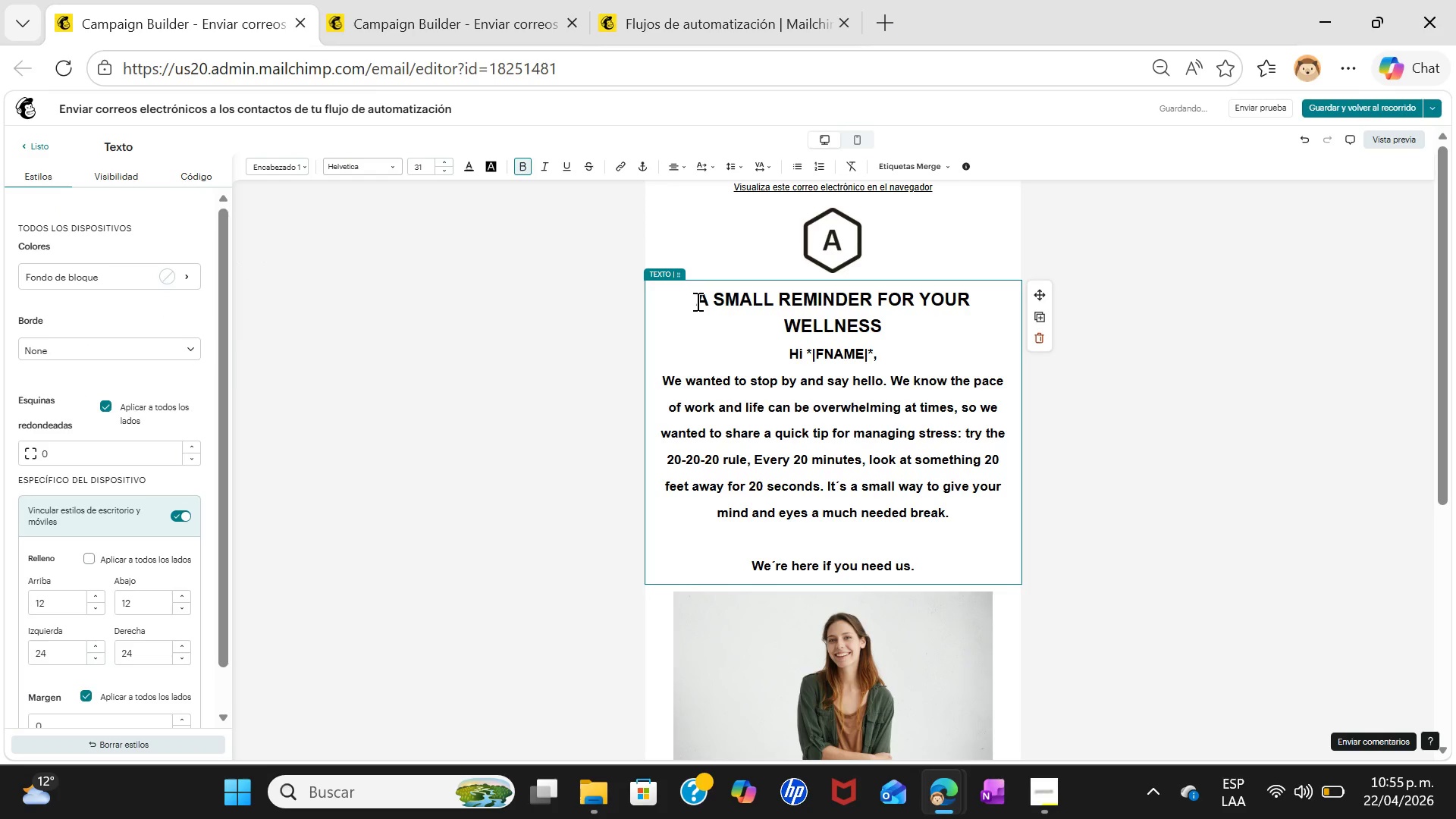 
type(A small remind4er)
key(Backspace)
key(Backspace)
type(er)
key(Backspace)
key(Backspace)
key(Backspace)
type(er for your wellness)
 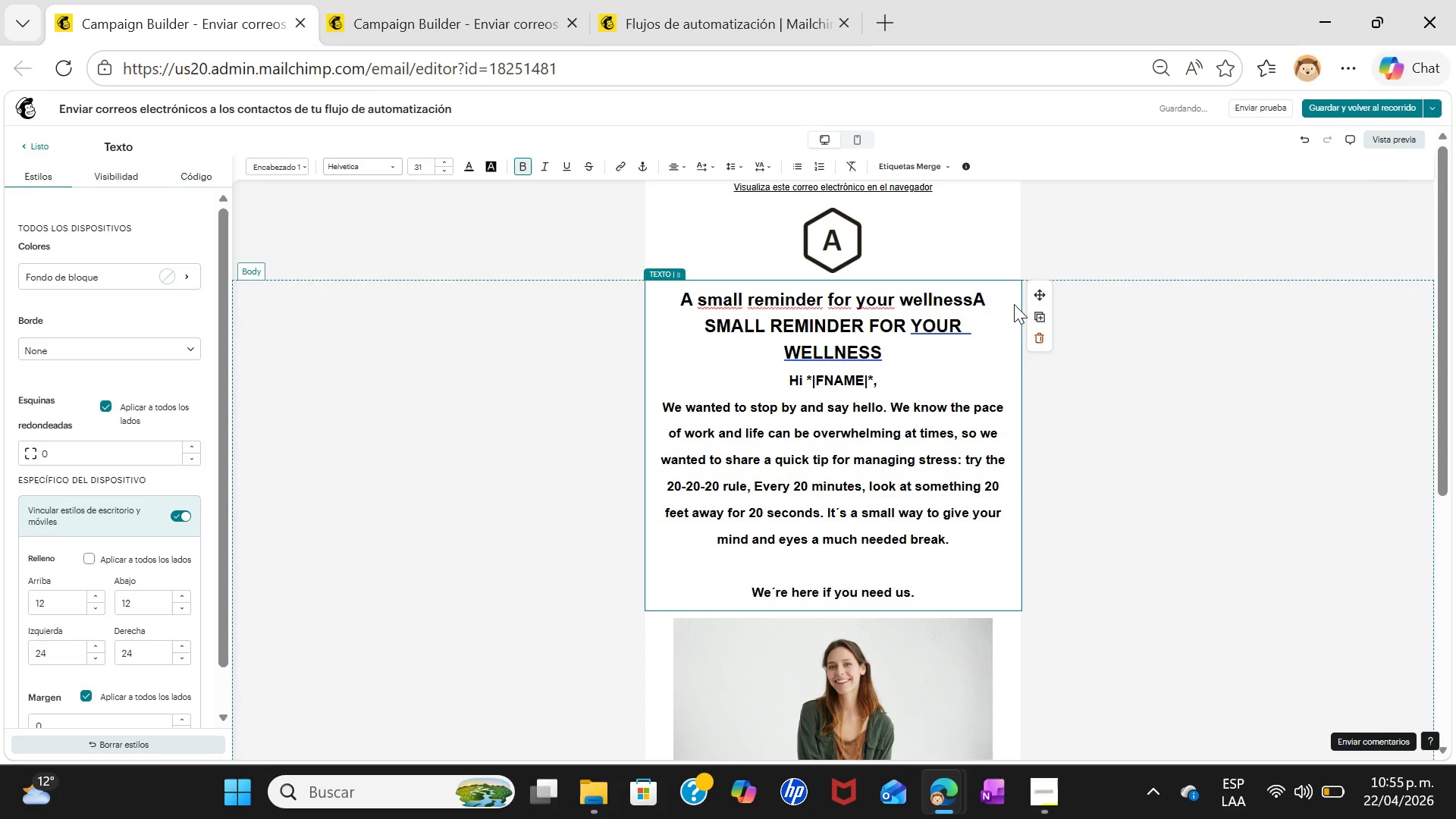 
left_click_drag(start_coordinate=[972, 294], to_coordinate=[981, 366])
 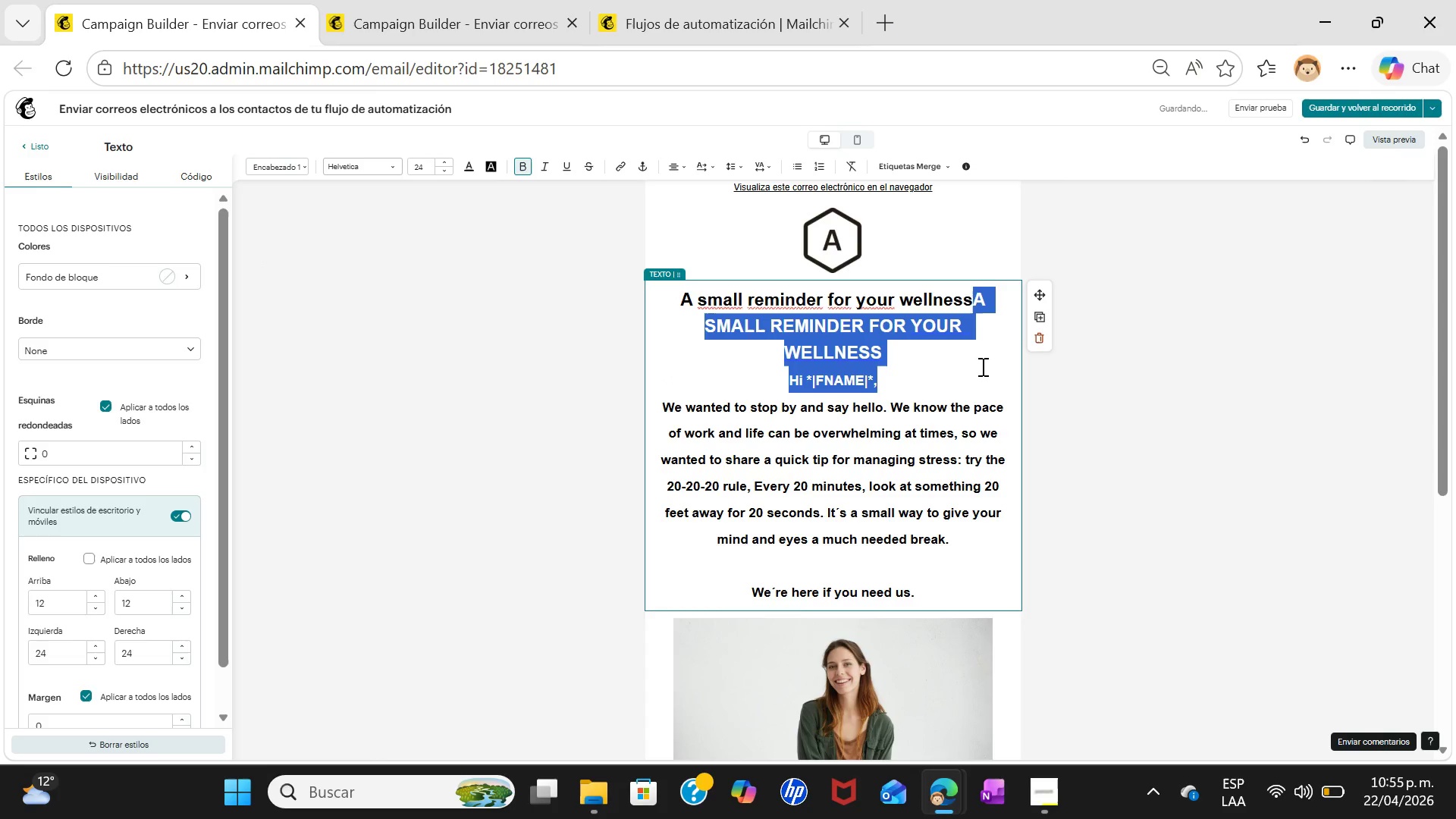 
key(Backspace)
 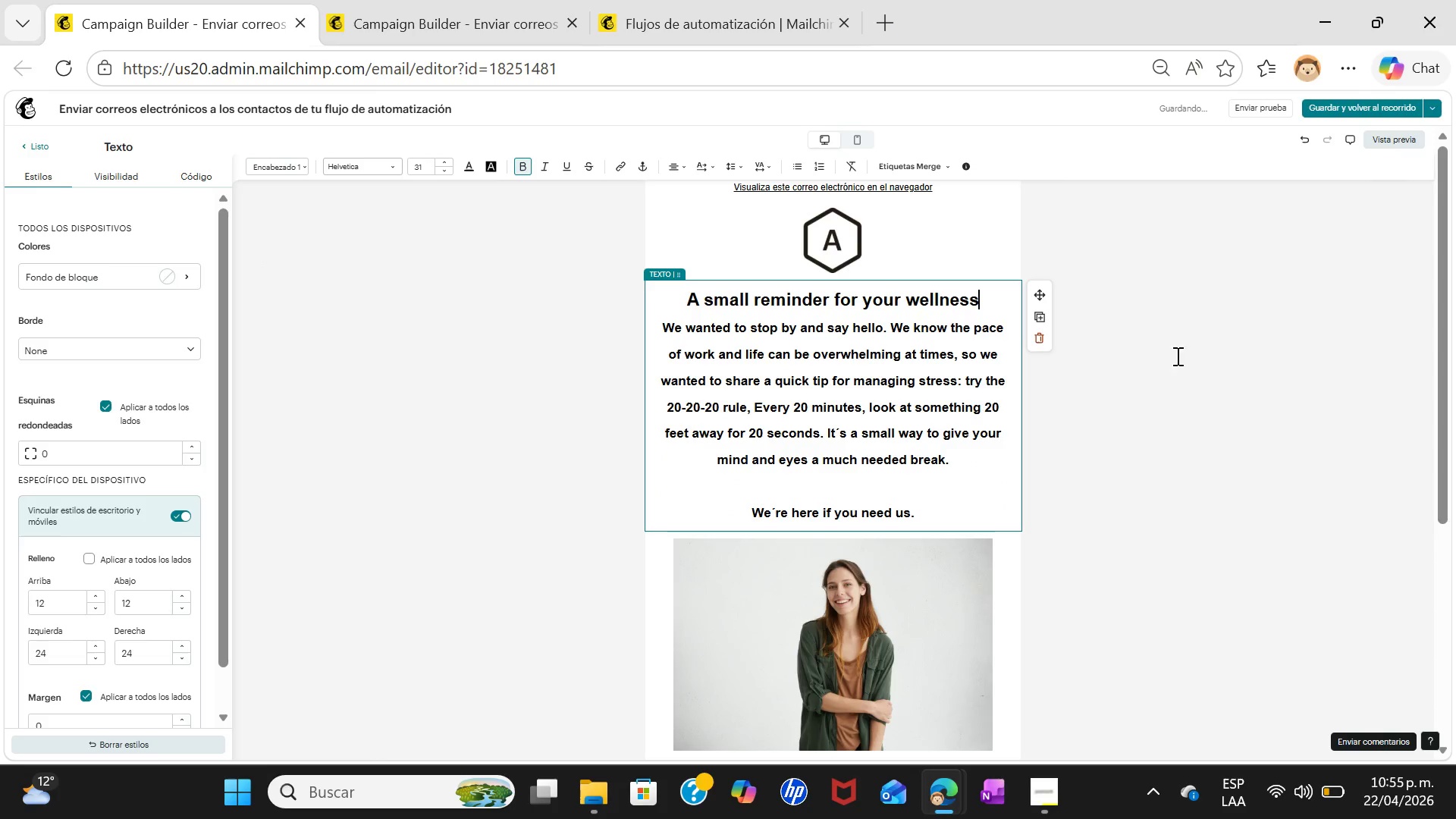 
left_click([1179, 358])
 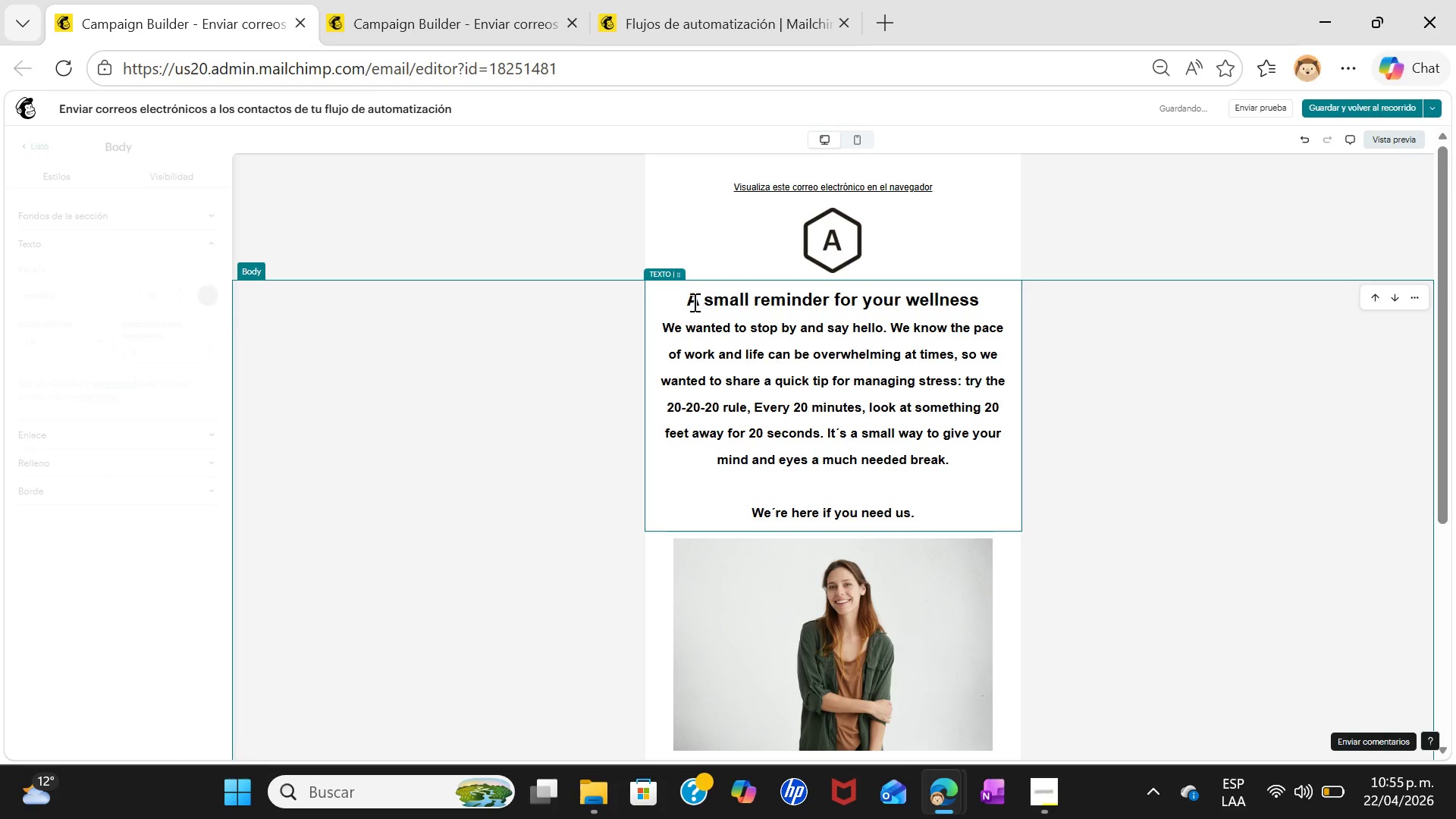 
left_click_drag(start_coordinate=[684, 302], to_coordinate=[988, 301])
 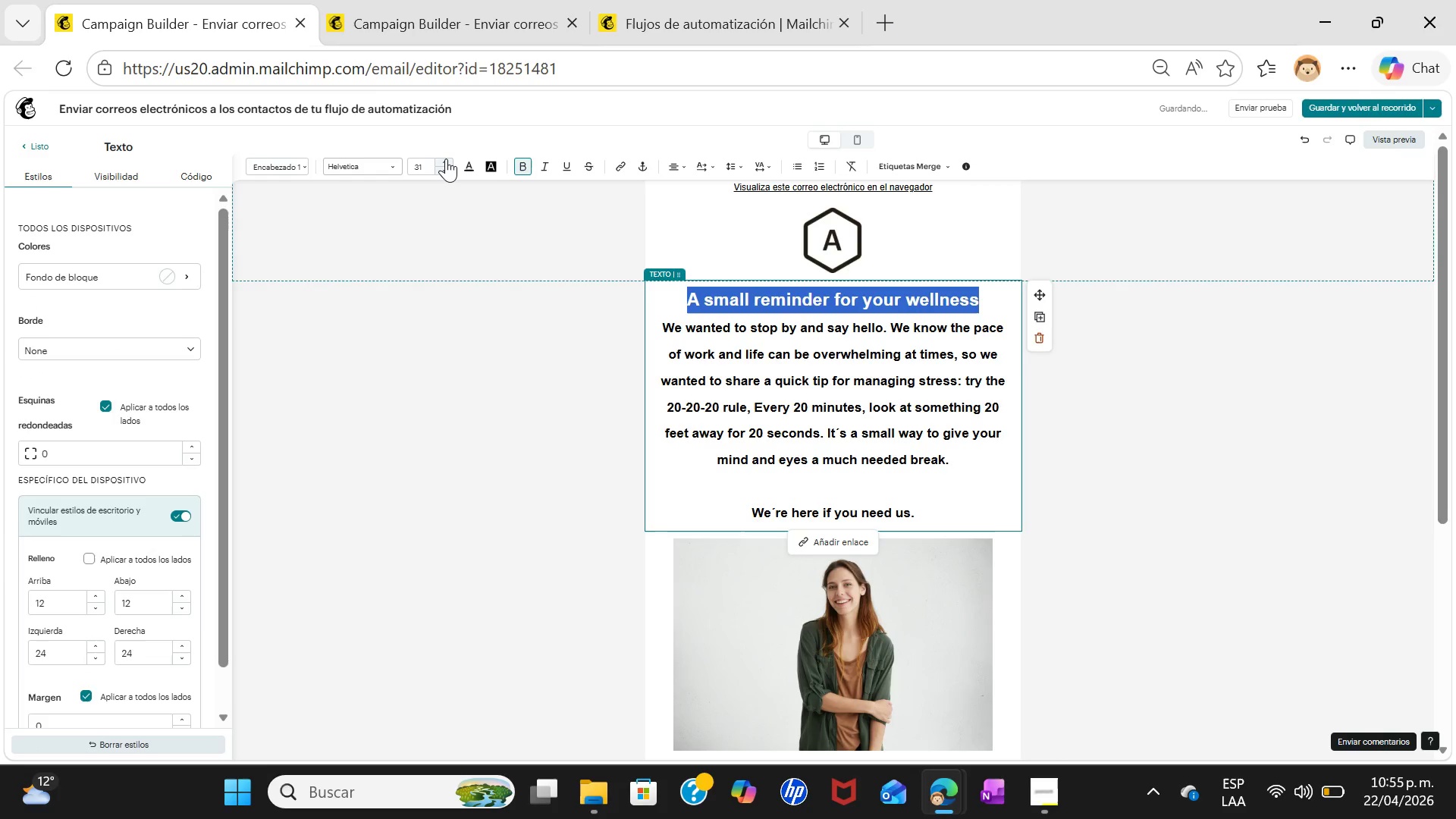 
left_click([446, 158])
 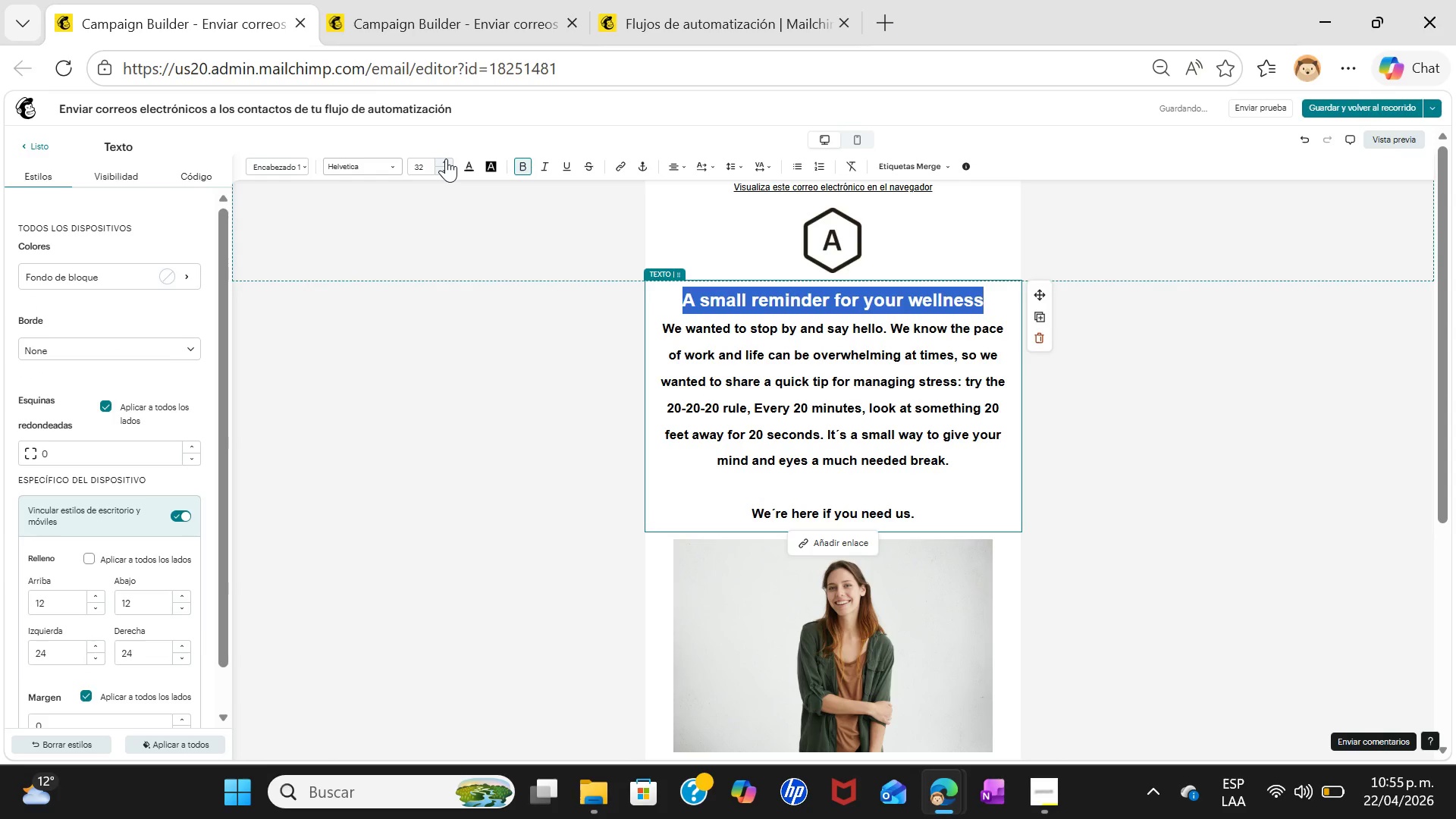 
left_click([446, 158])
 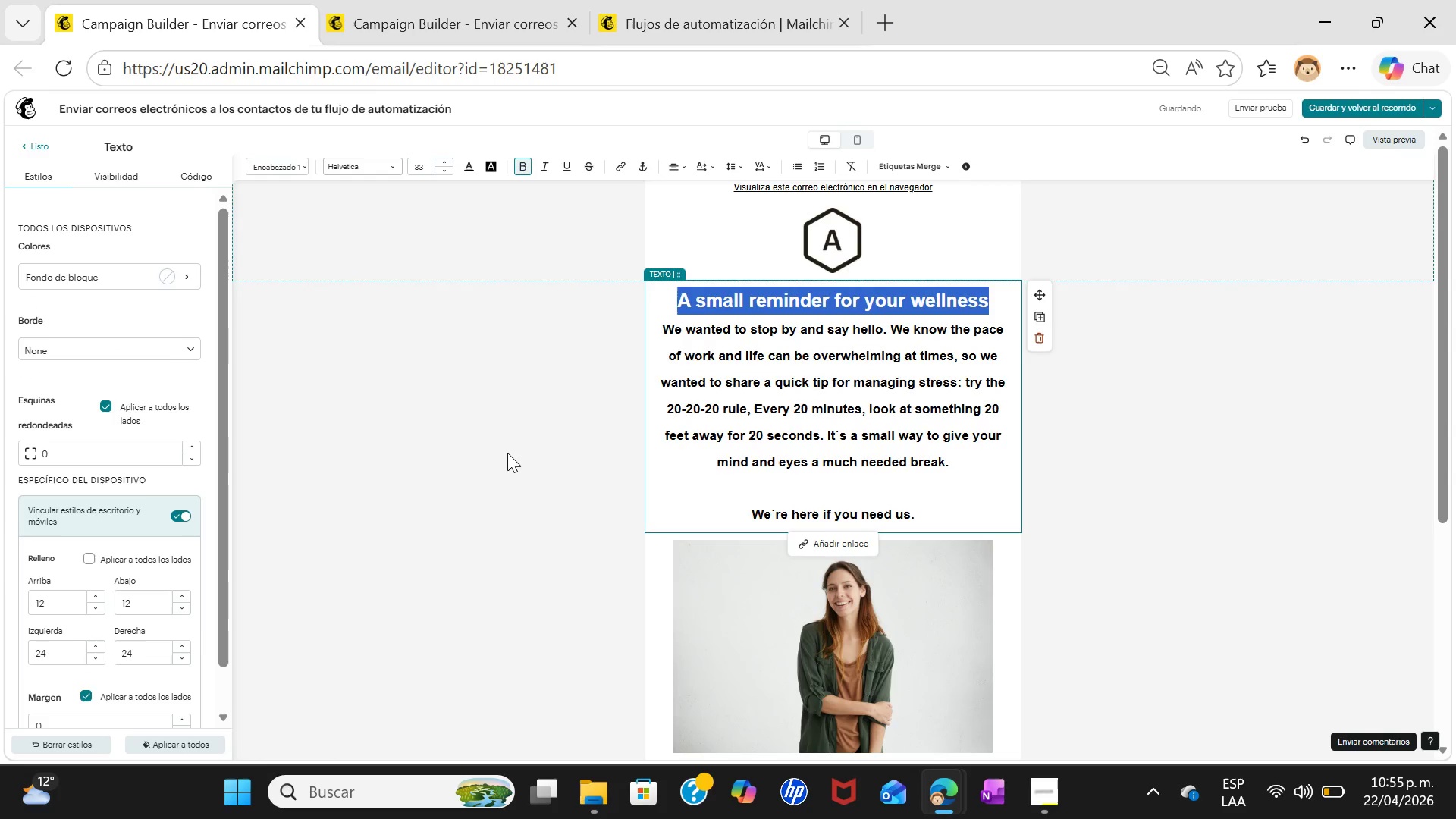 
left_click([556, 463])
 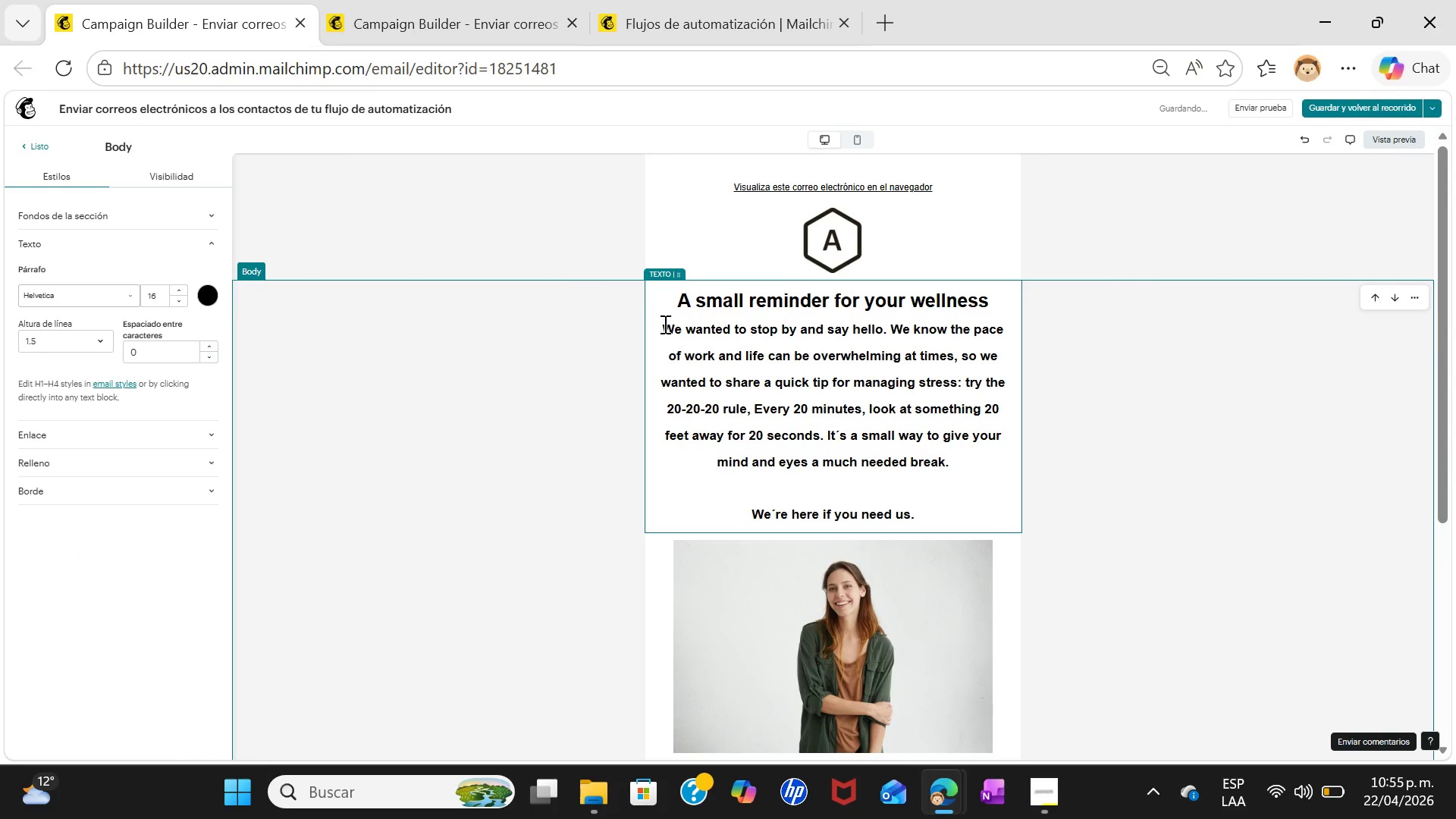 
left_click_drag(start_coordinate=[661, 322], to_coordinate=[974, 483])
 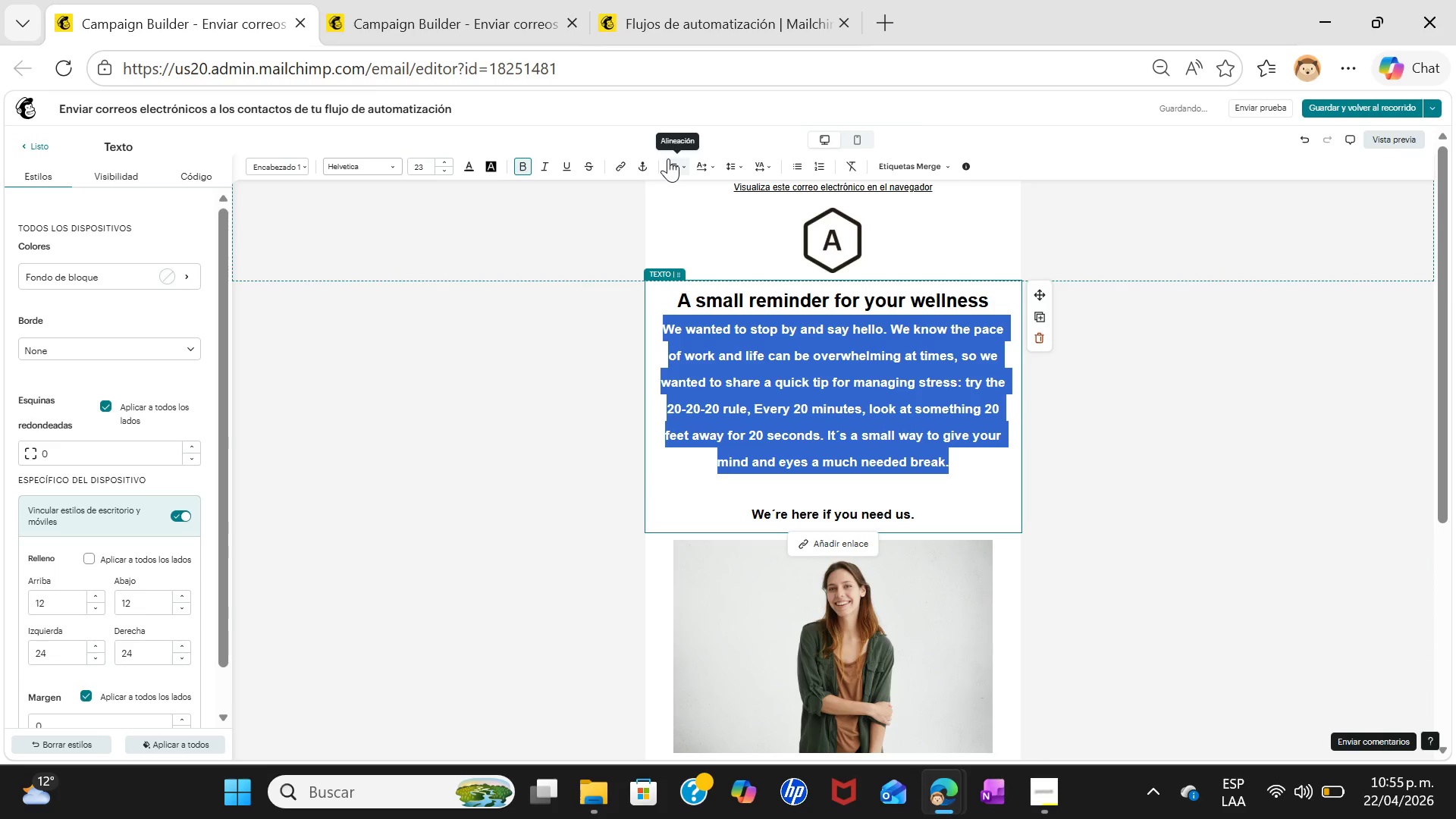 
left_click([677, 162])
 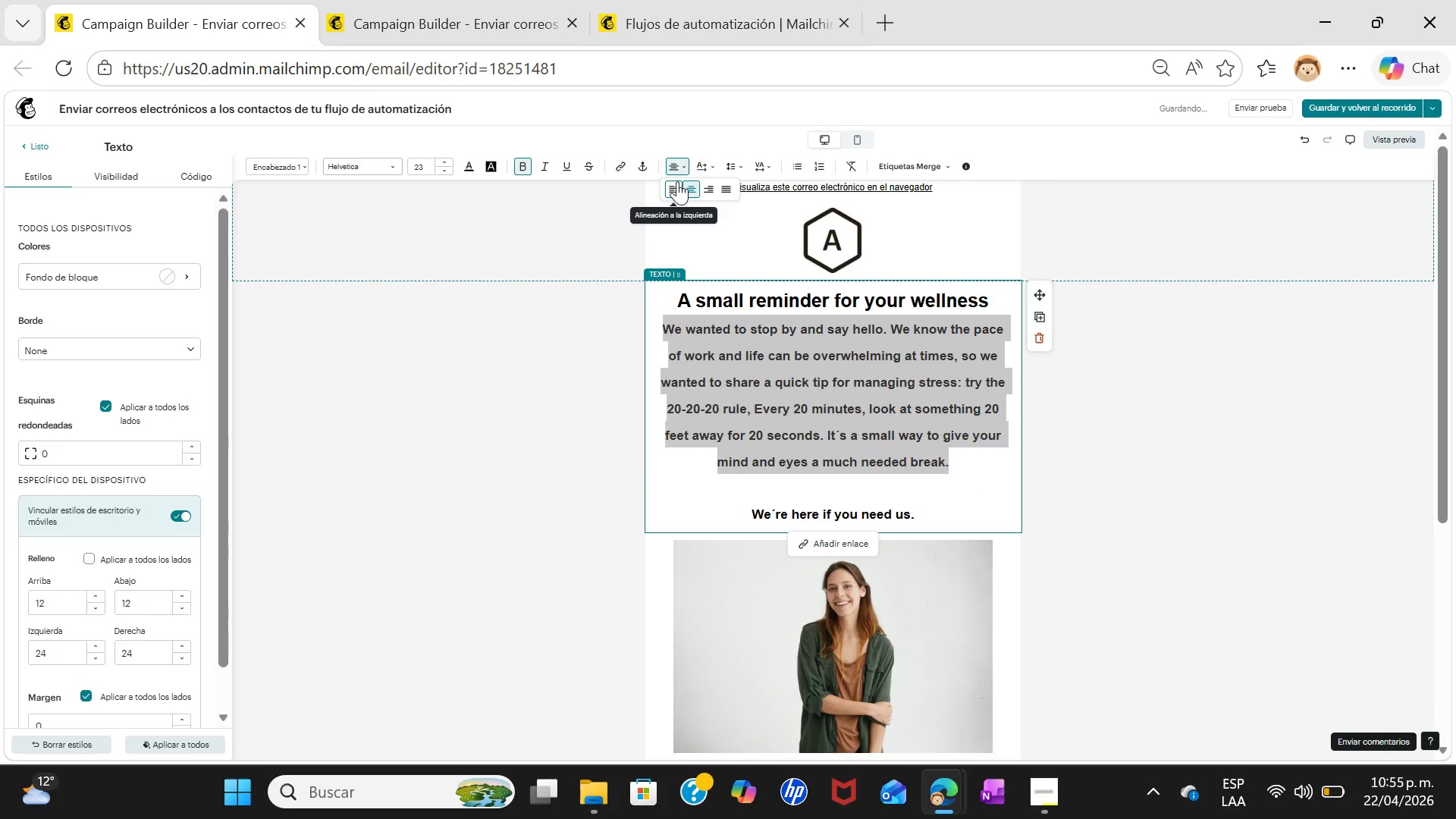 
left_click([677, 185])
 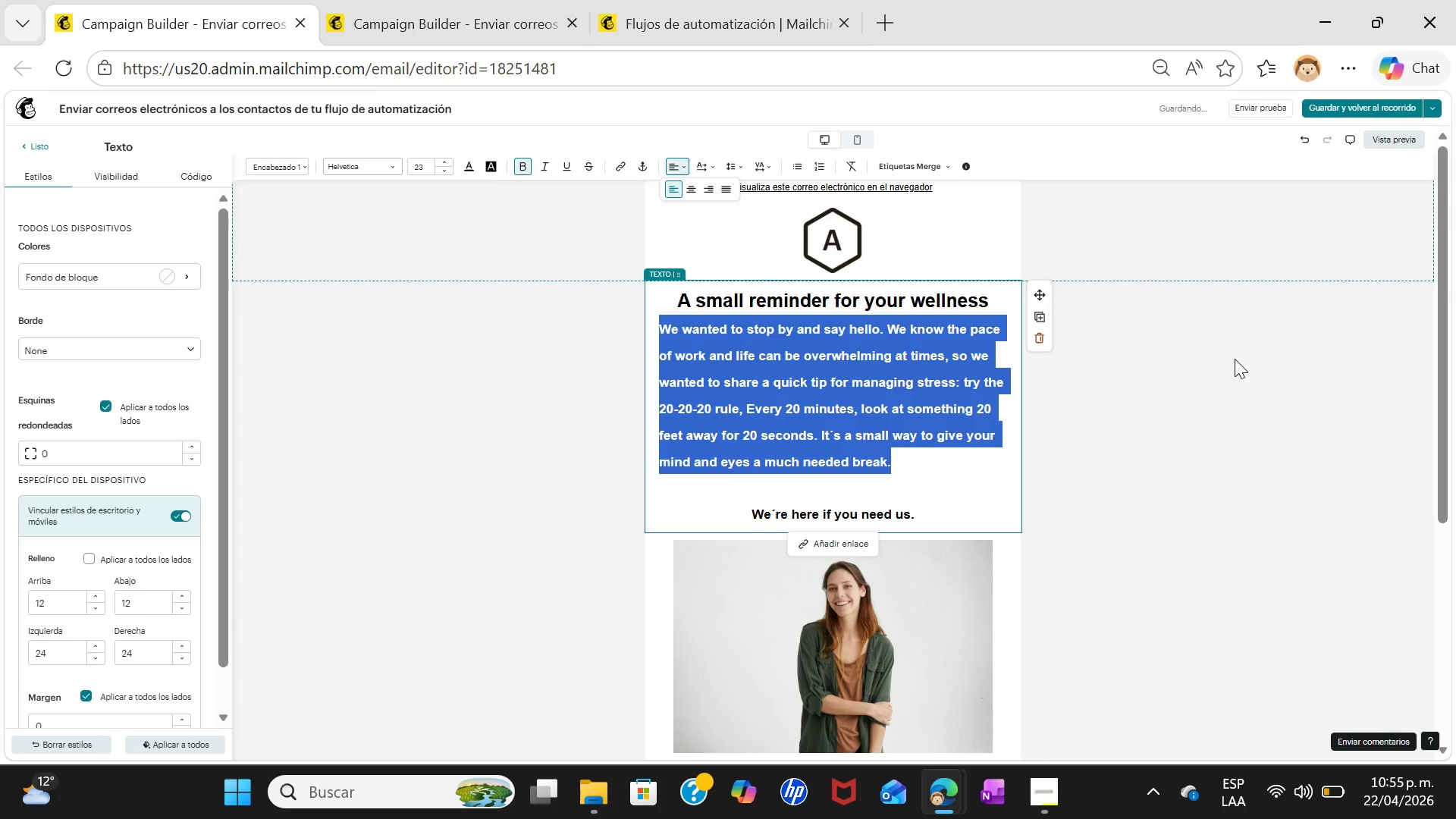 
left_click([1265, 402])
 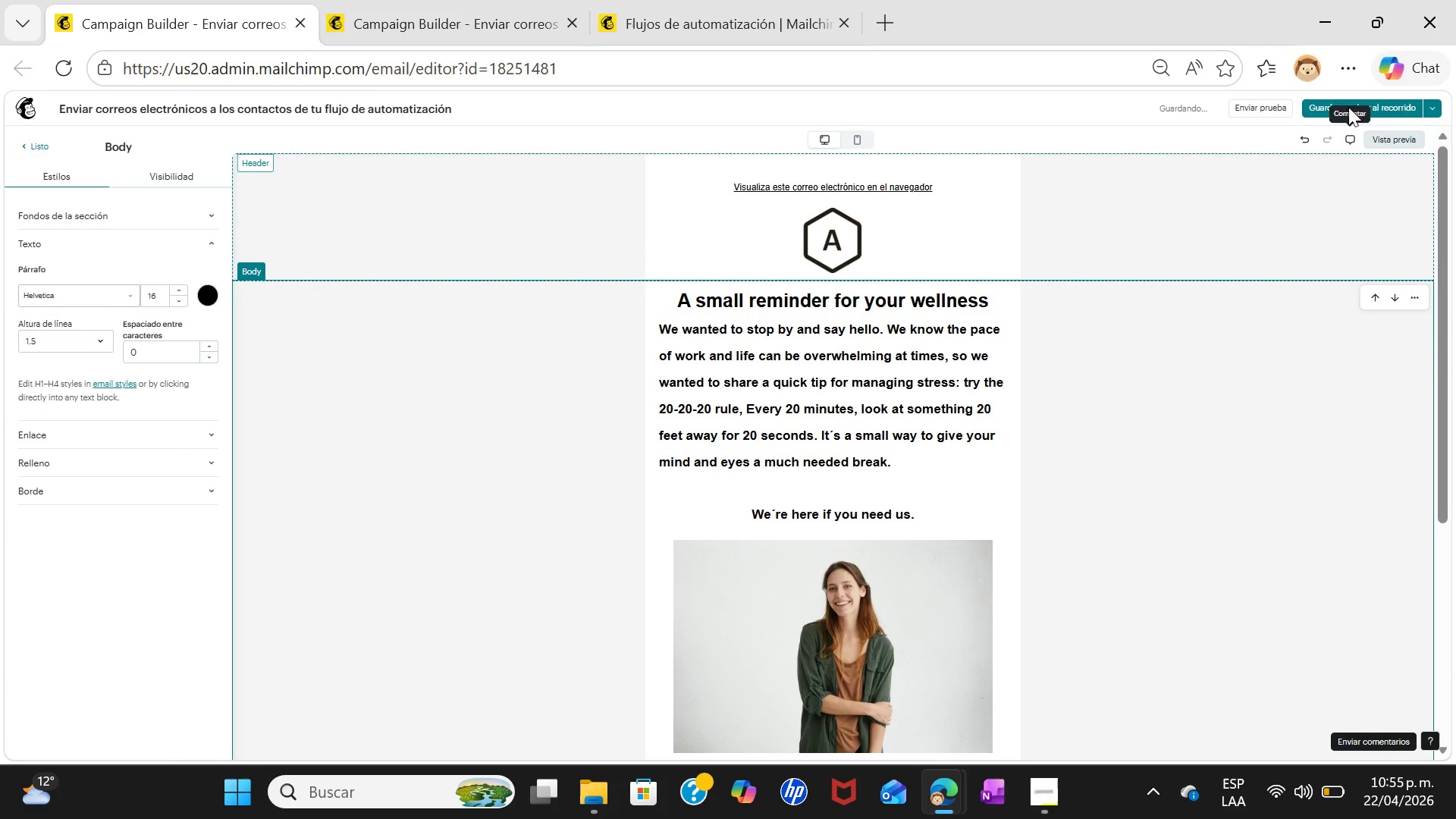 
left_click_drag(start_coordinate=[1449, 402], to_coordinate=[1455, 571])
 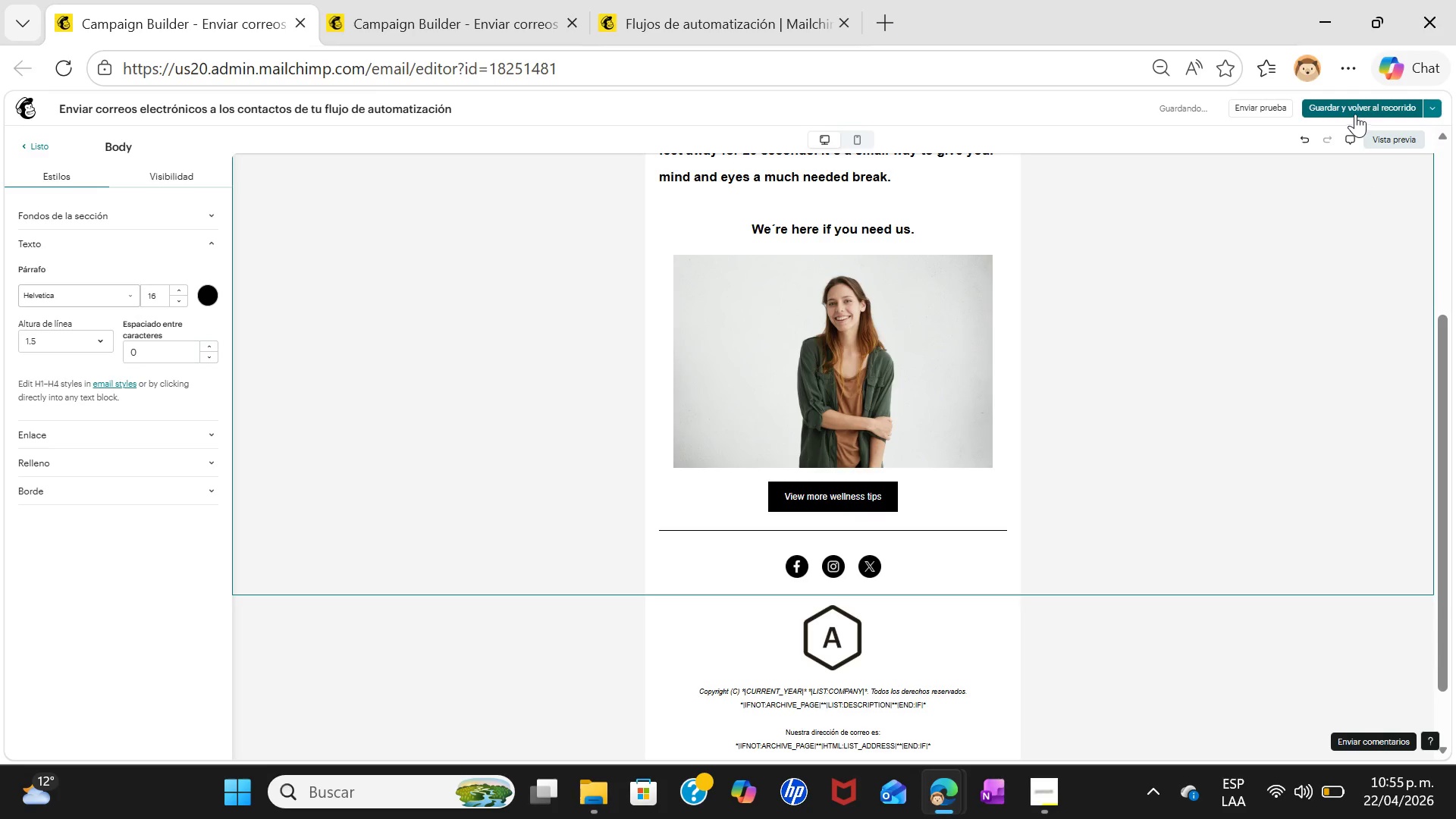 
left_click([1353, 107])
 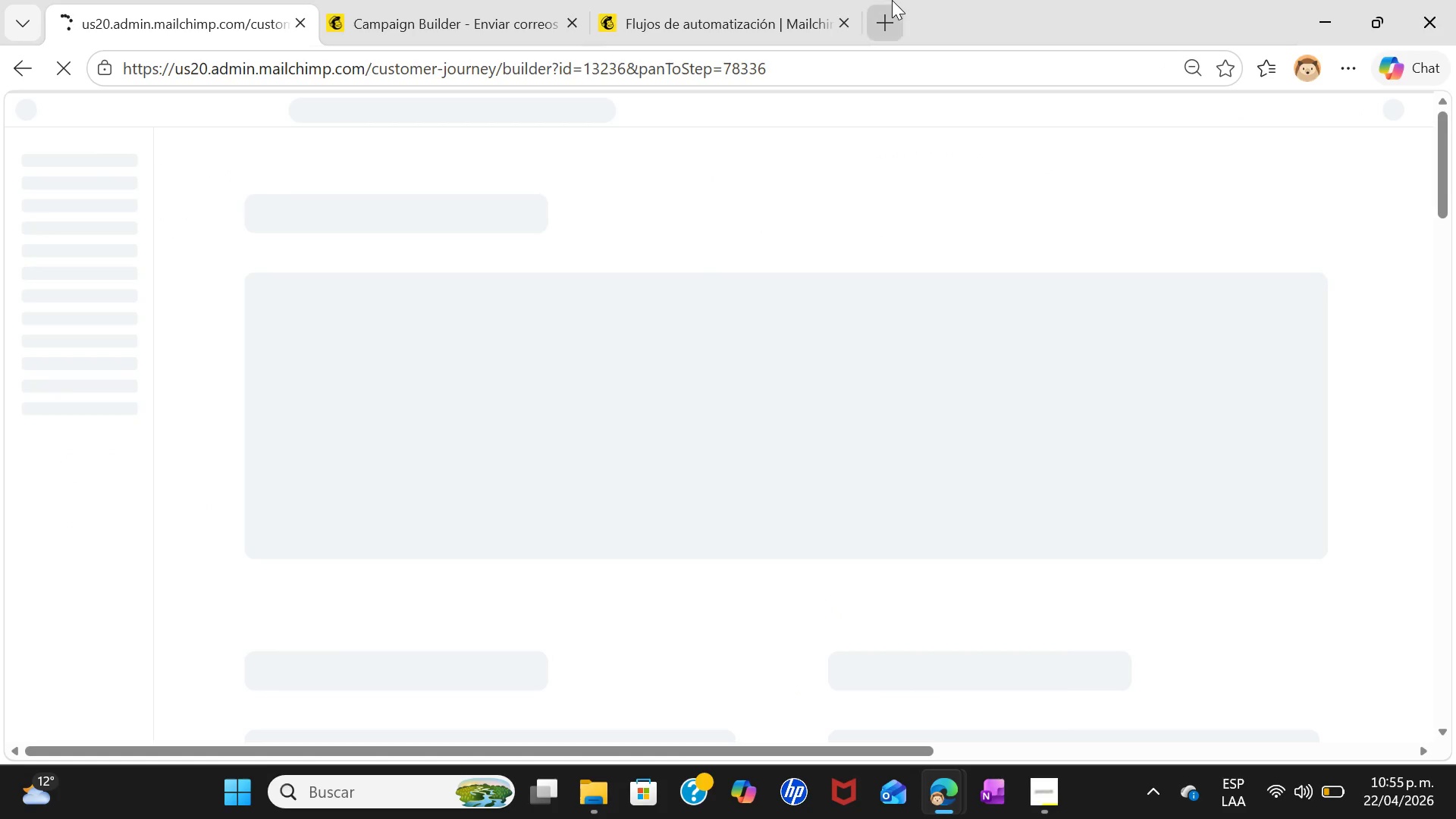 
left_click([353, 0])
 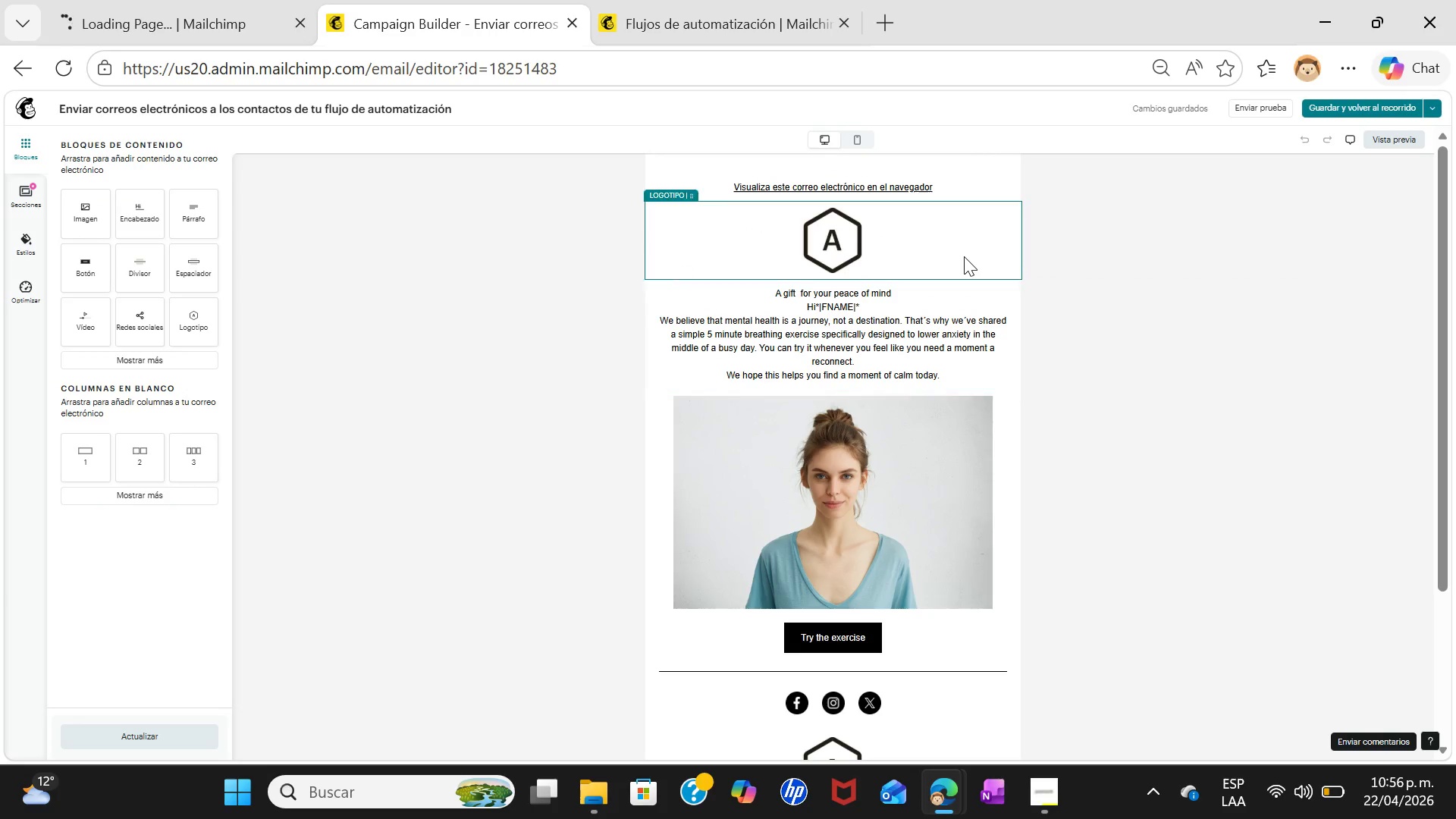 
left_click([1114, 350])
 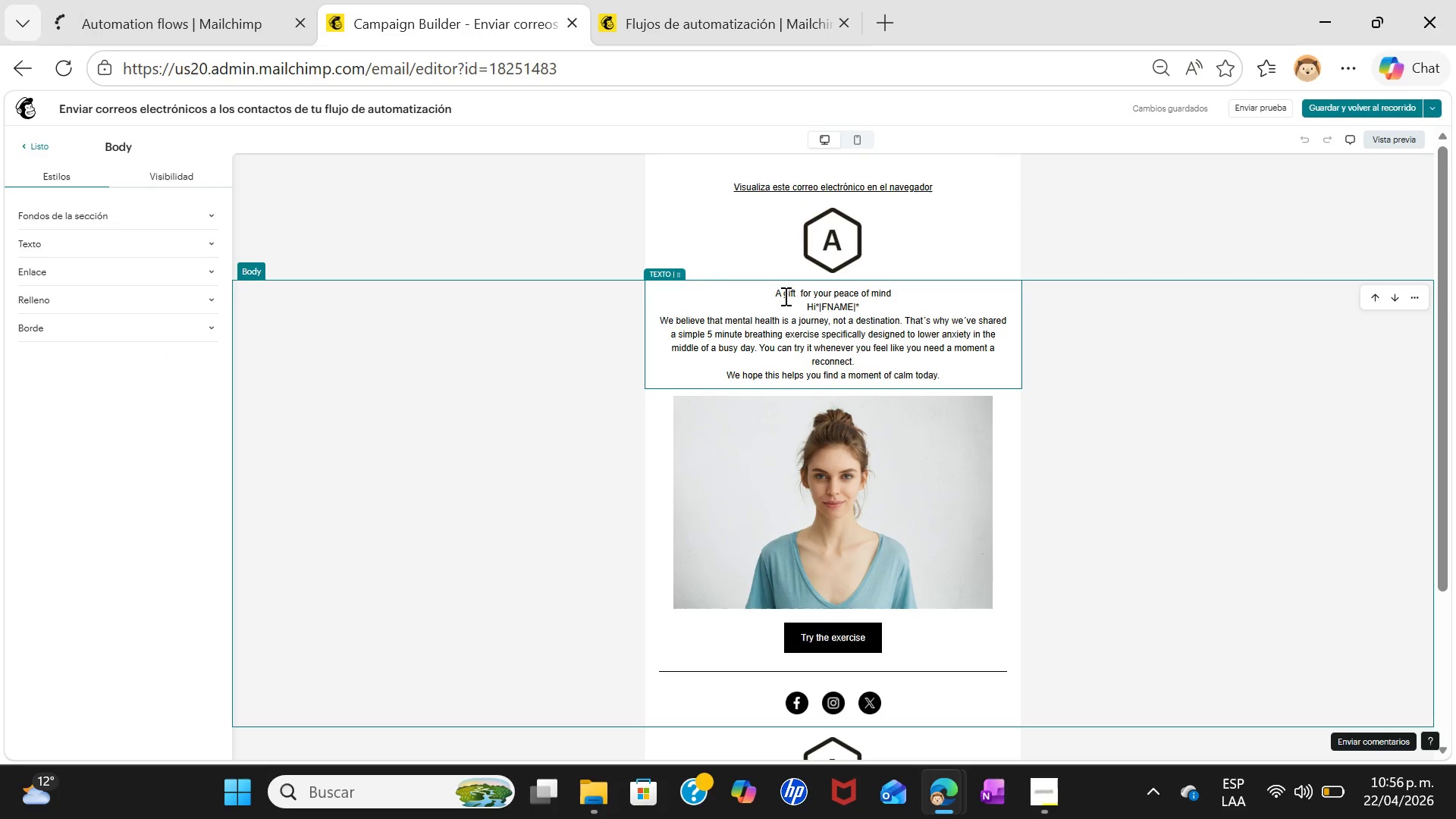 
left_click_drag(start_coordinate=[774, 292], to_coordinate=[923, 297])
 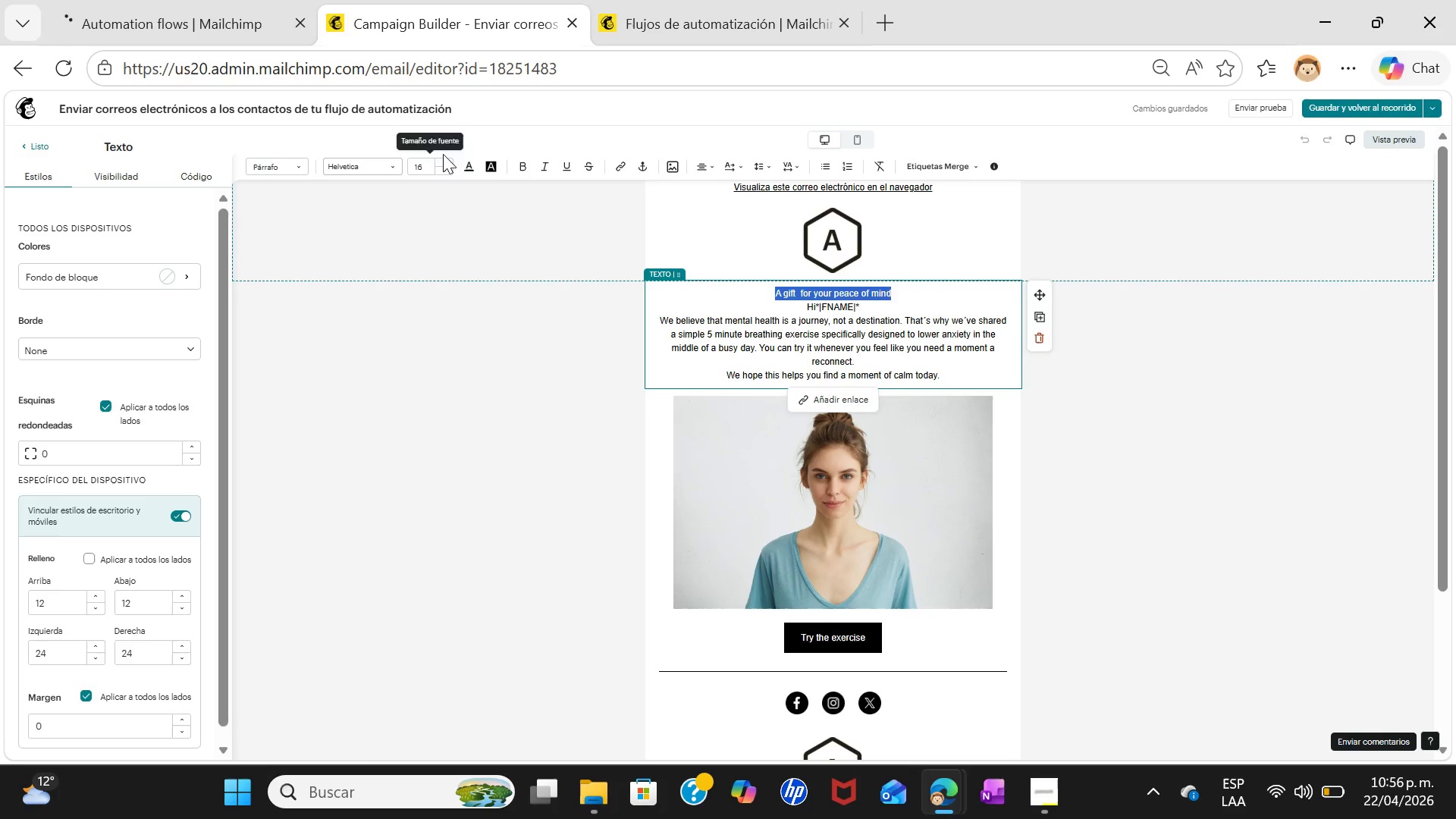 
left_click([444, 162])
 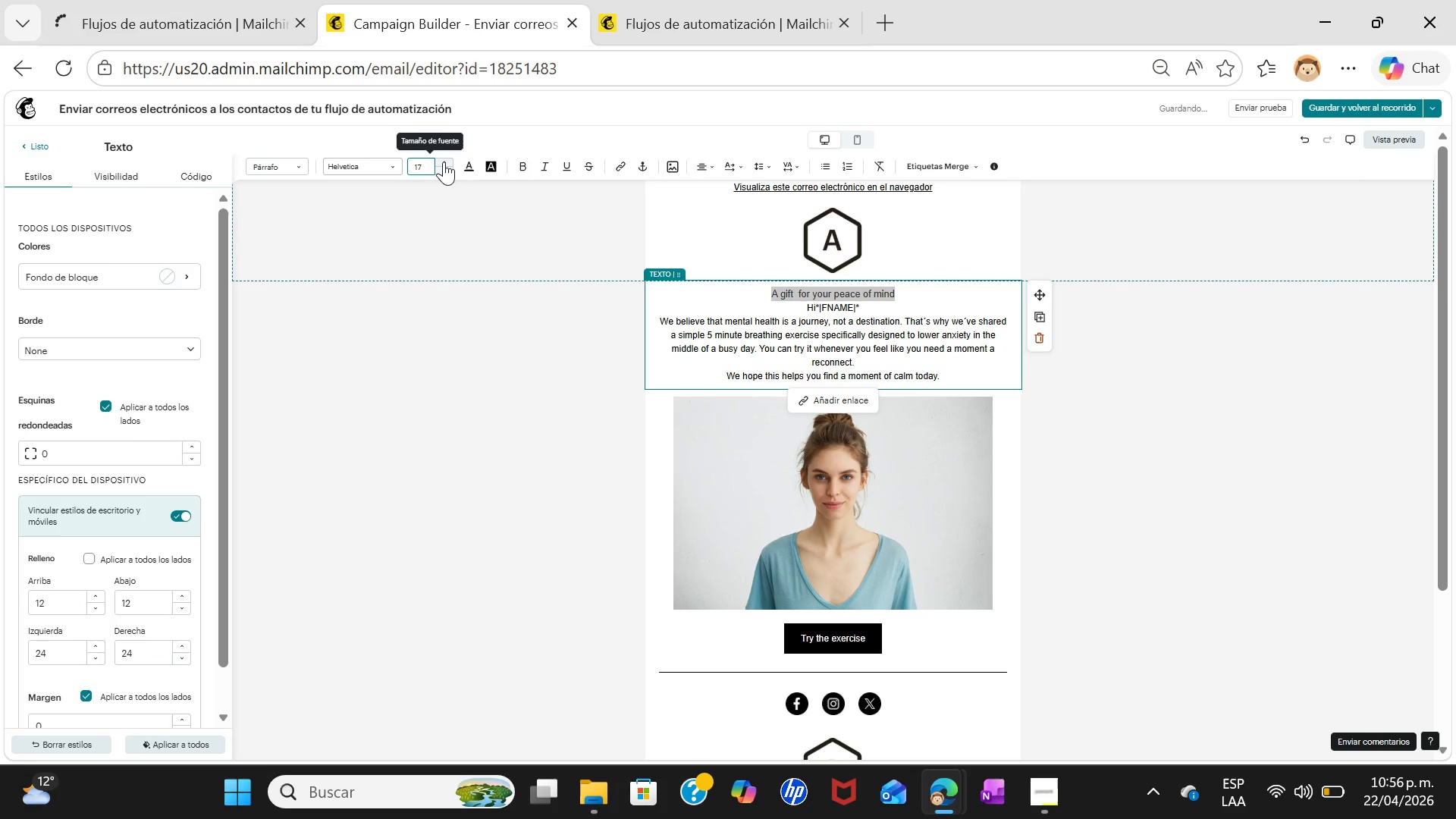 
double_click([444, 162])
 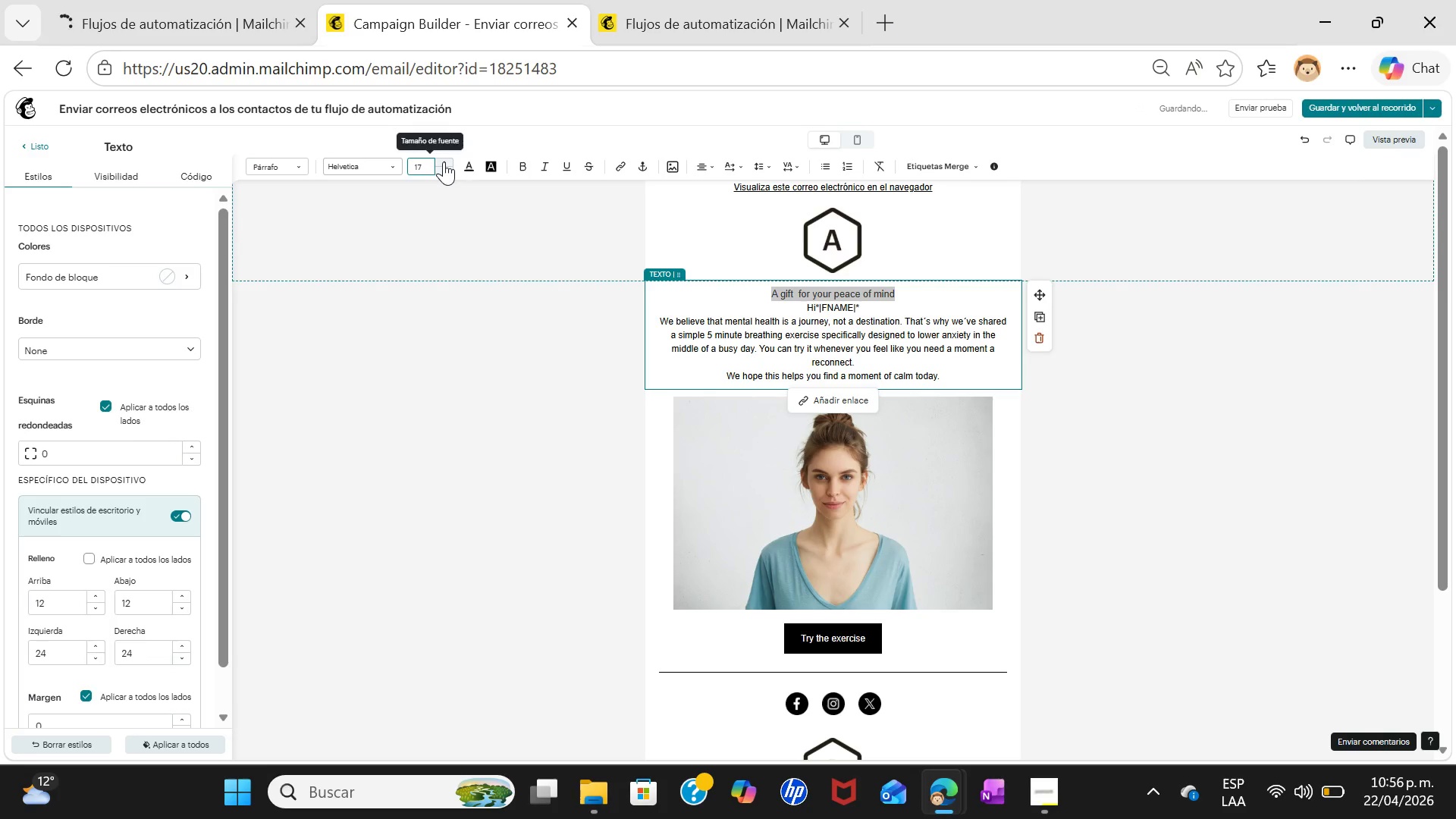 
double_click([444, 162])
 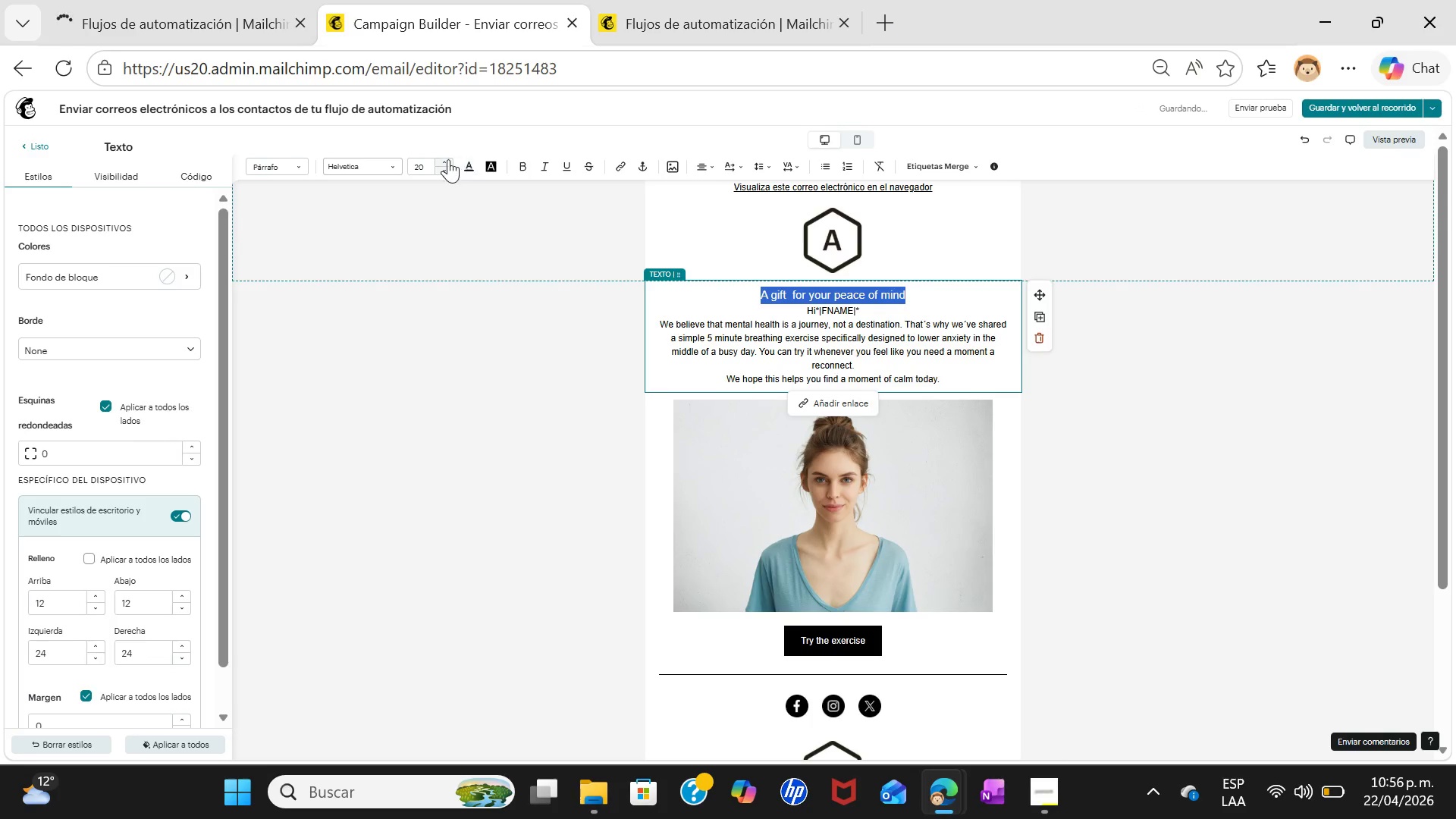 
double_click([448, 159])
 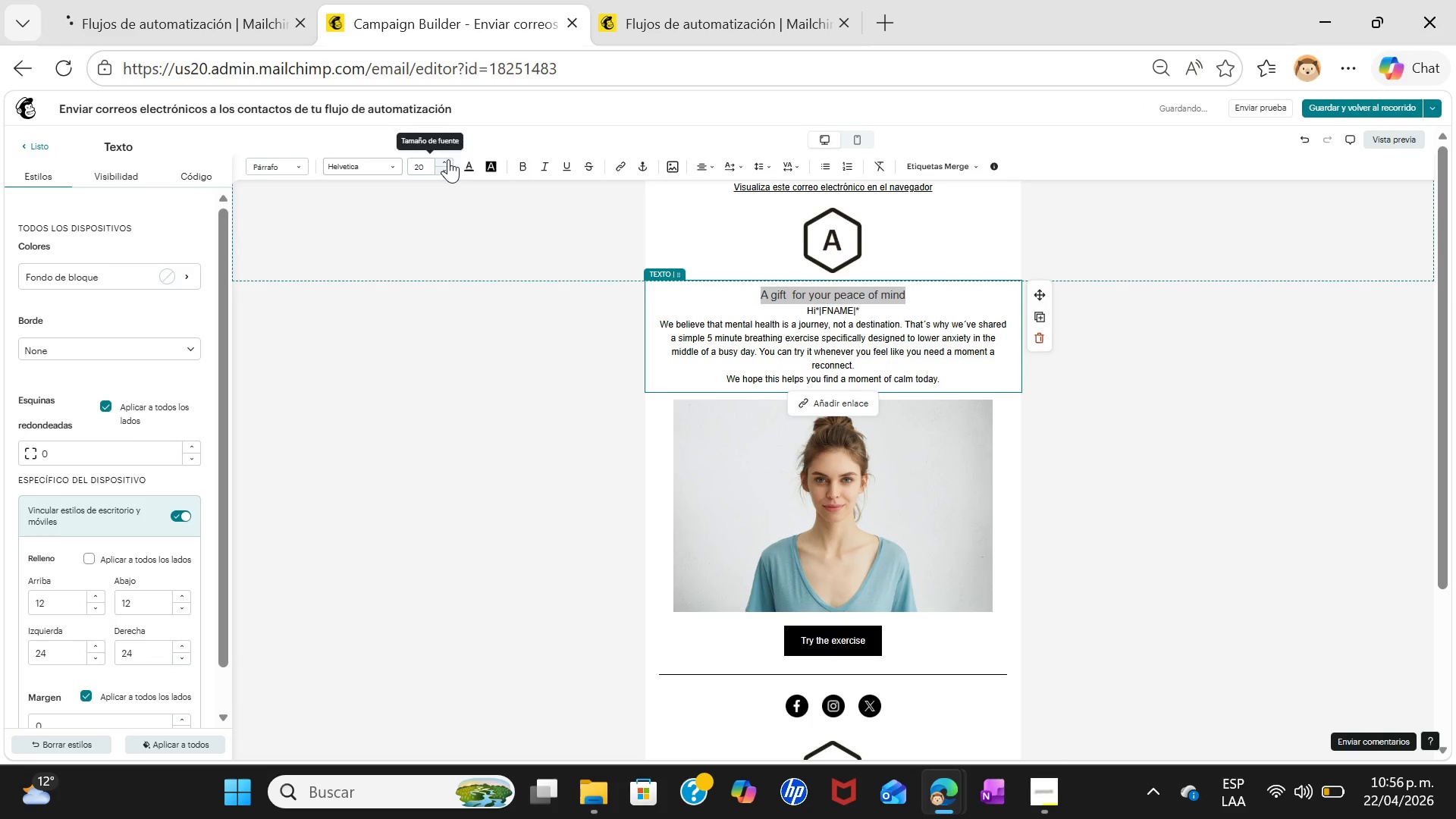 
triple_click([448, 159])
 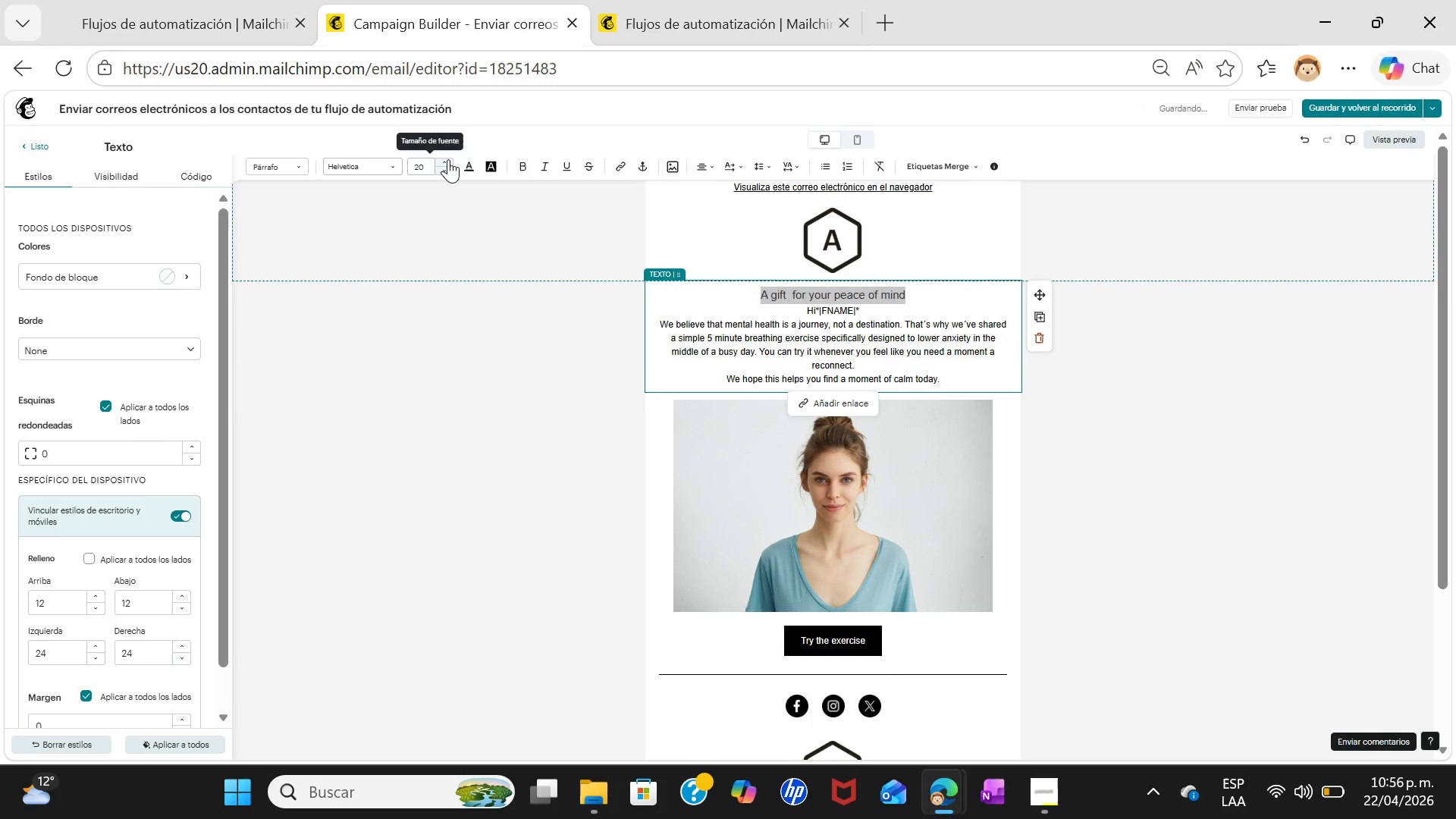 
triple_click([448, 159])
 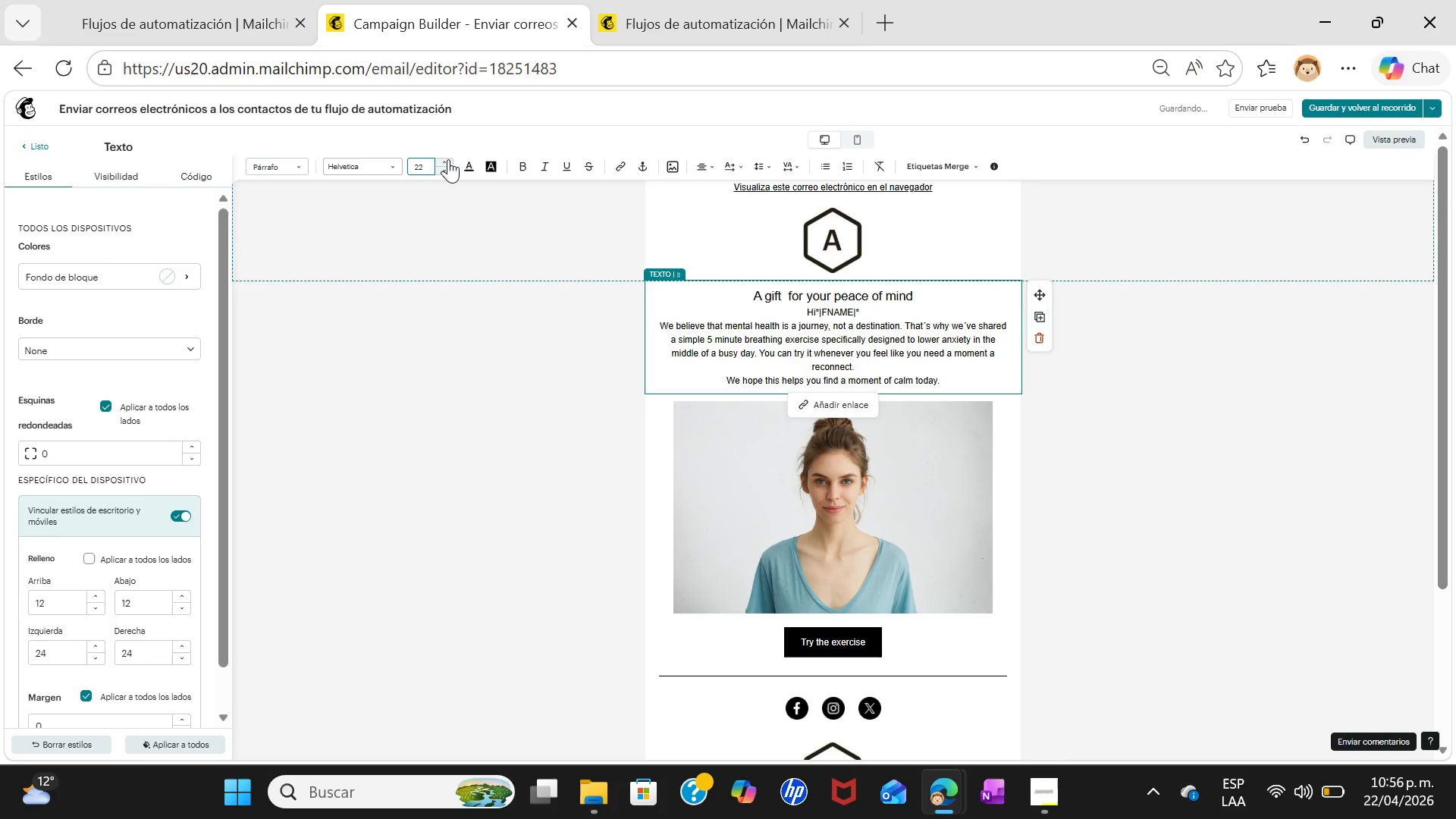 
triple_click([448, 159])
 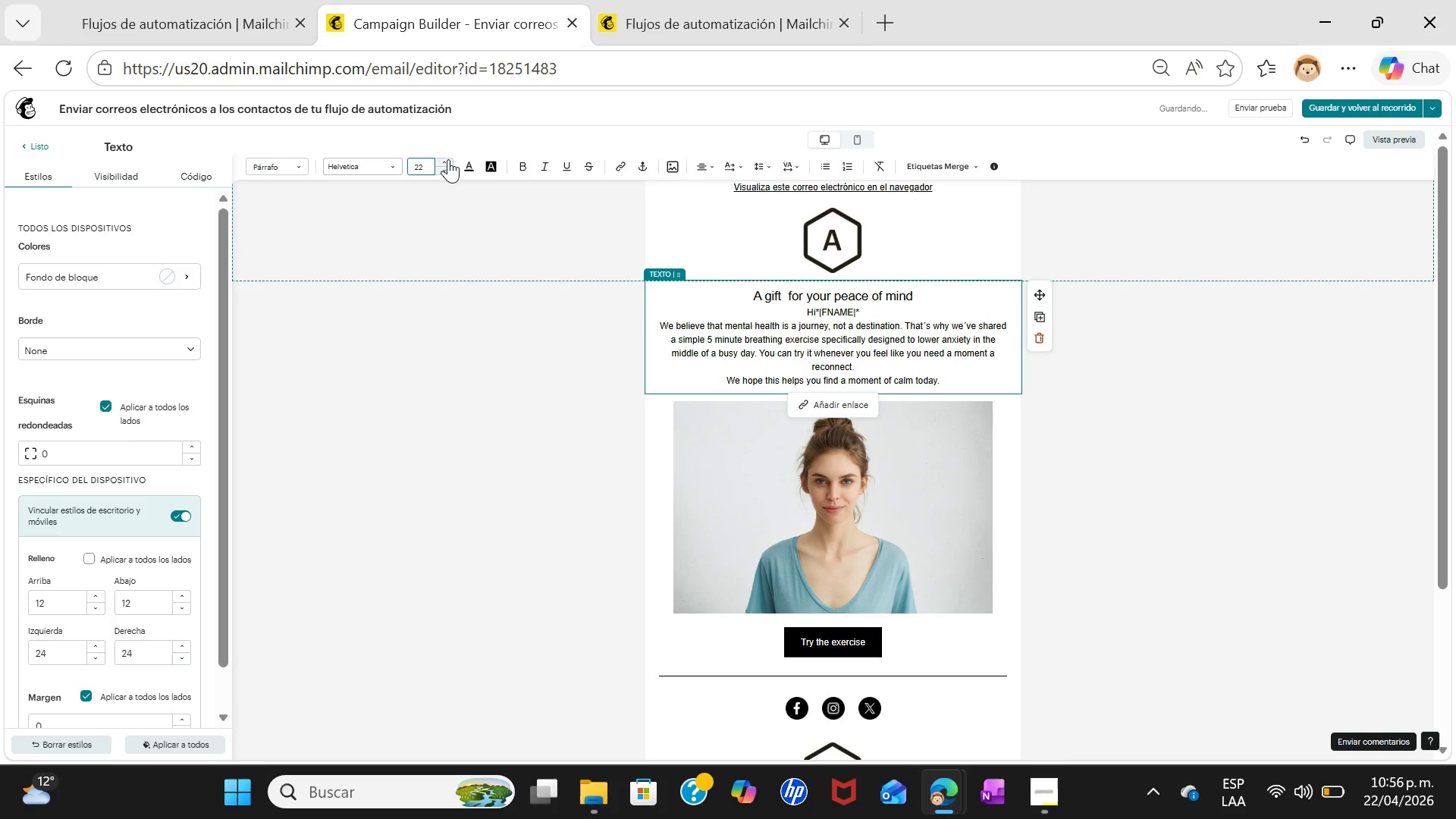 
triple_click([448, 159])
 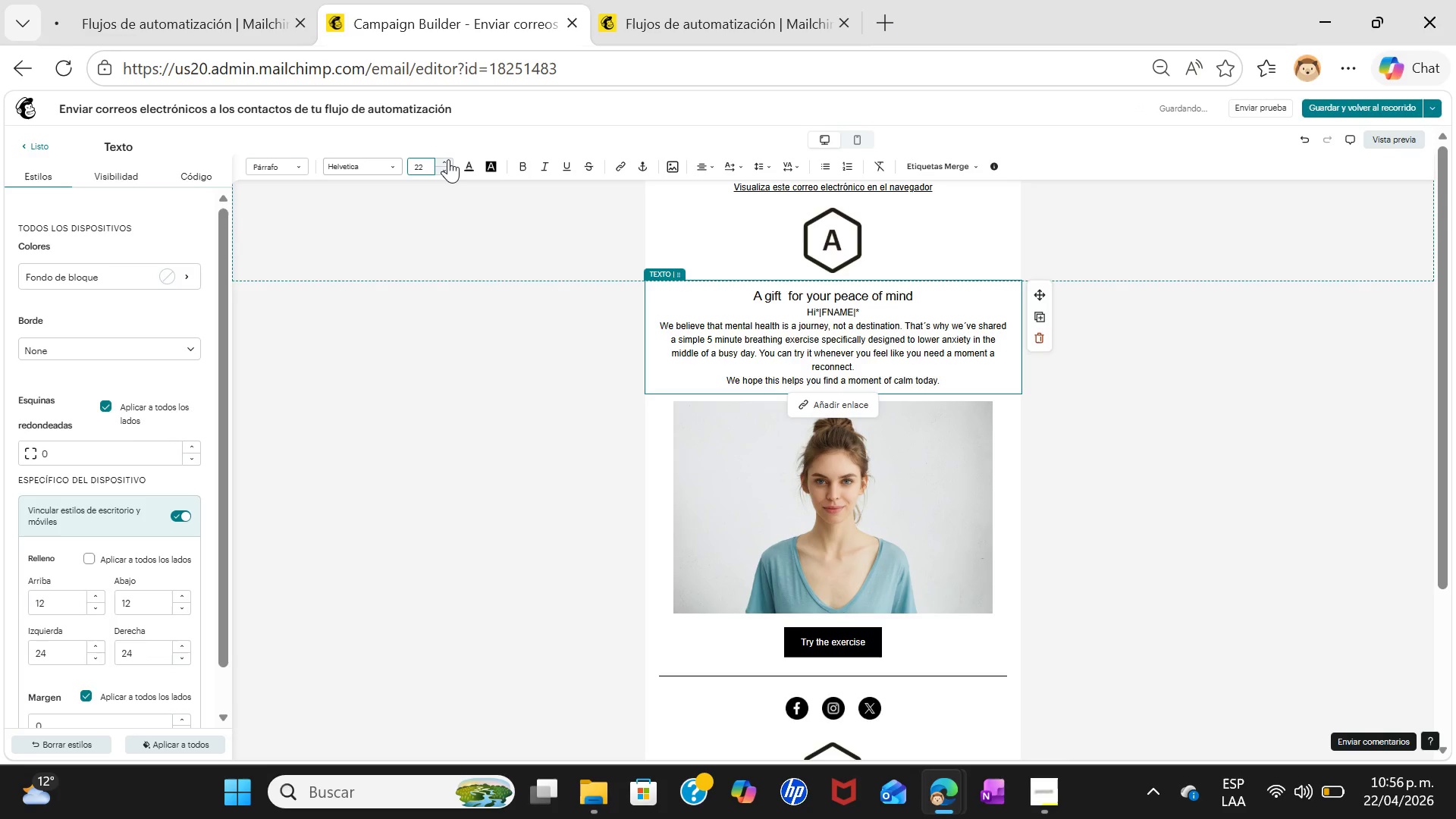 
triple_click([448, 159])
 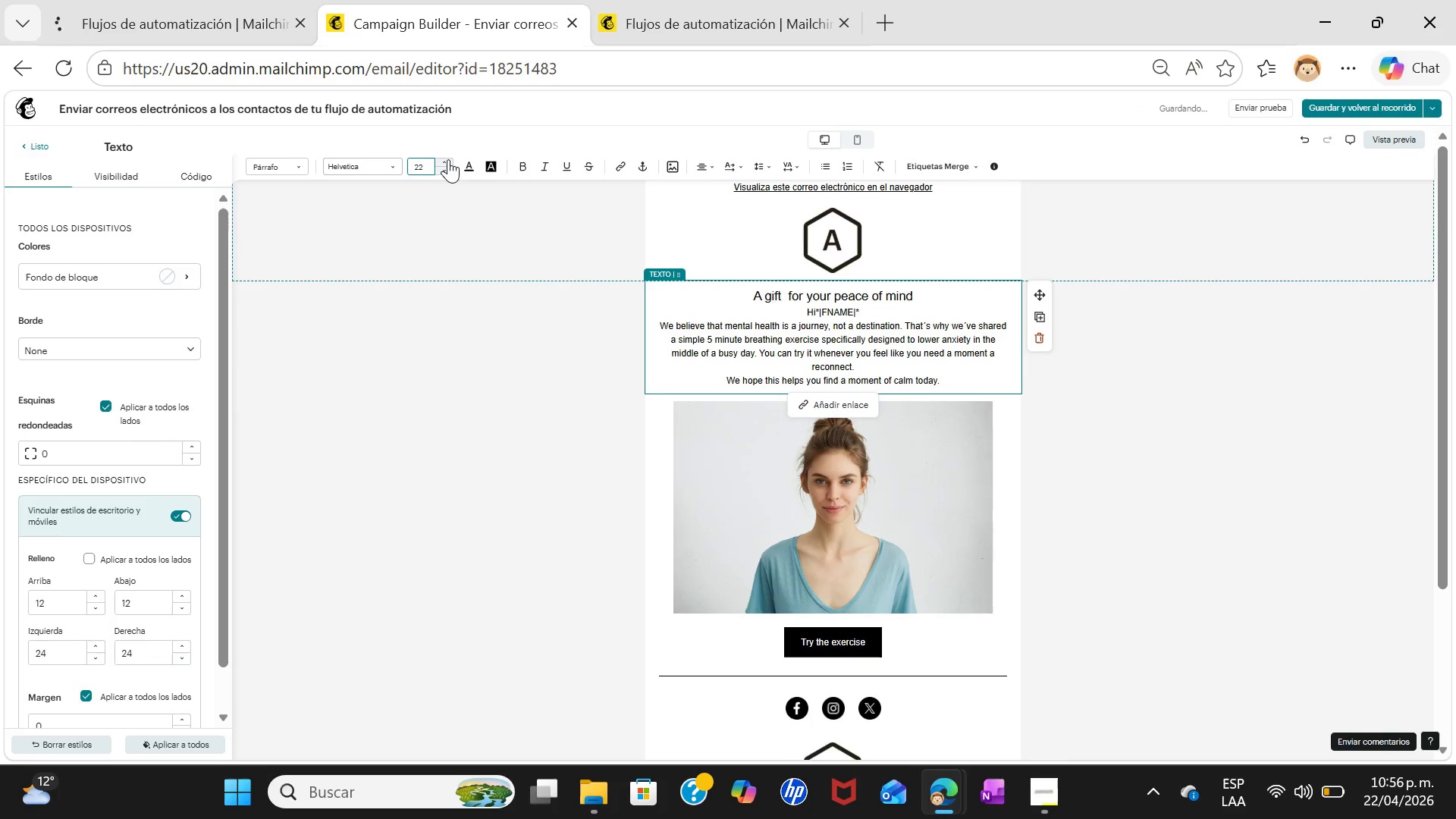 
triple_click([448, 159])
 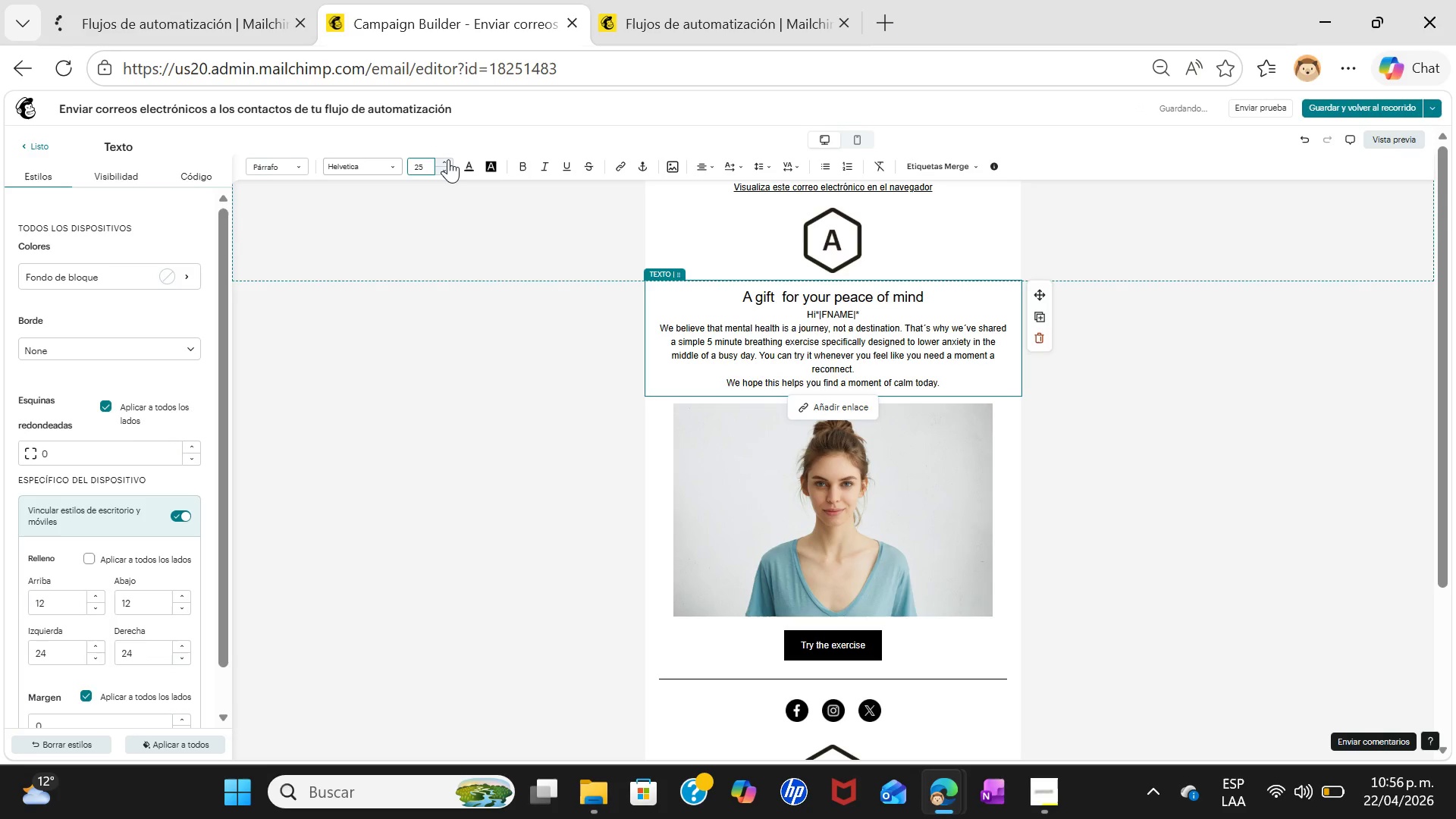 
triple_click([448, 159])
 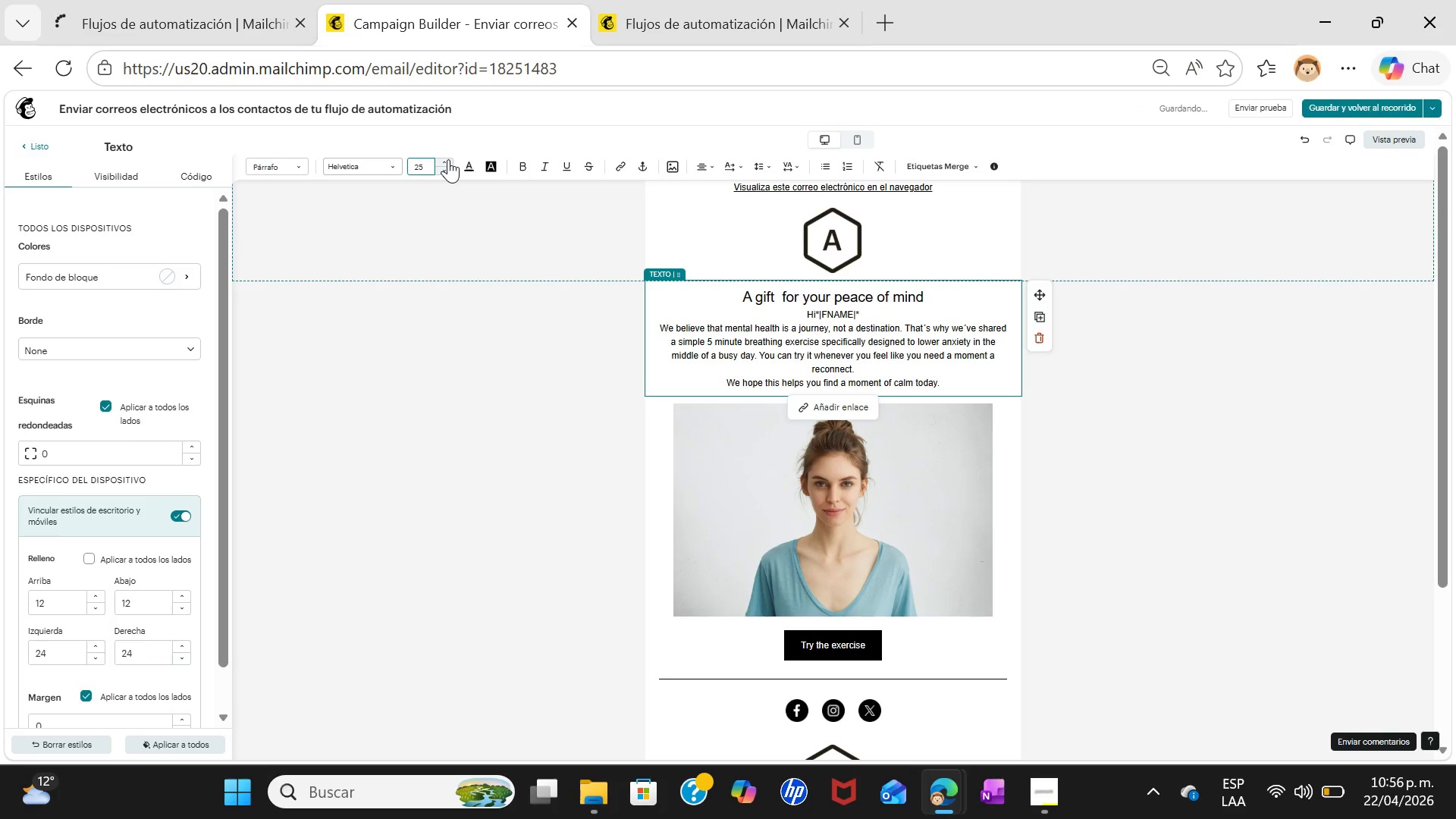 
triple_click([448, 159])
 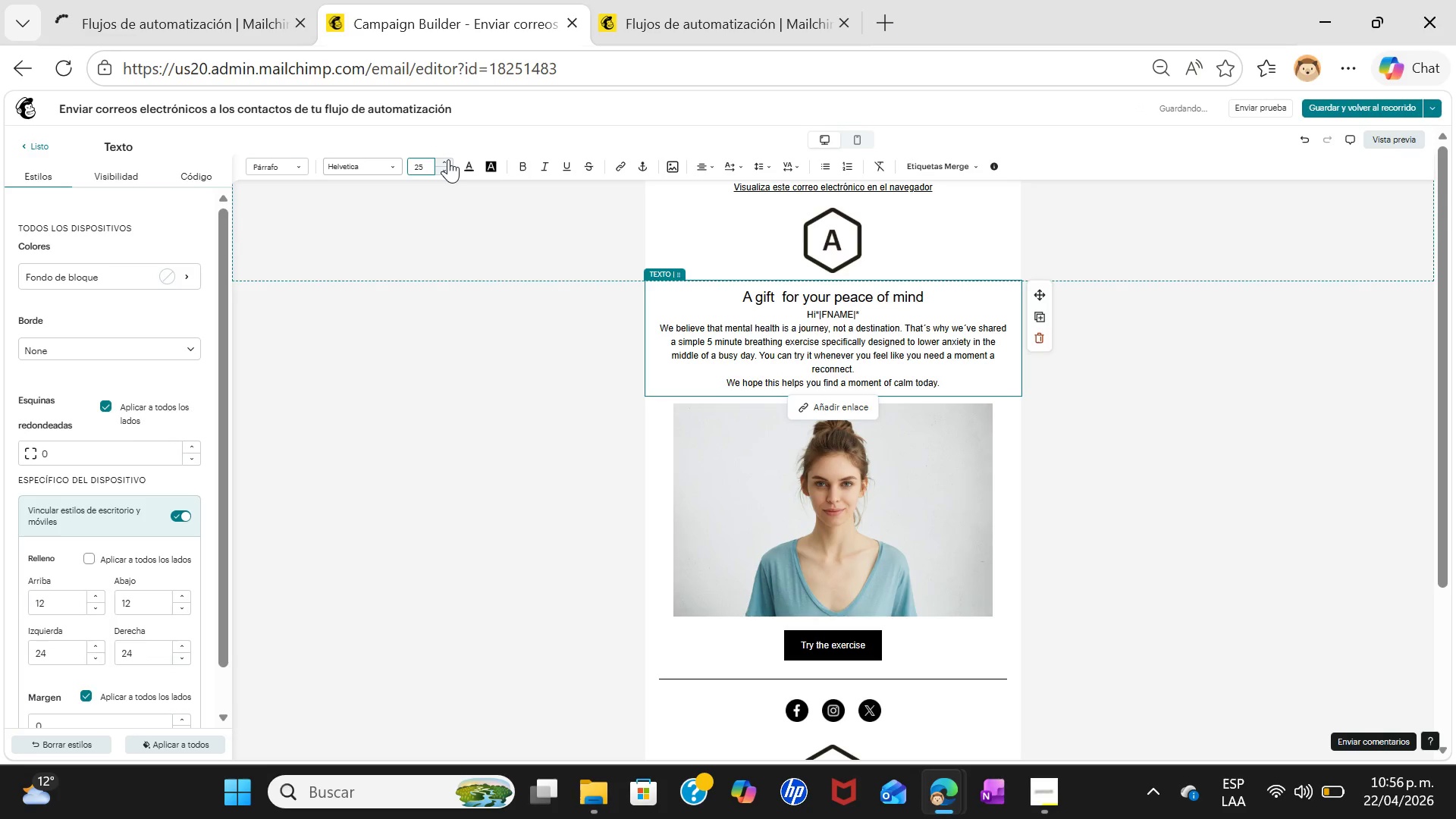 
triple_click([448, 159])
 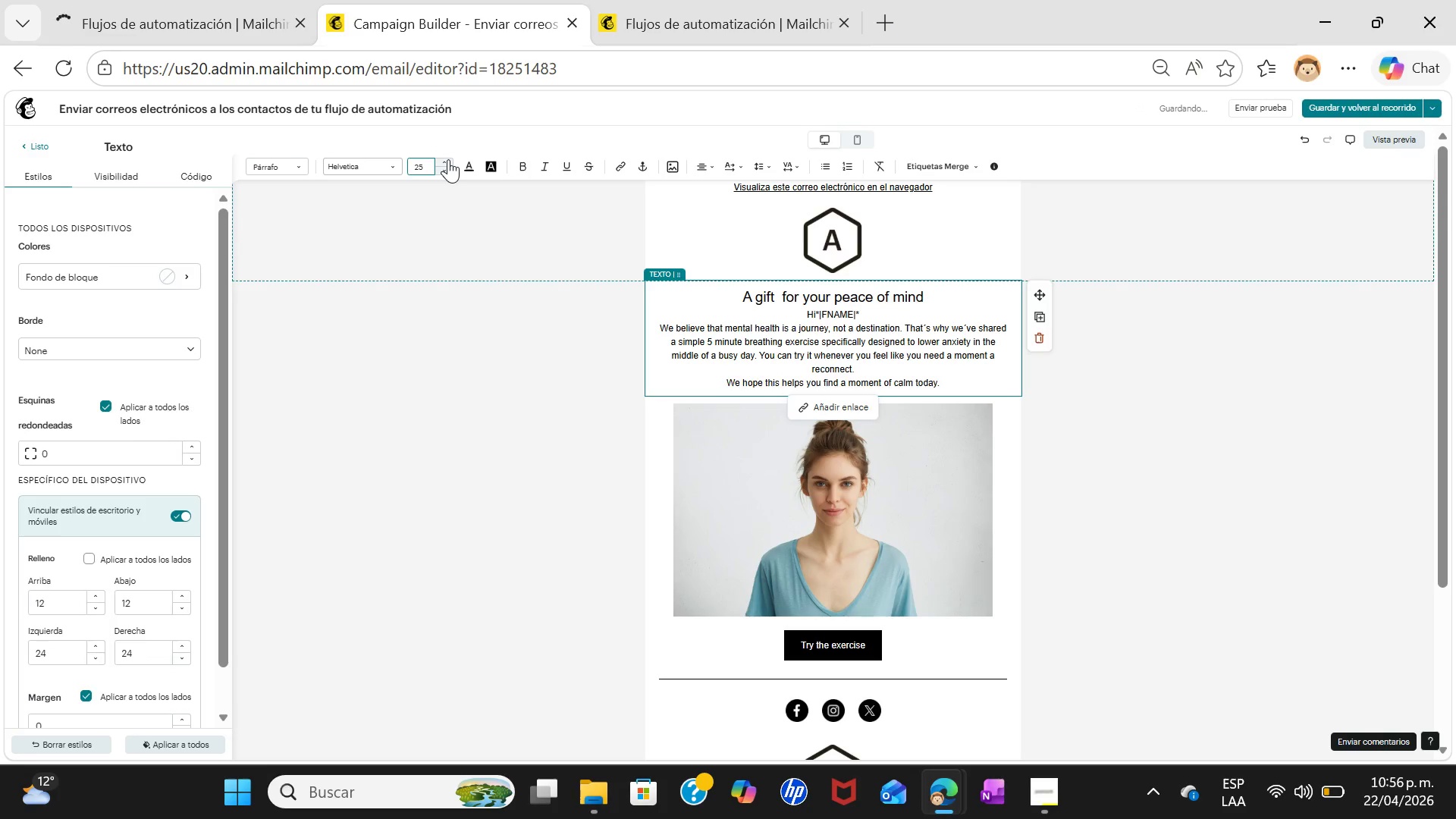 
triple_click([448, 159])
 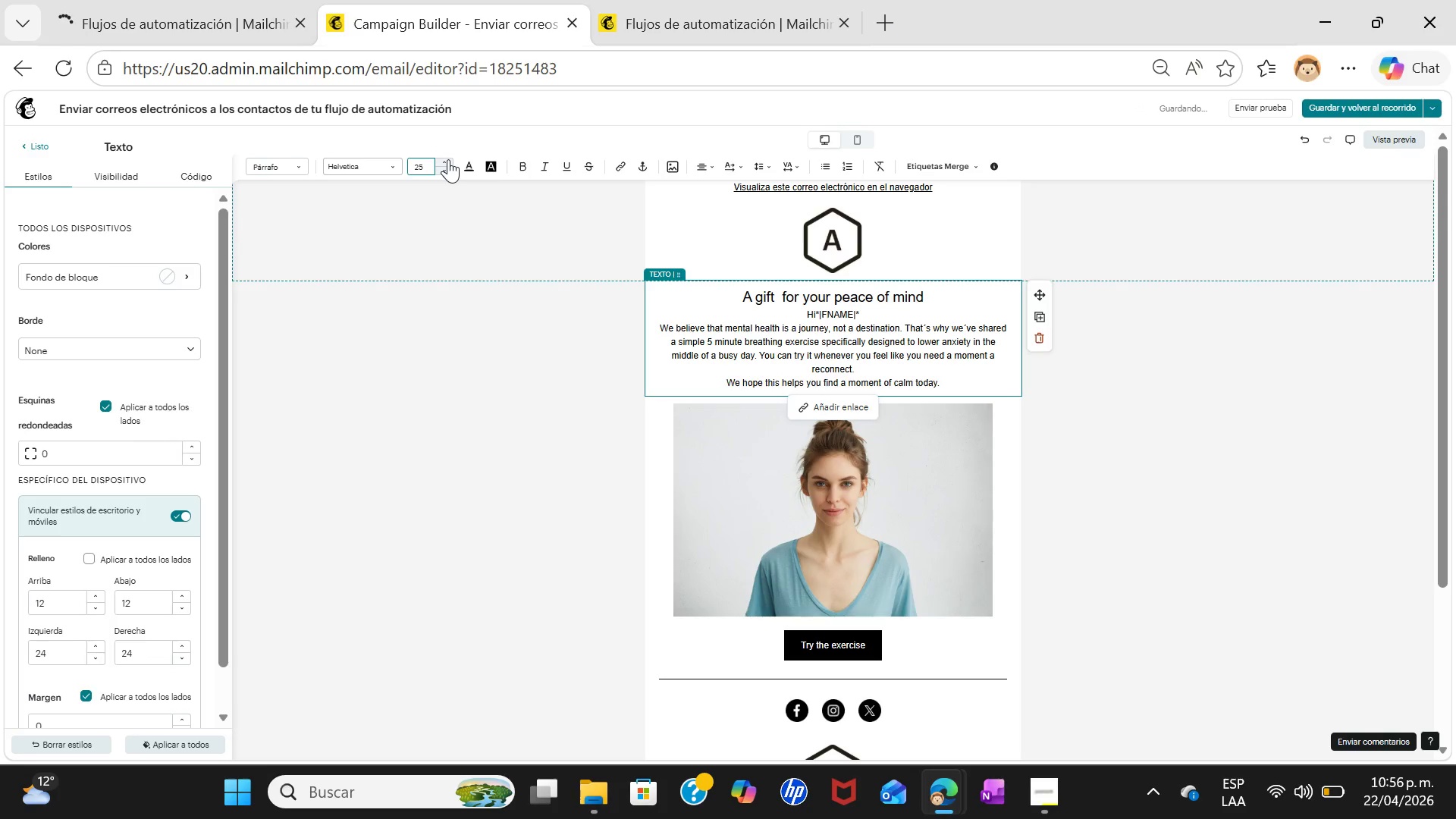 
triple_click([448, 159])
 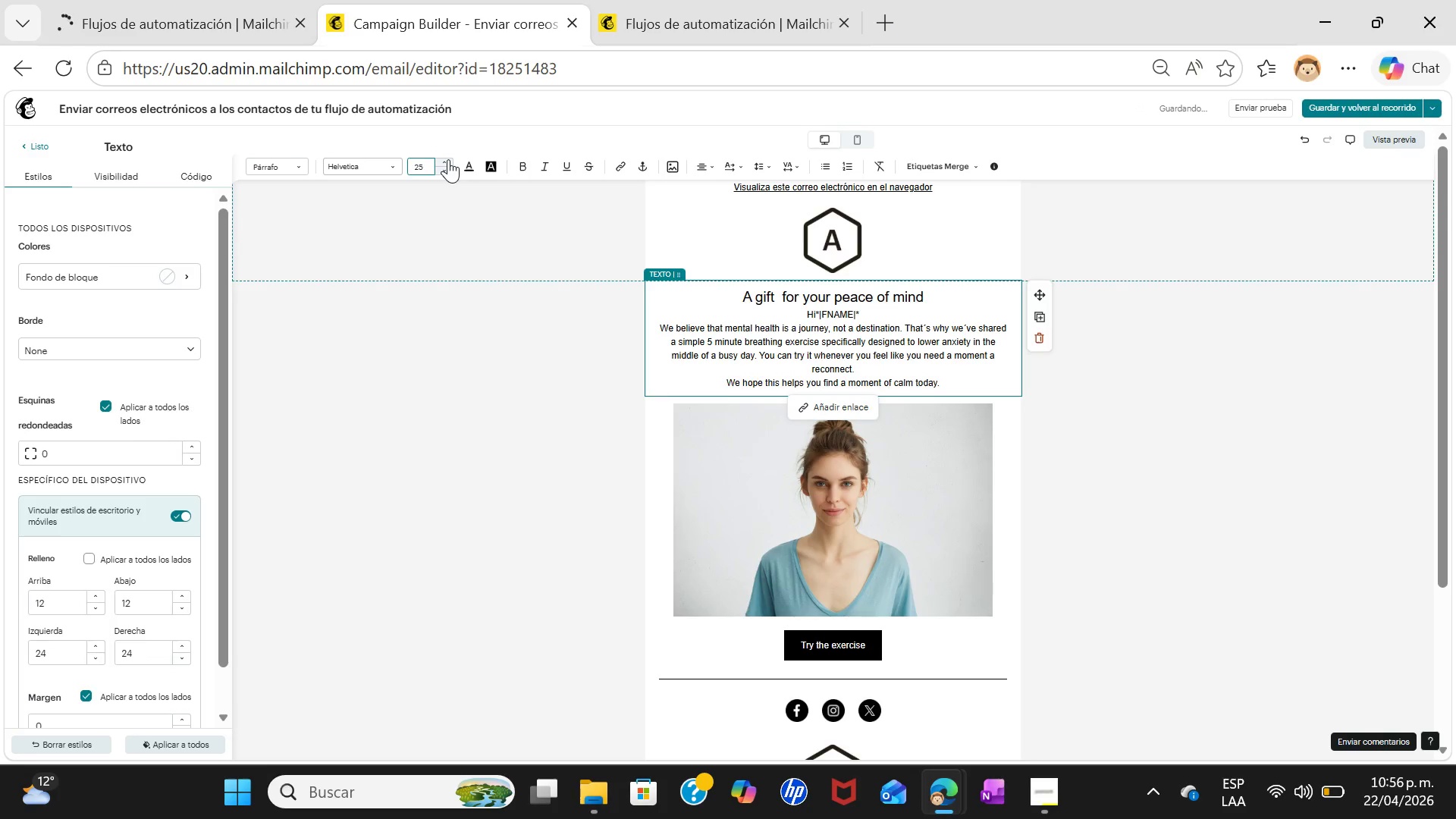 
triple_click([448, 159])
 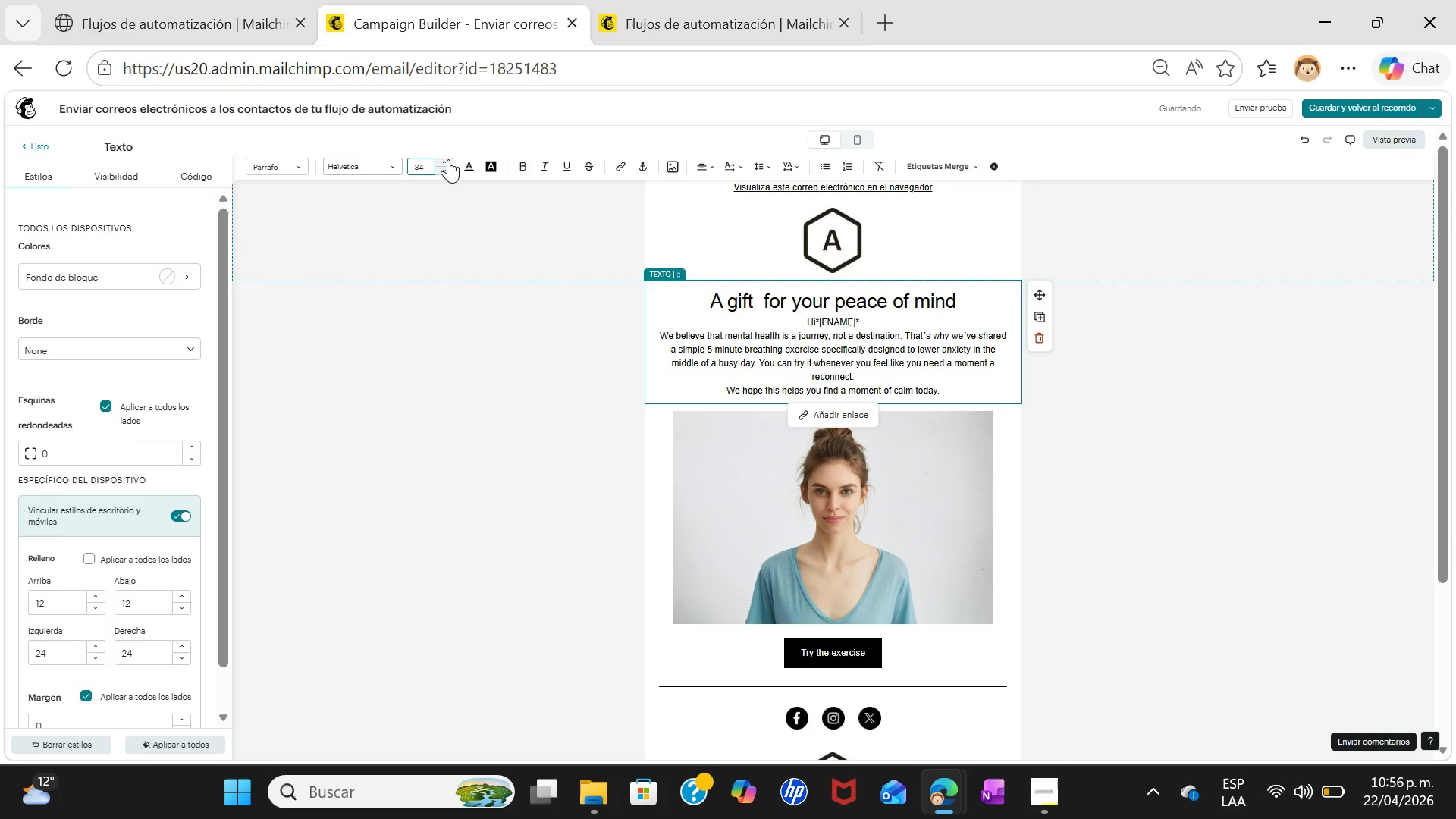 
double_click([448, 159])
 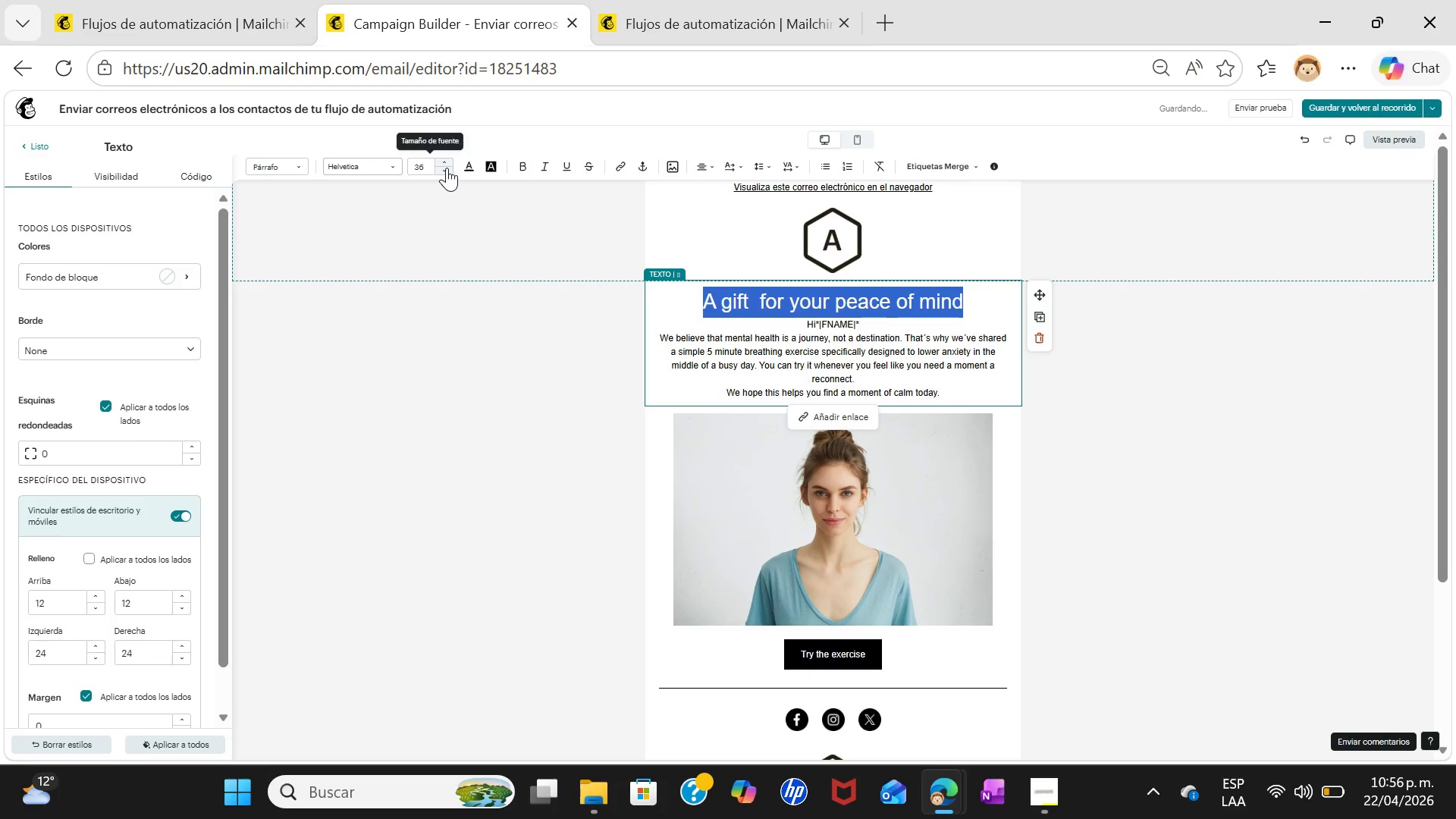 
double_click([447, 168])
 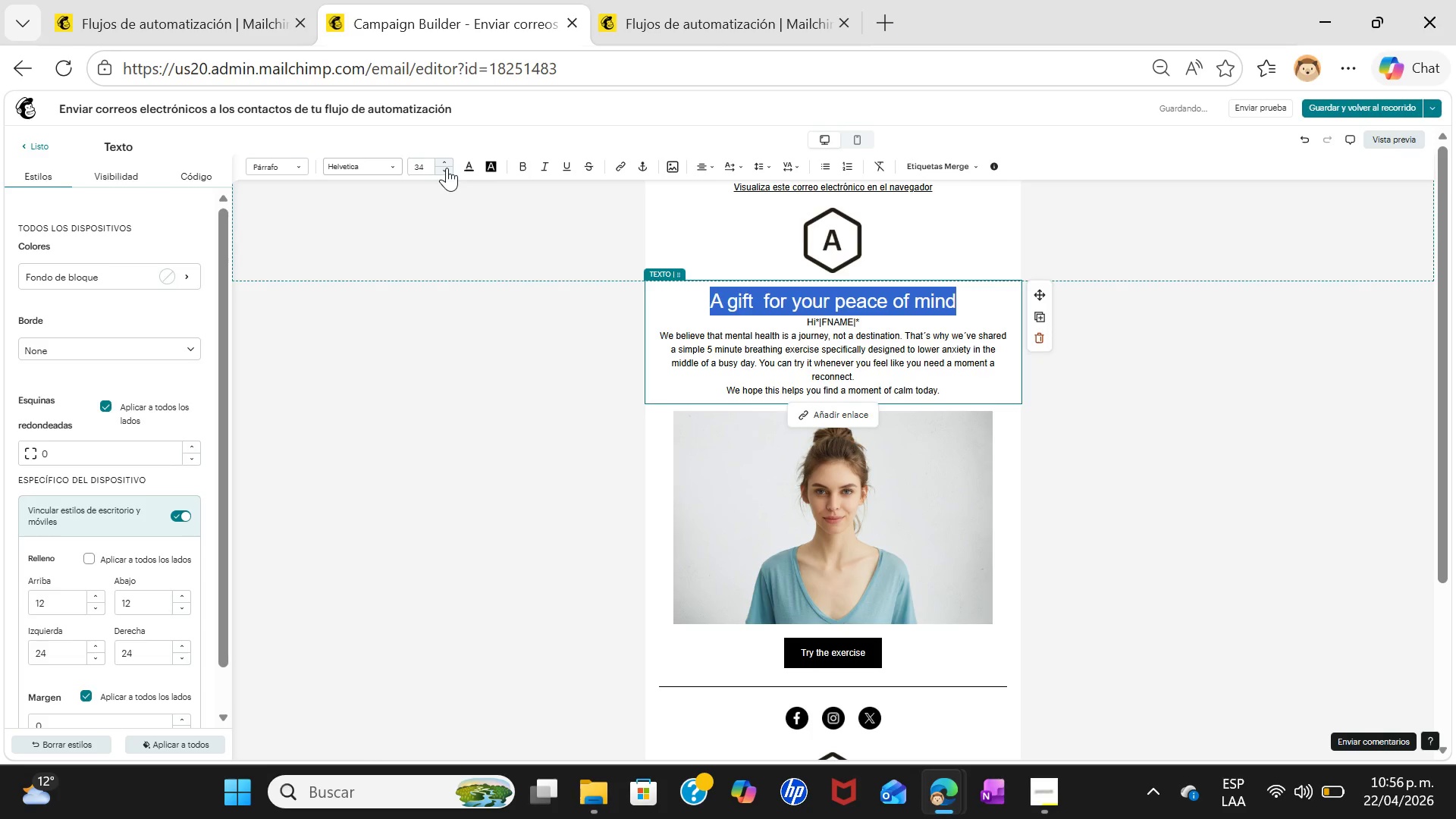 
left_click([444, 162])
 